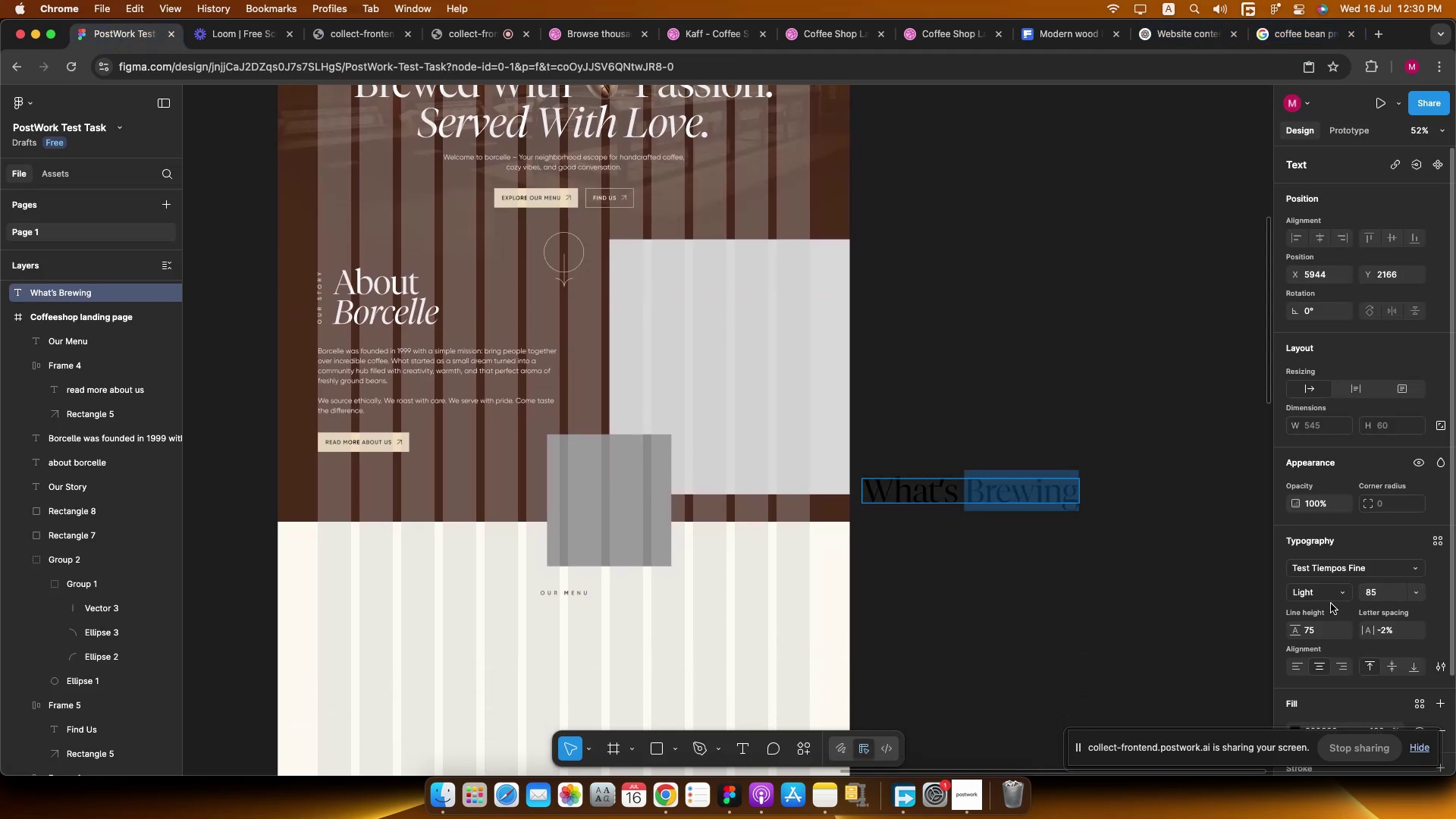 
left_click([1328, 595])
 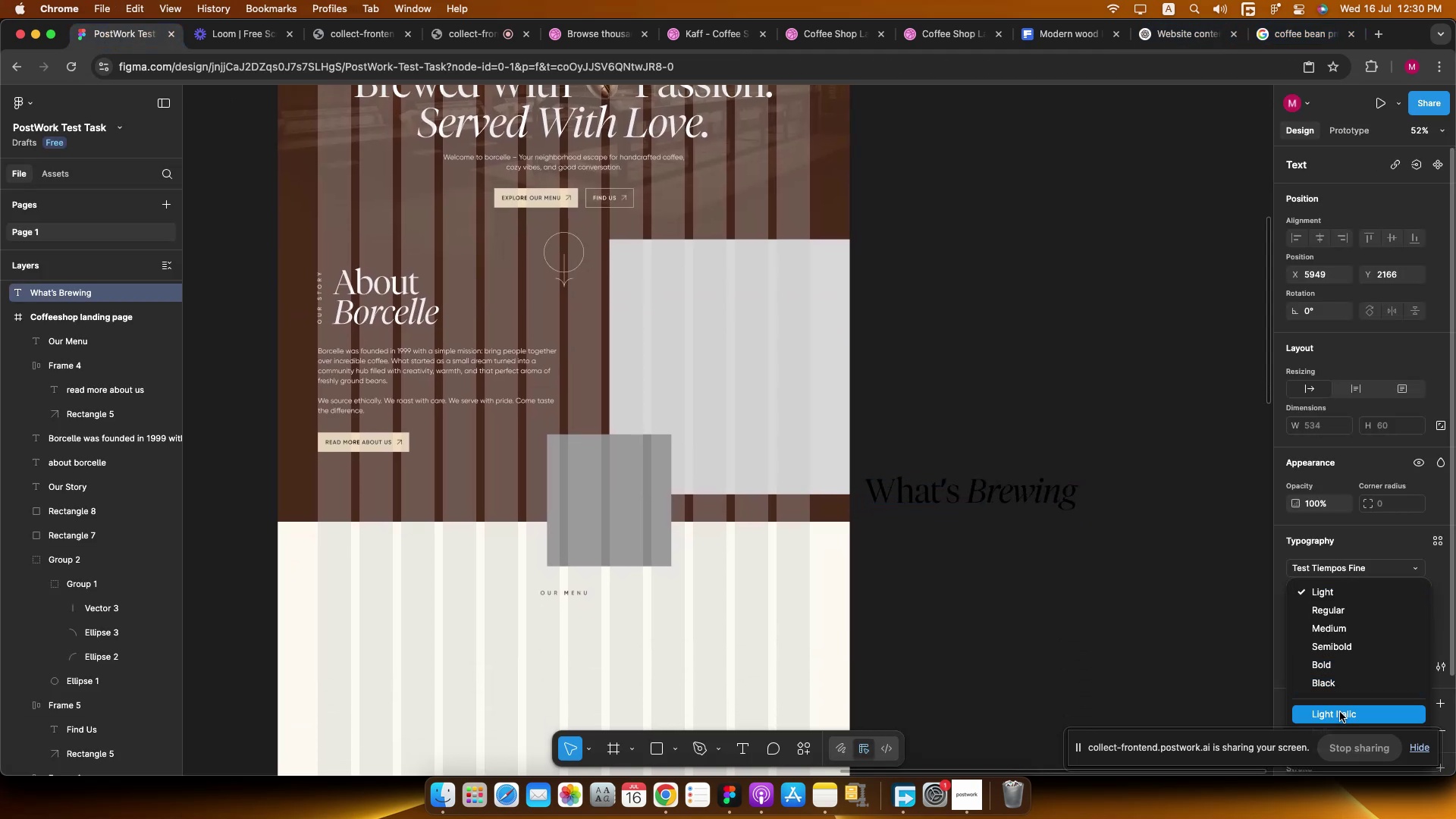 
double_click([1057, 589])
 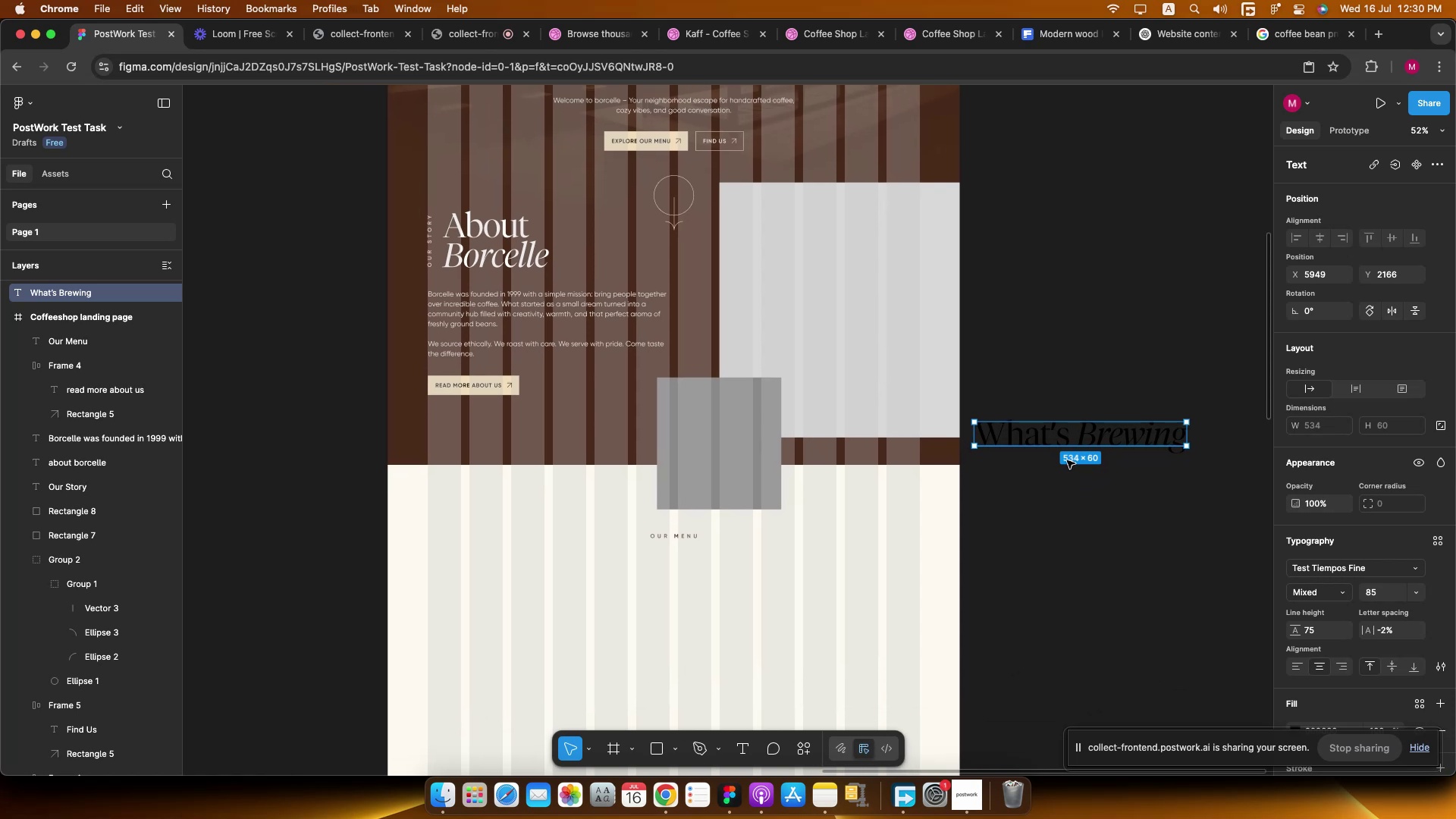 
left_click_drag(start_coordinate=[1079, 439], to_coordinate=[673, 568])
 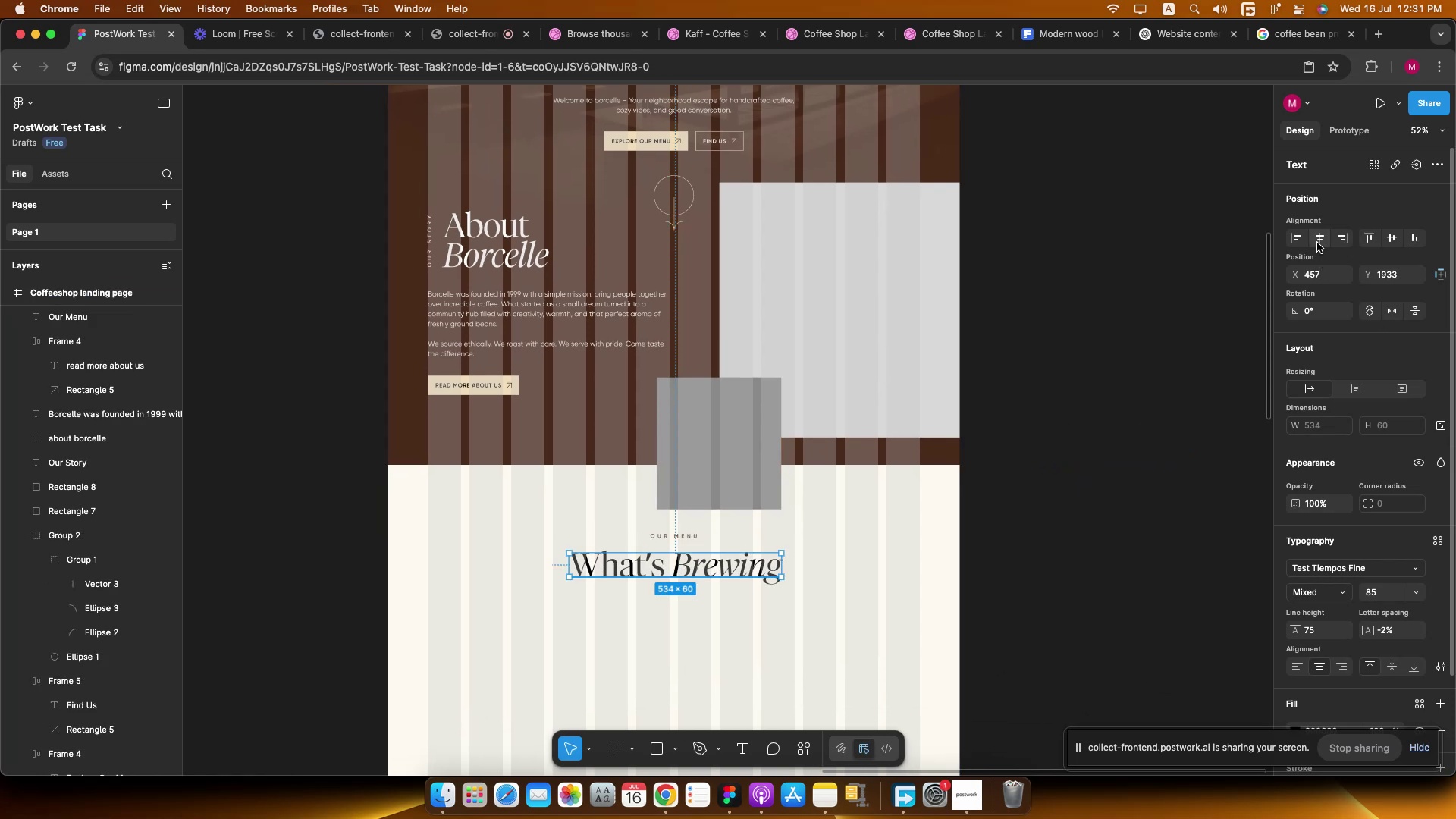 
double_click([1030, 450])
 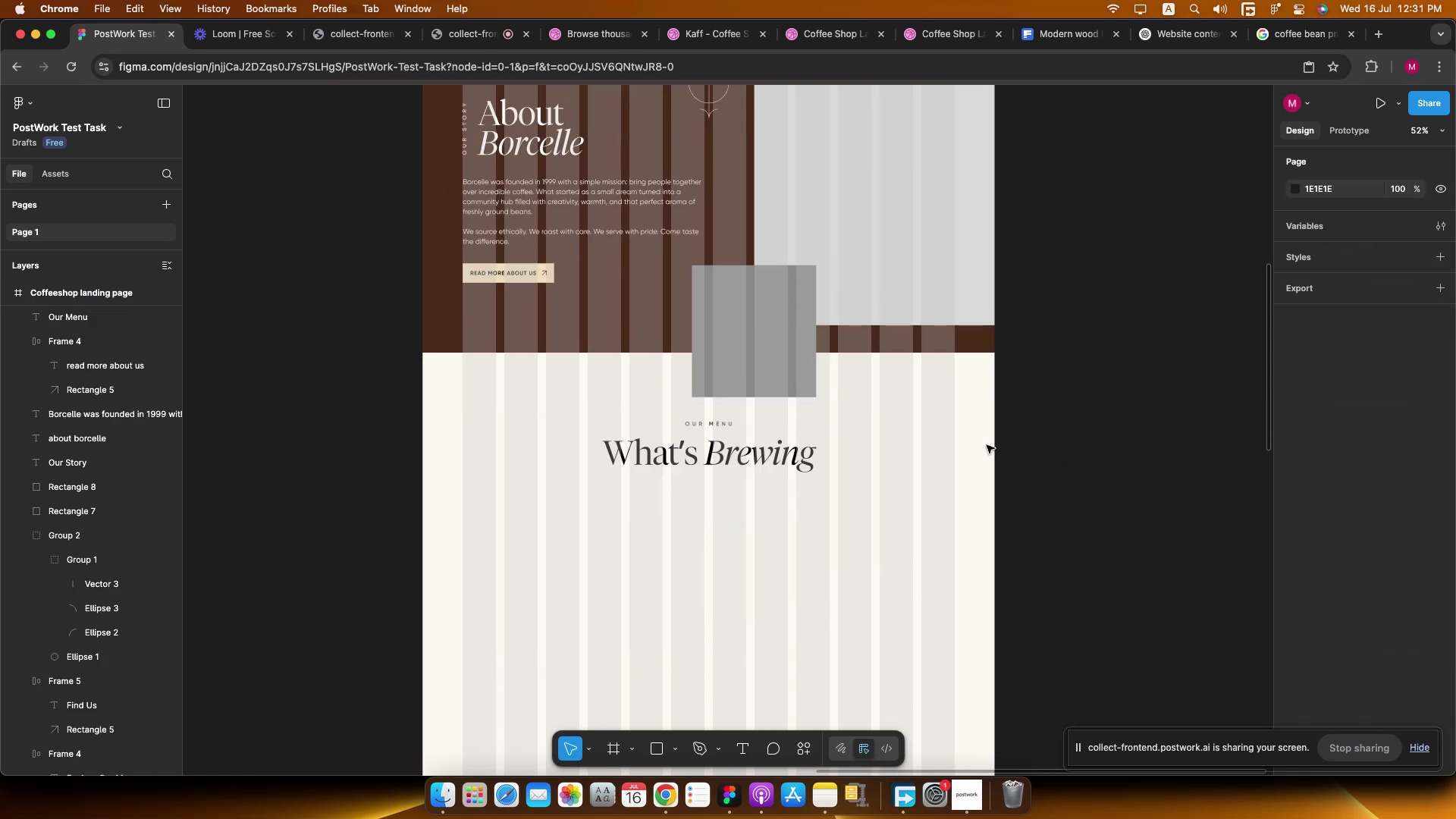 
left_click([708, 463])
 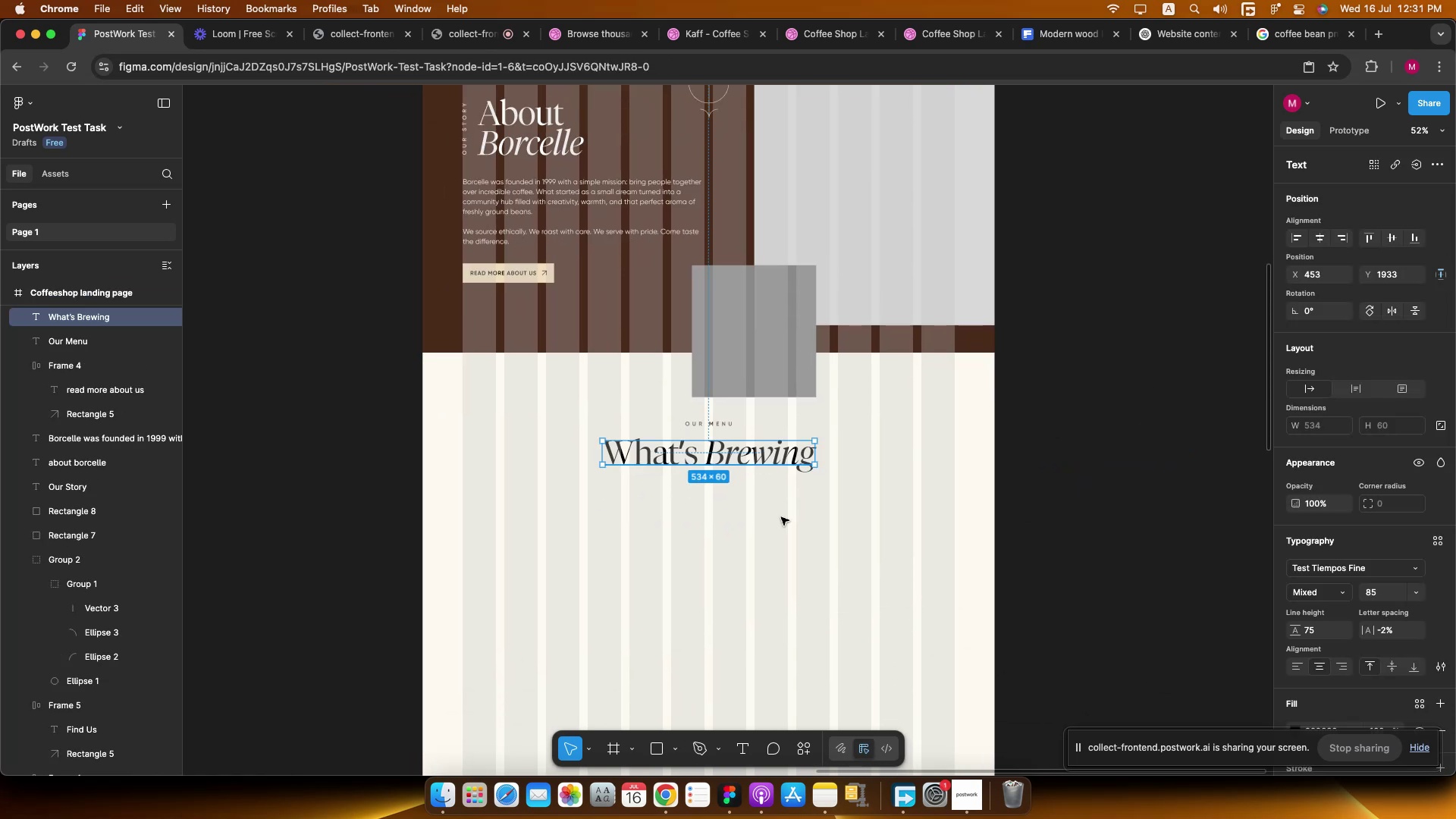 
key(ArrowUp)
 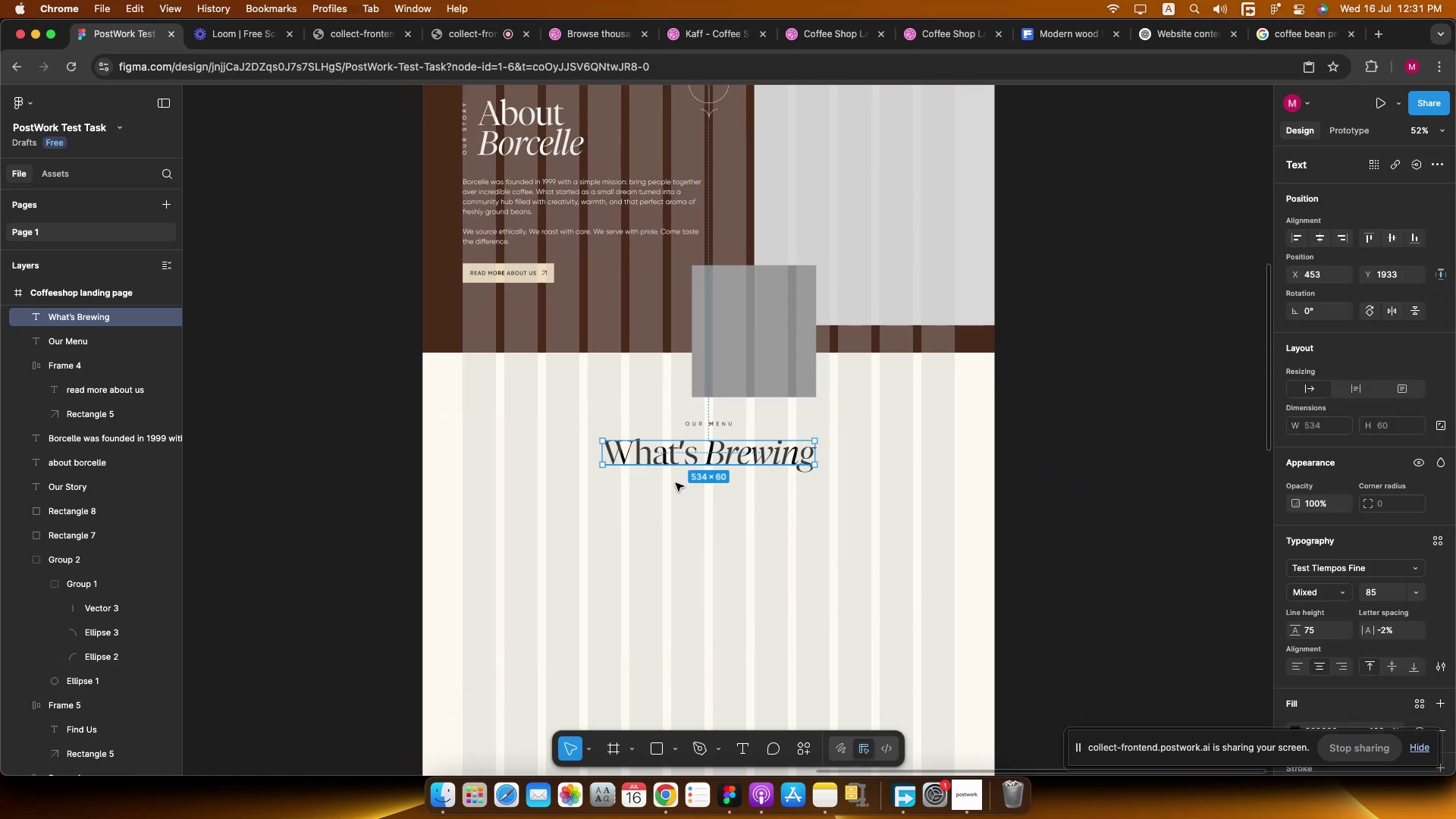 
key(ArrowUp)
 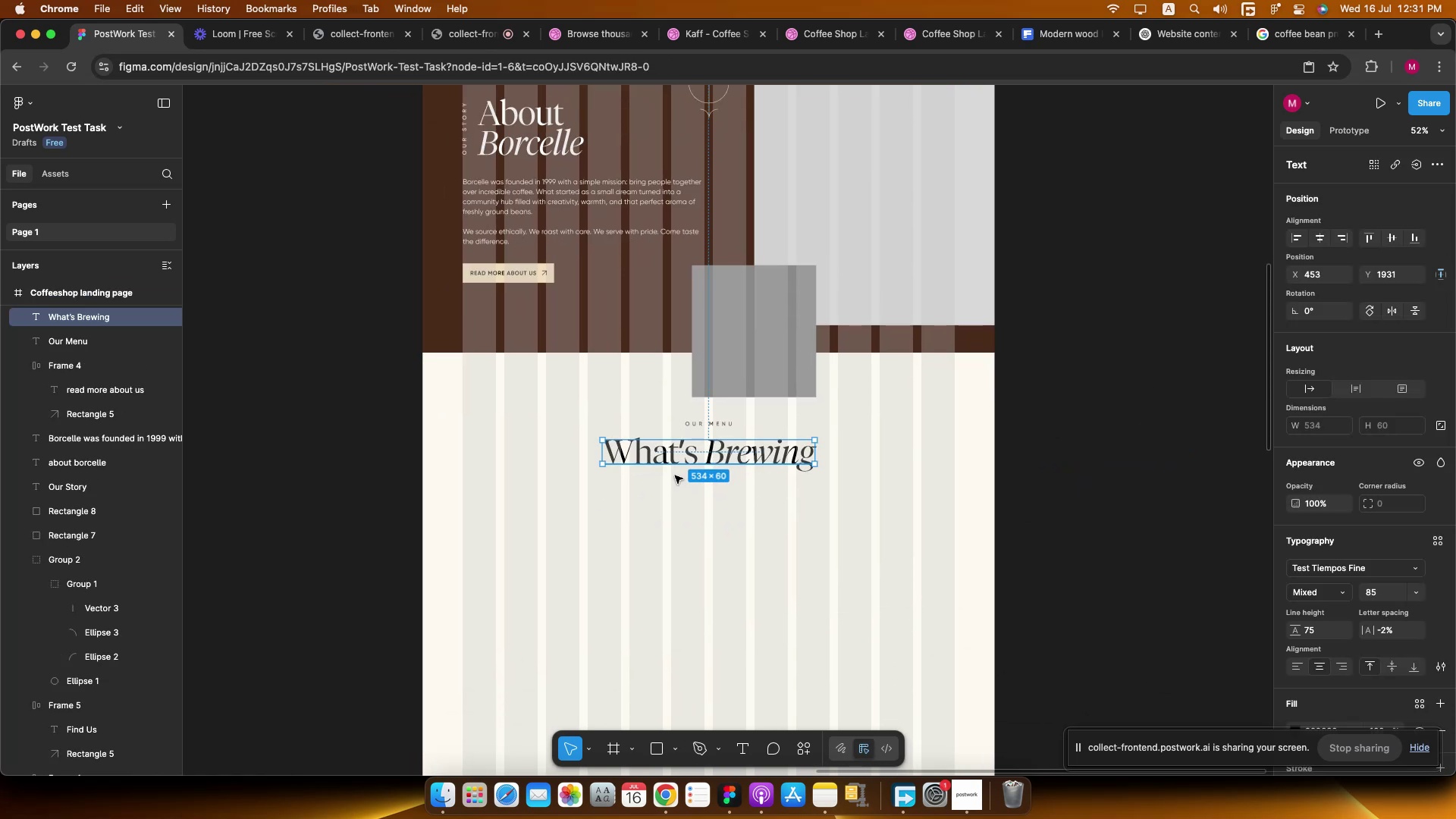 
key(ArrowUp)
 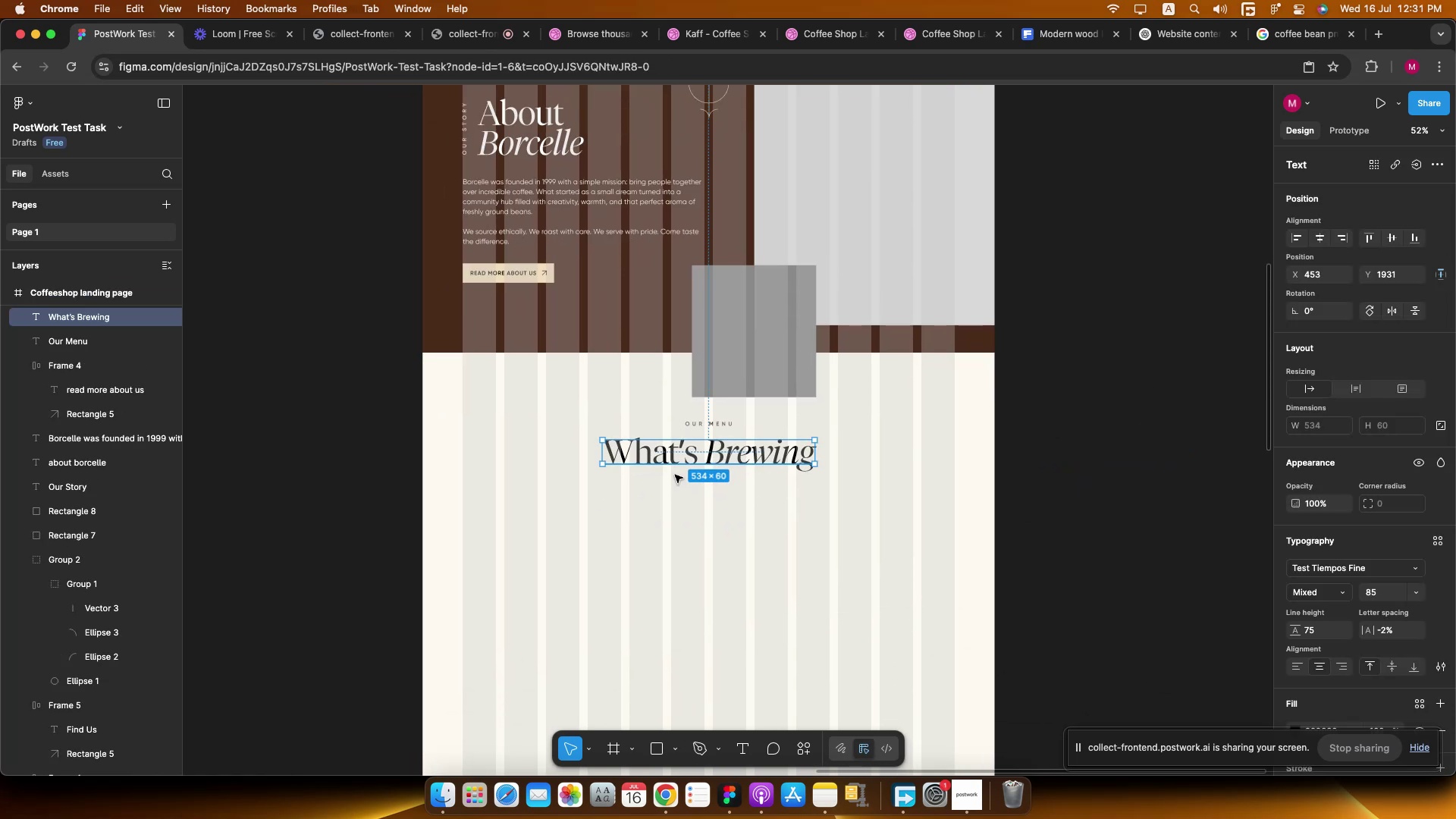 
key(ArrowUp)
 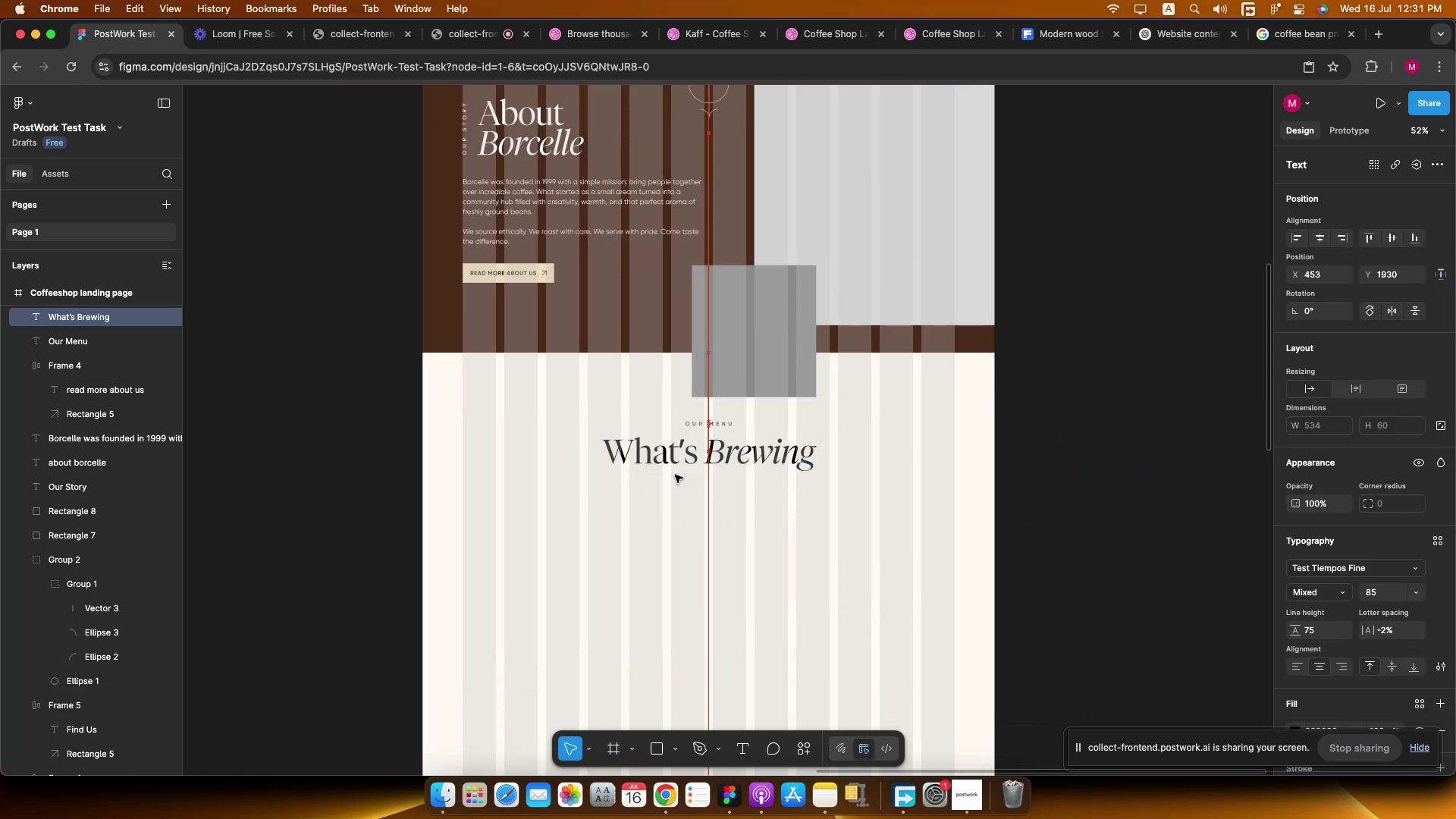 
key(ArrowUp)
 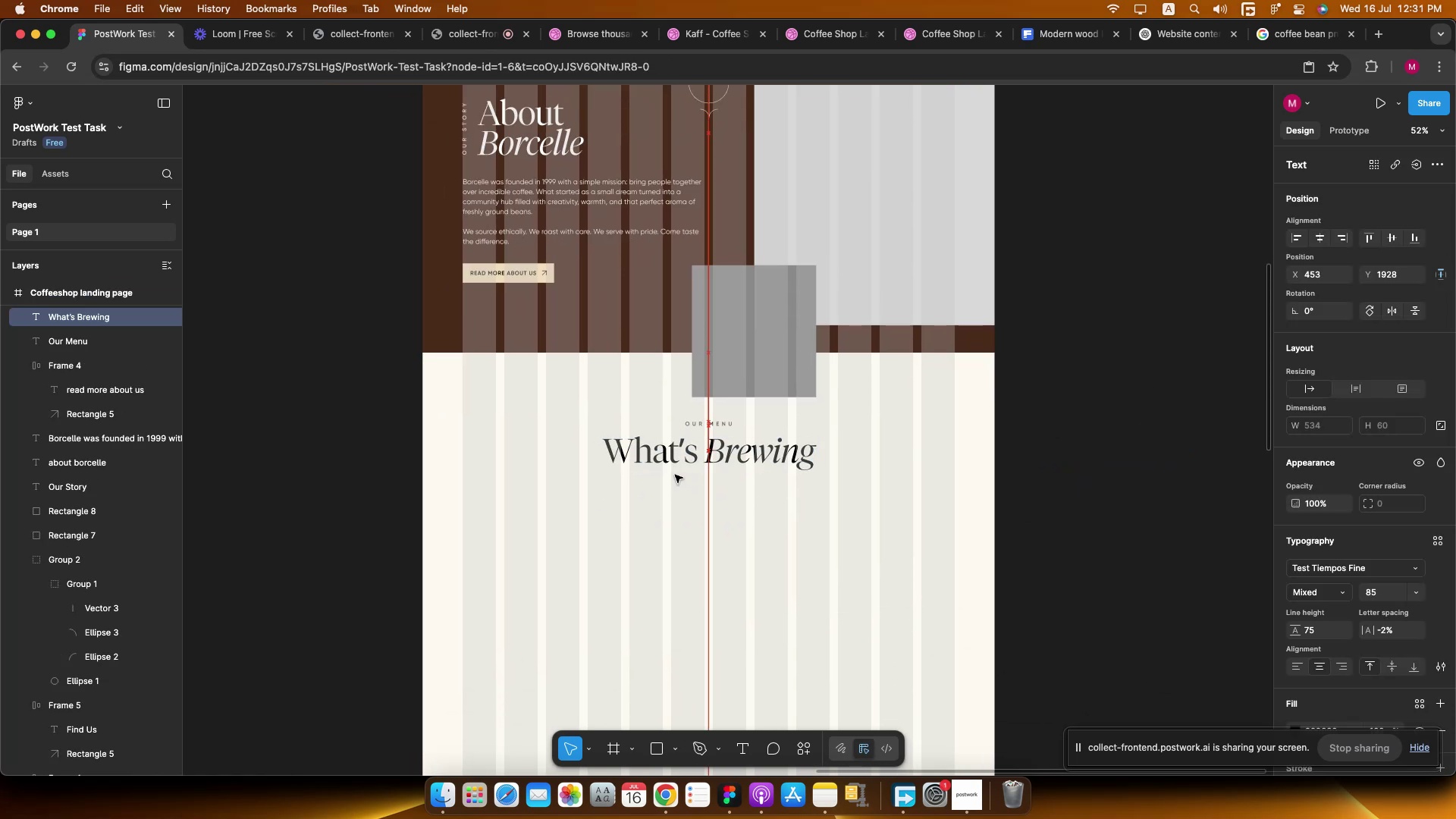 
key(ArrowUp)
 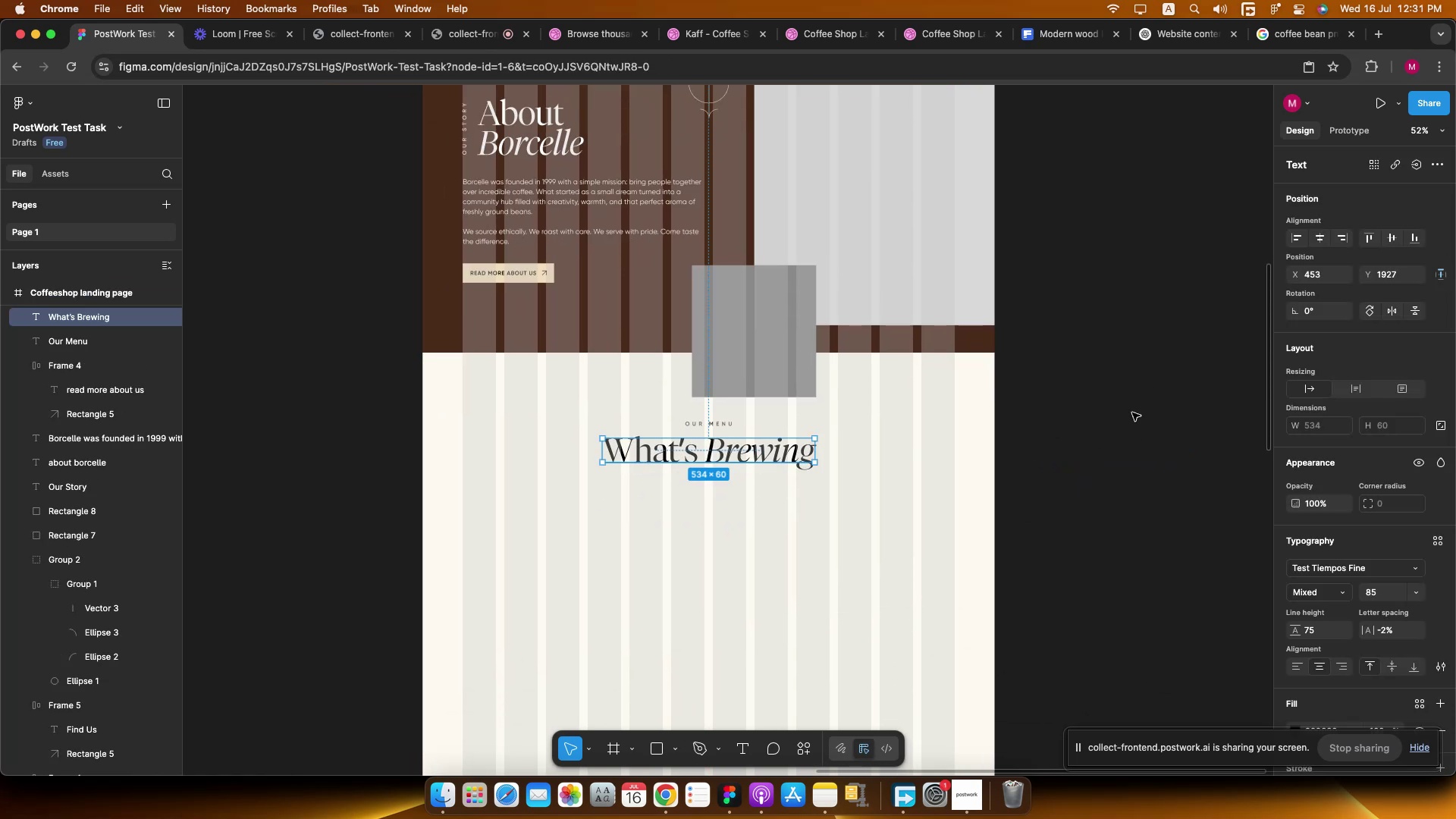 
left_click([1104, 364])
 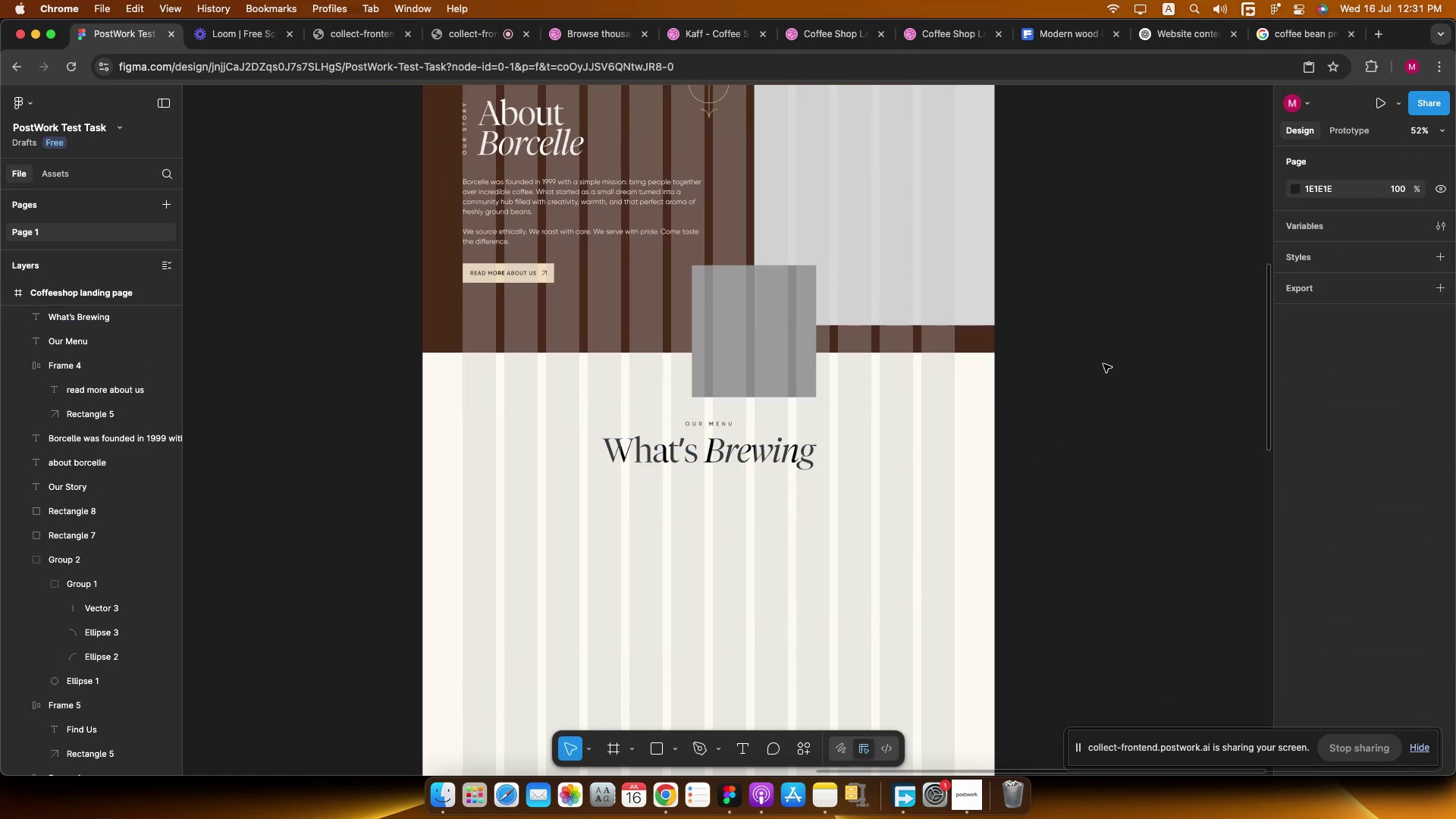 
hold_key(key=CommandLeft, duration=0.4)
scroll: coordinate [1045, 357], scroll_direction: down, amount: 5.0
 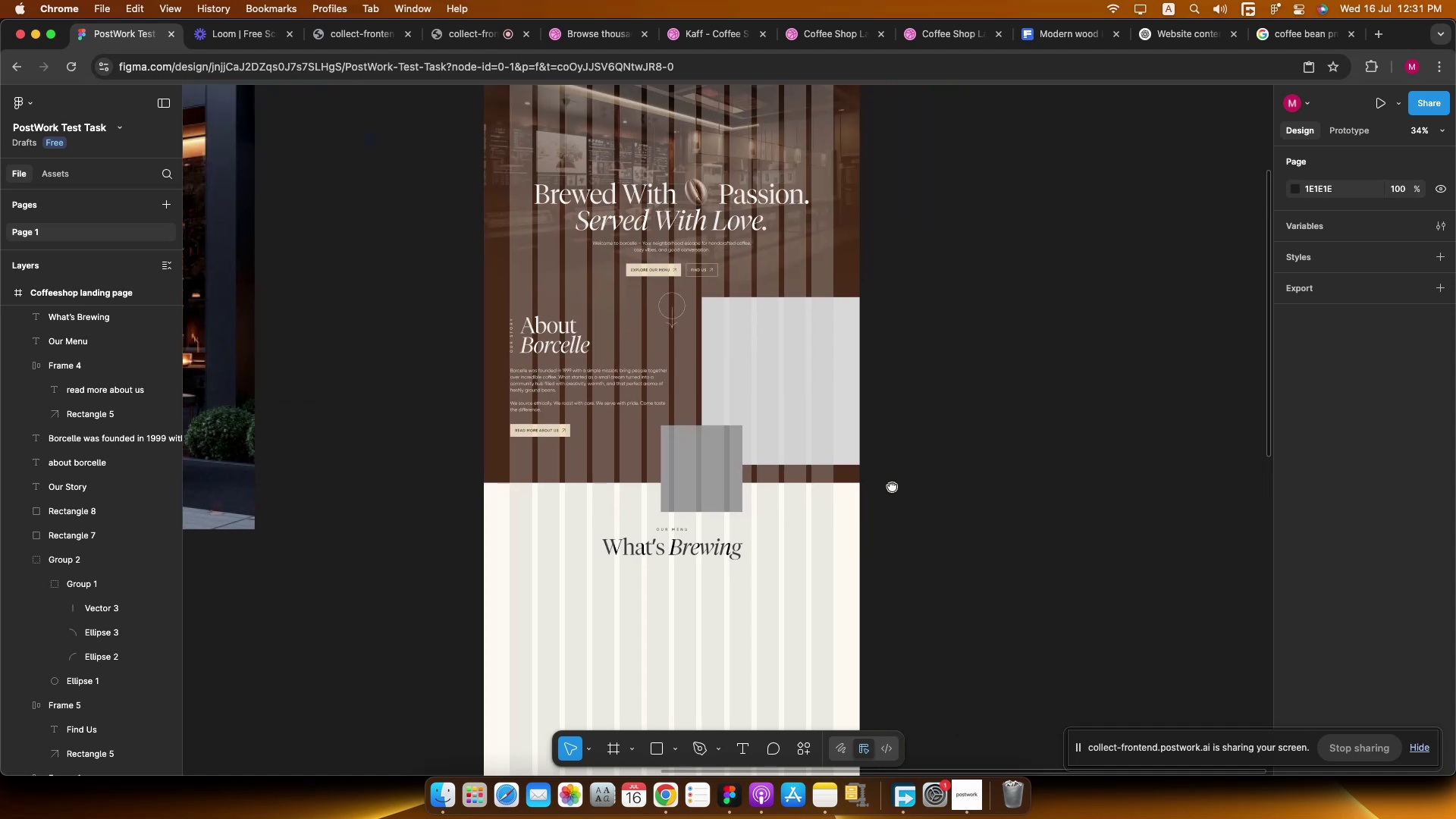 
hold_key(key=CommandLeft, duration=0.58)
scroll: coordinate [881, 290], scroll_direction: up, amount: 3.0
 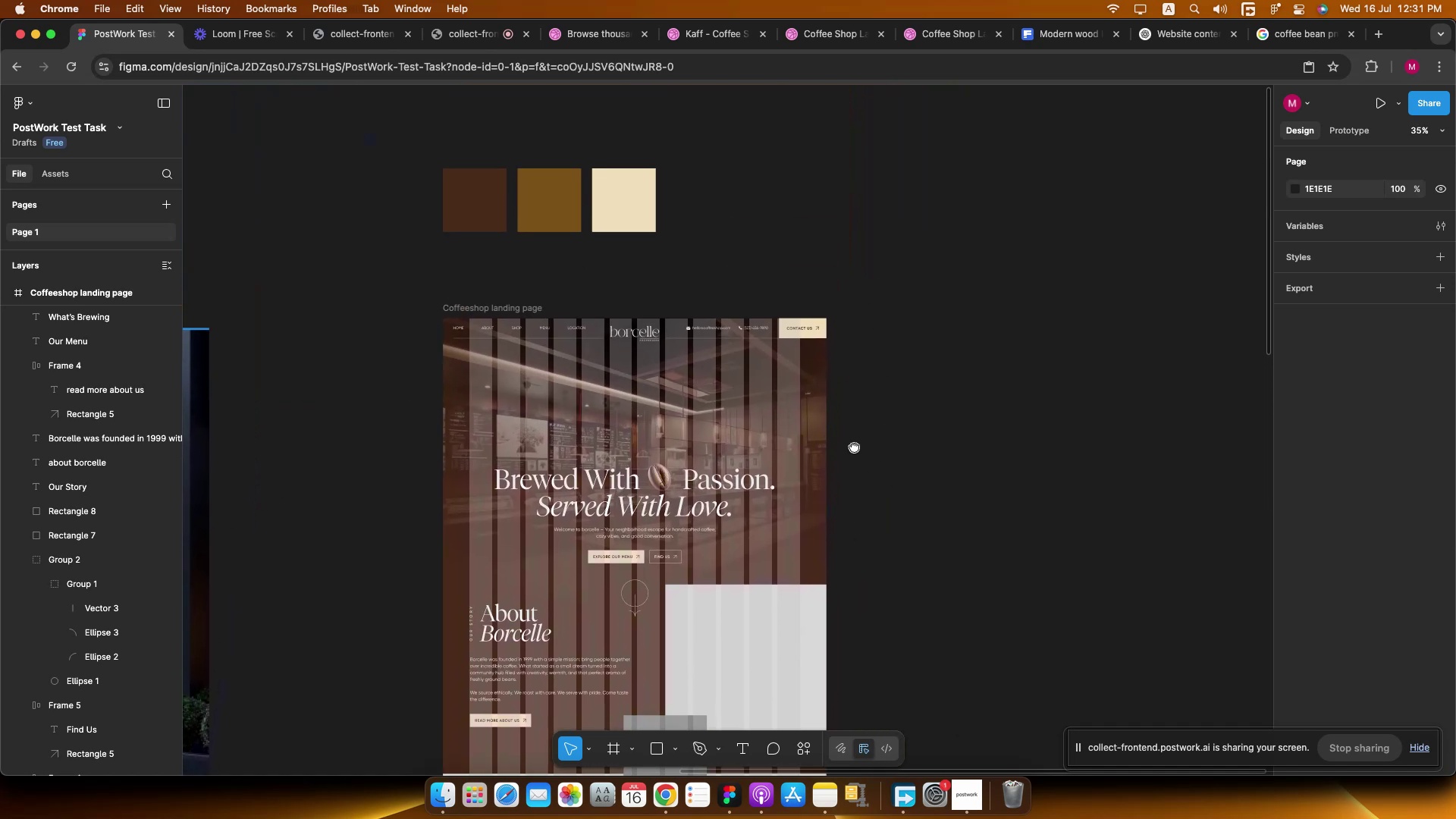 
key(Shift+G)
 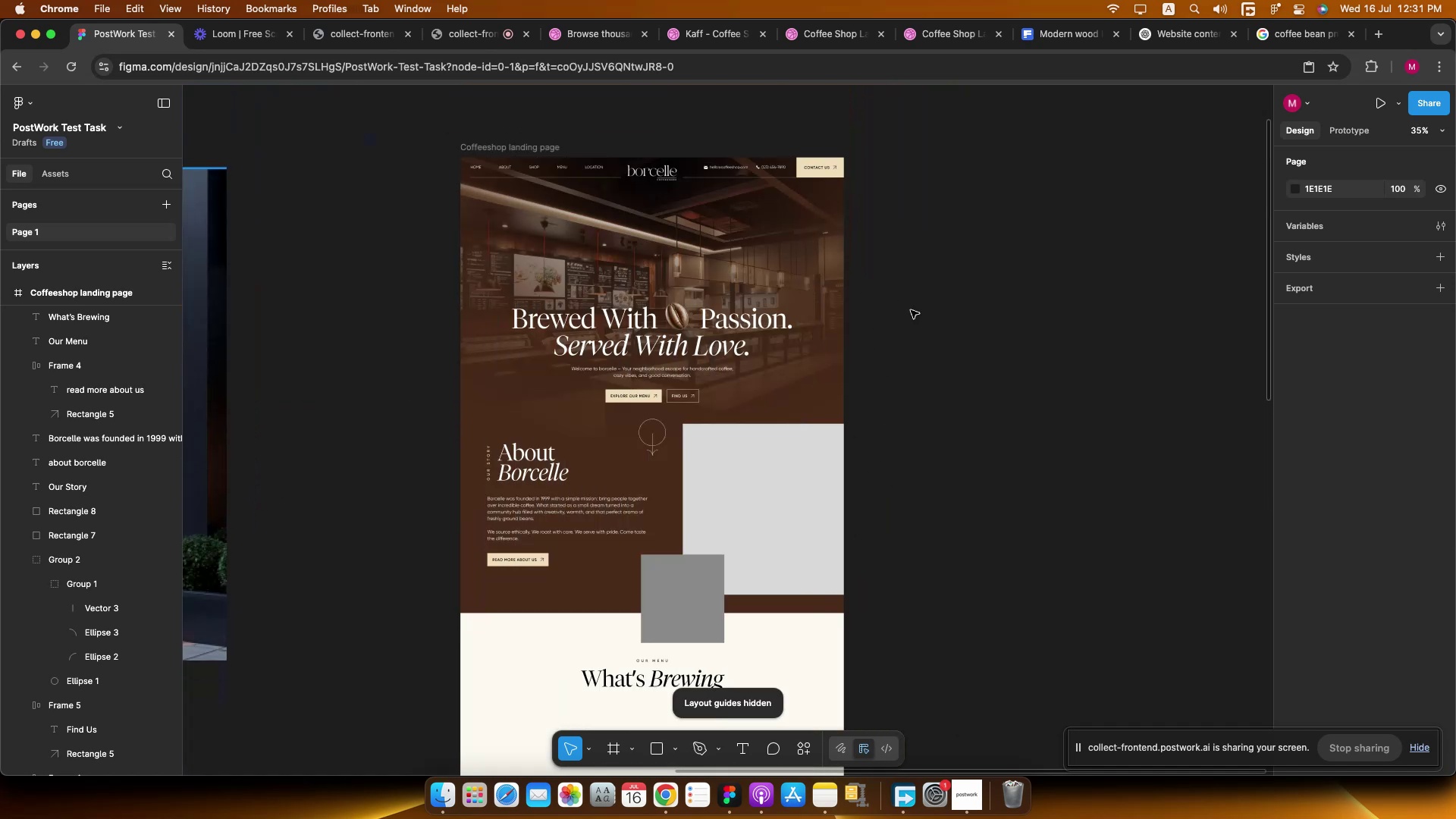 
hold_key(key=CommandLeft, duration=2.34)
scroll: coordinate [665, 141], scroll_direction: up, amount: 6.0
 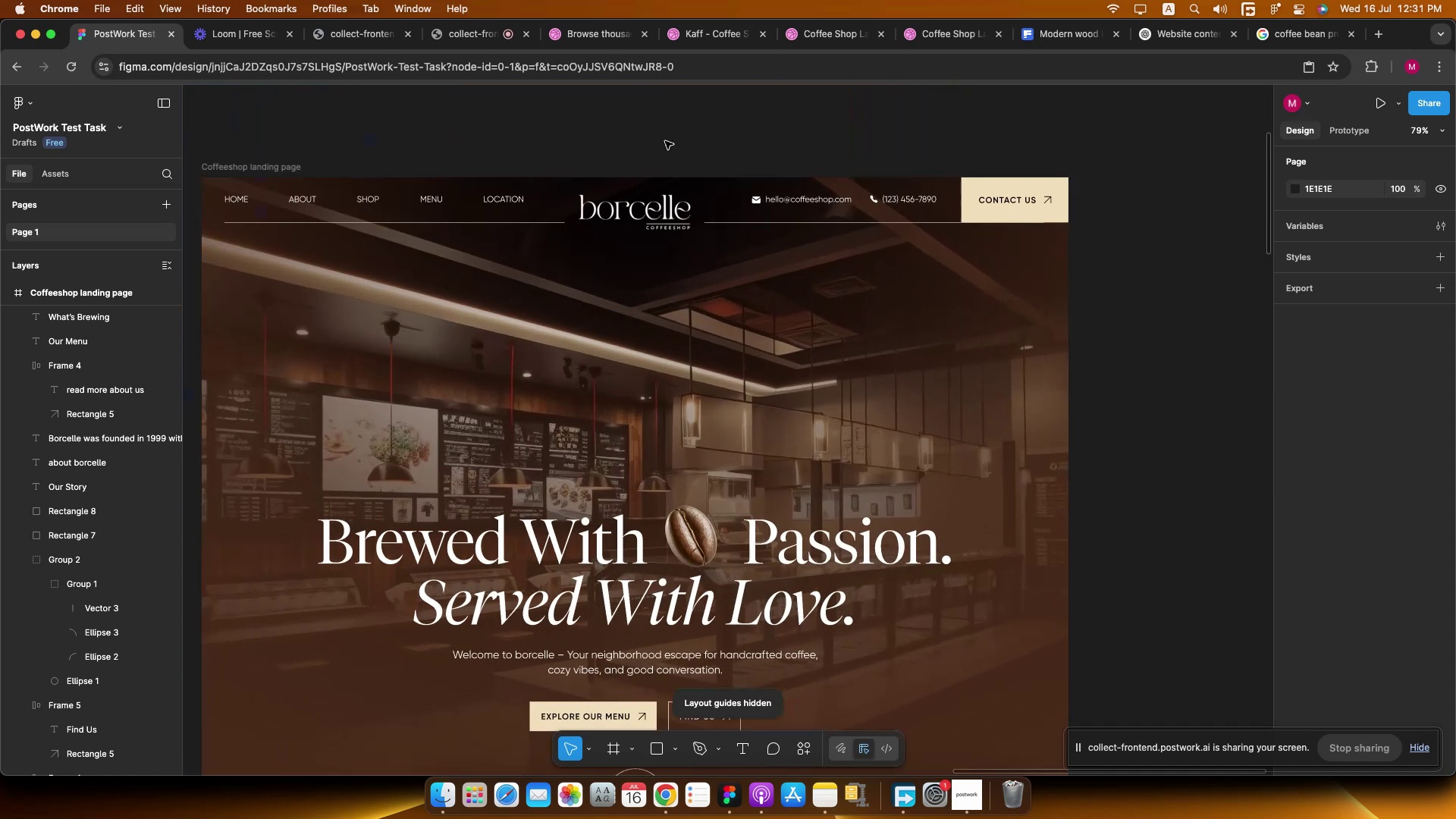 
scroll: coordinate [673, 278], scroll_direction: down, amount: 44.0
 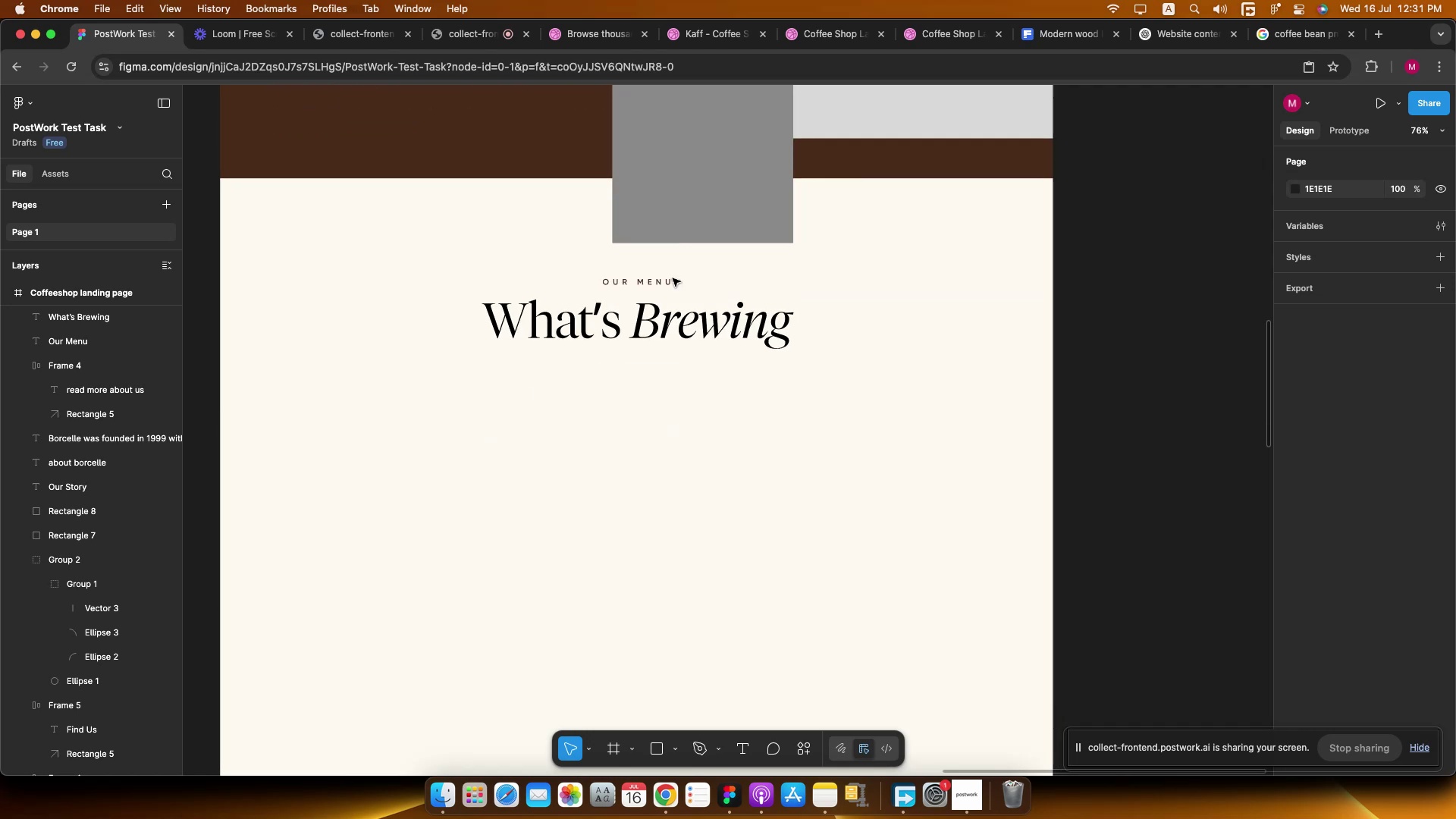 
hold_key(key=CommandLeft, duration=0.47)
 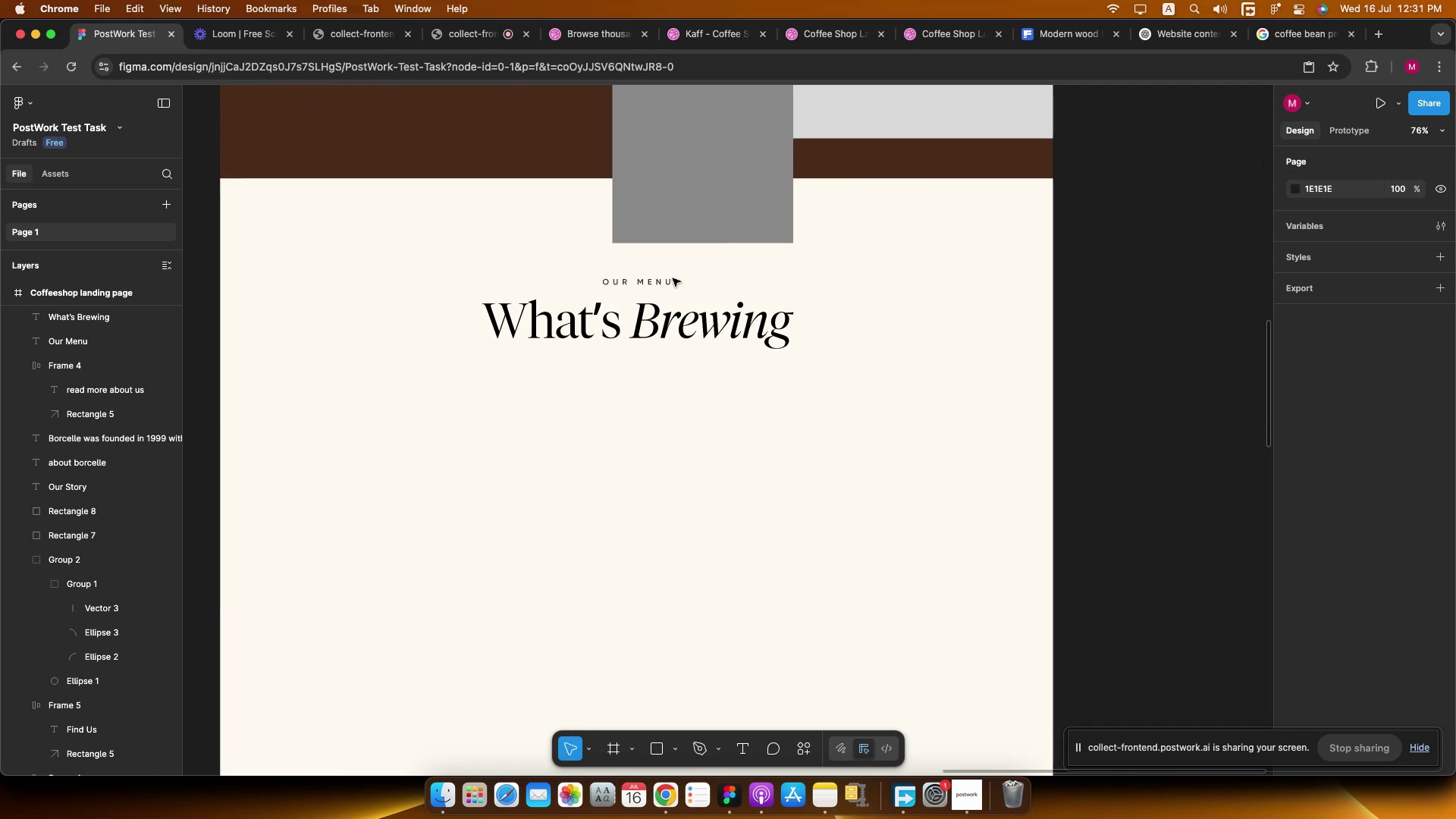 
key(Shift+G)
 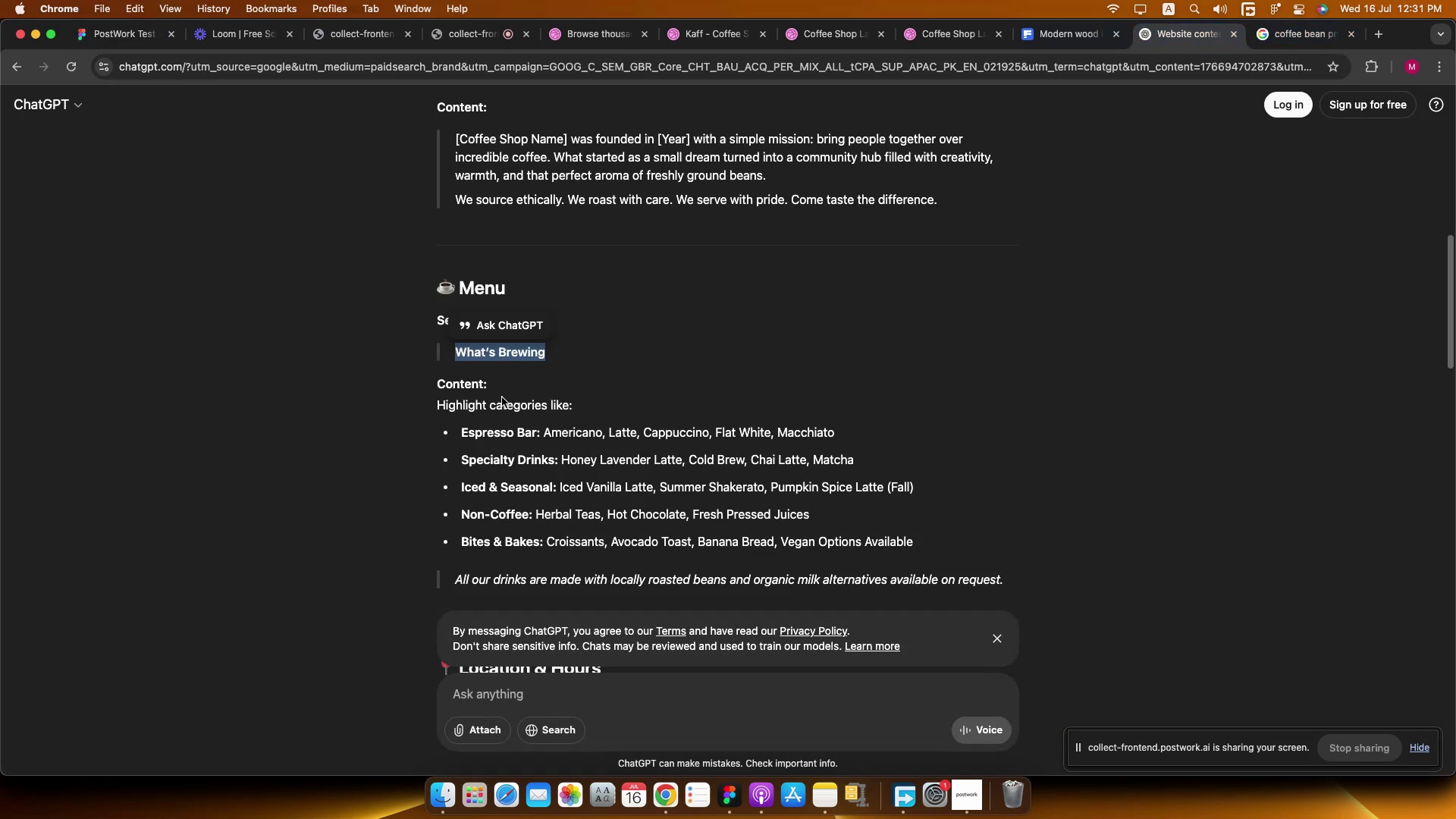 
scroll: coordinate [517, 393], scroll_direction: down, amount: 5.0
 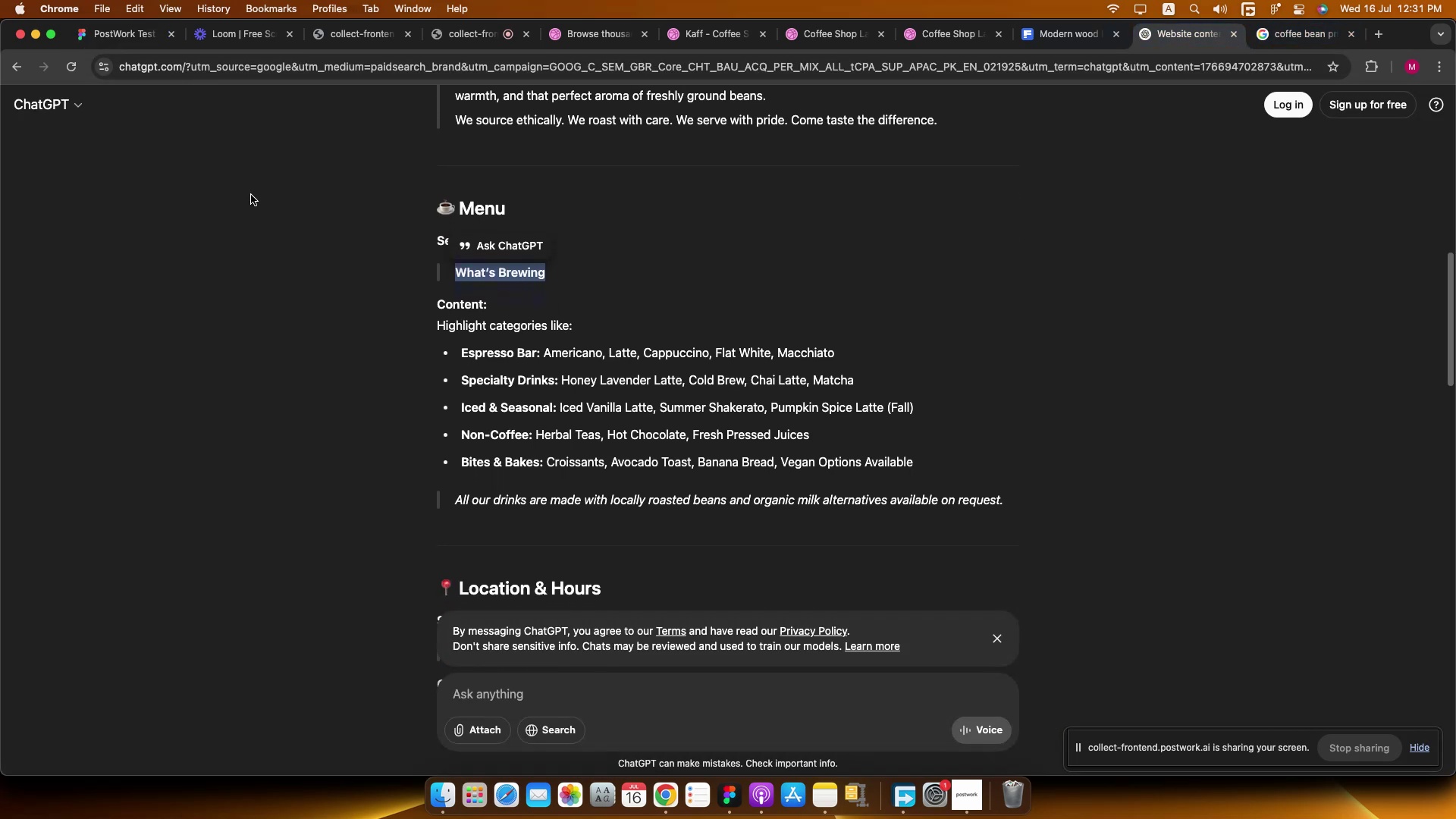 
mouse_move([142, 67])
 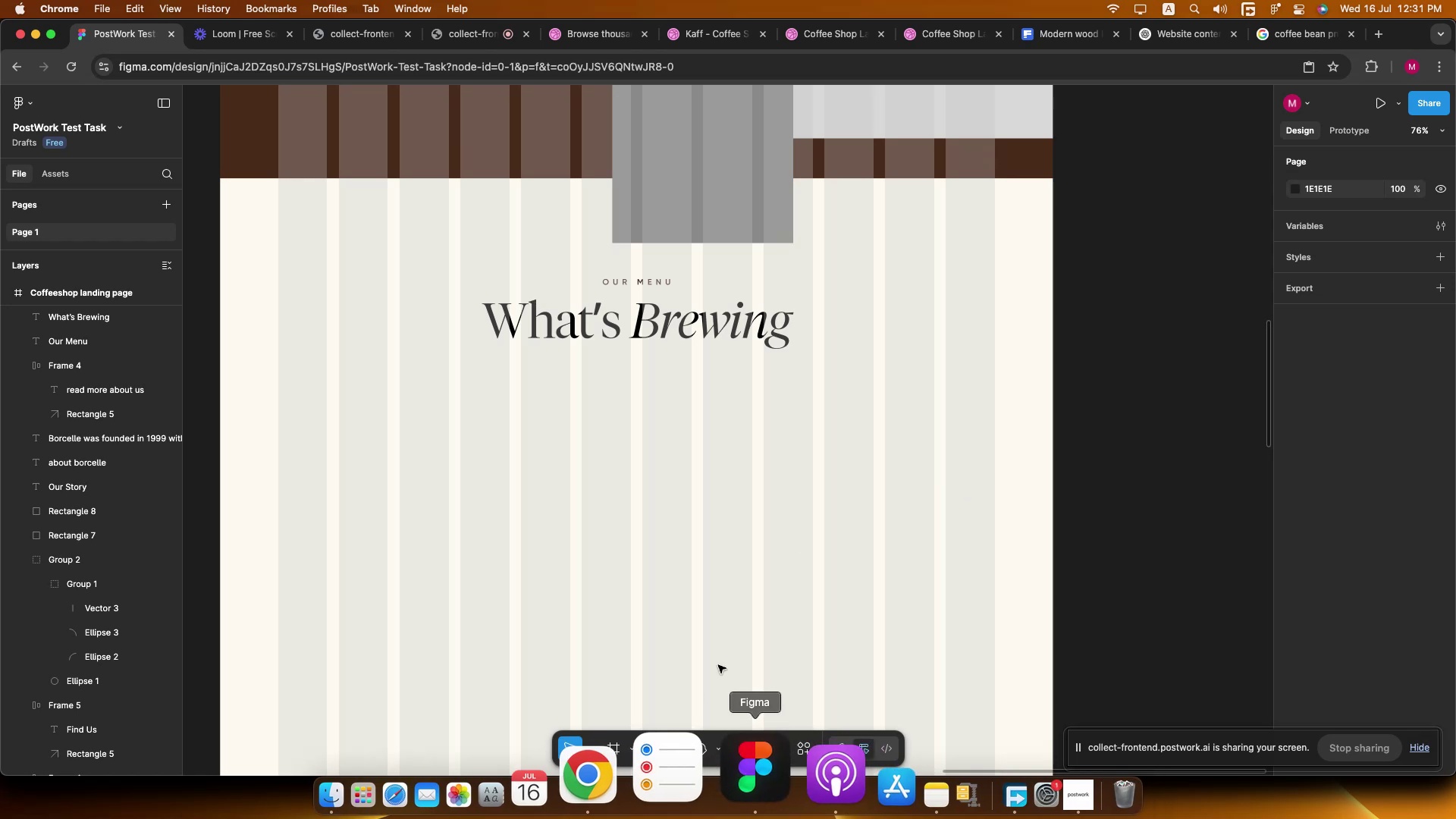 
left_click([701, 747])
 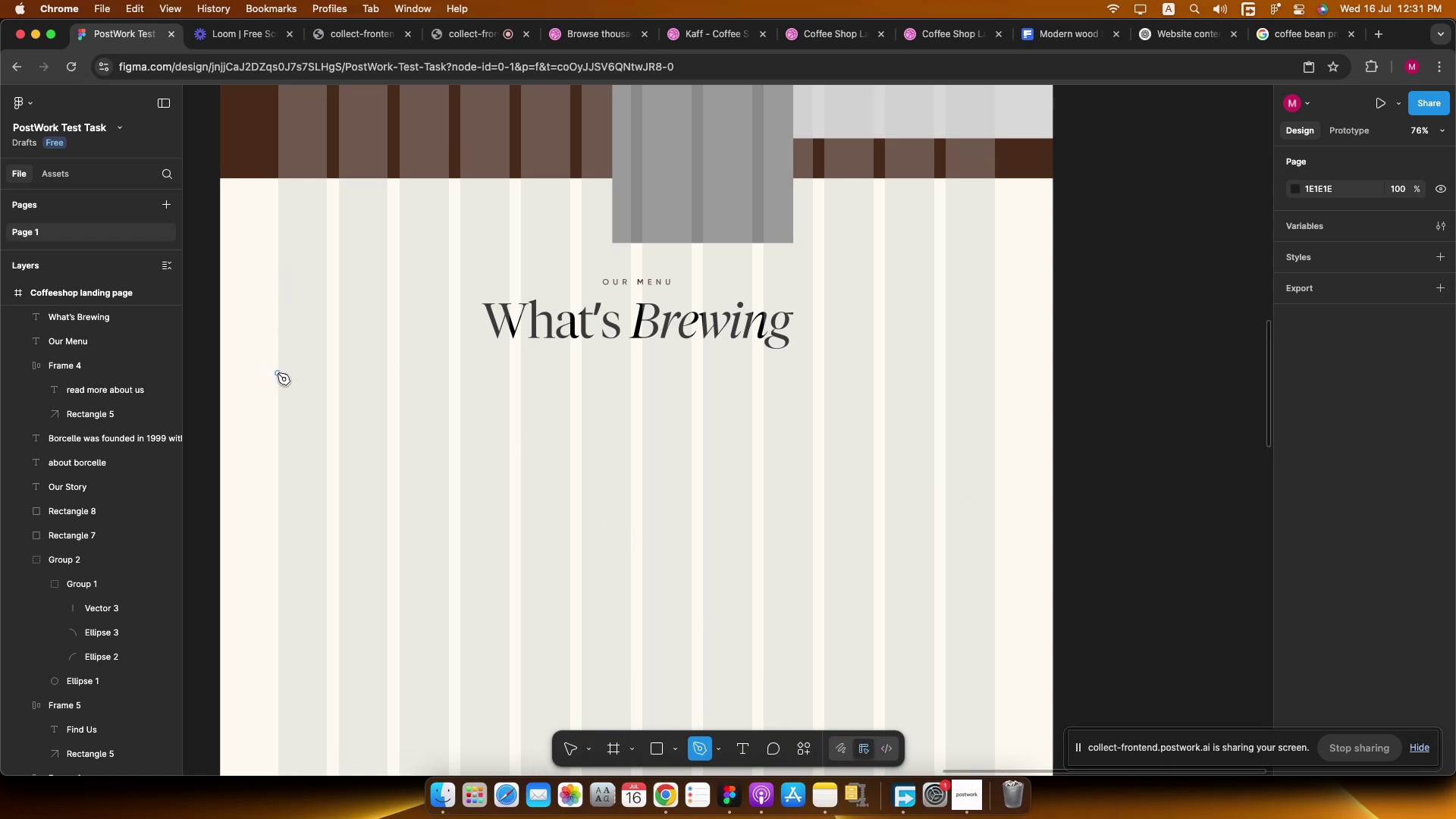 
left_click([279, 374])
 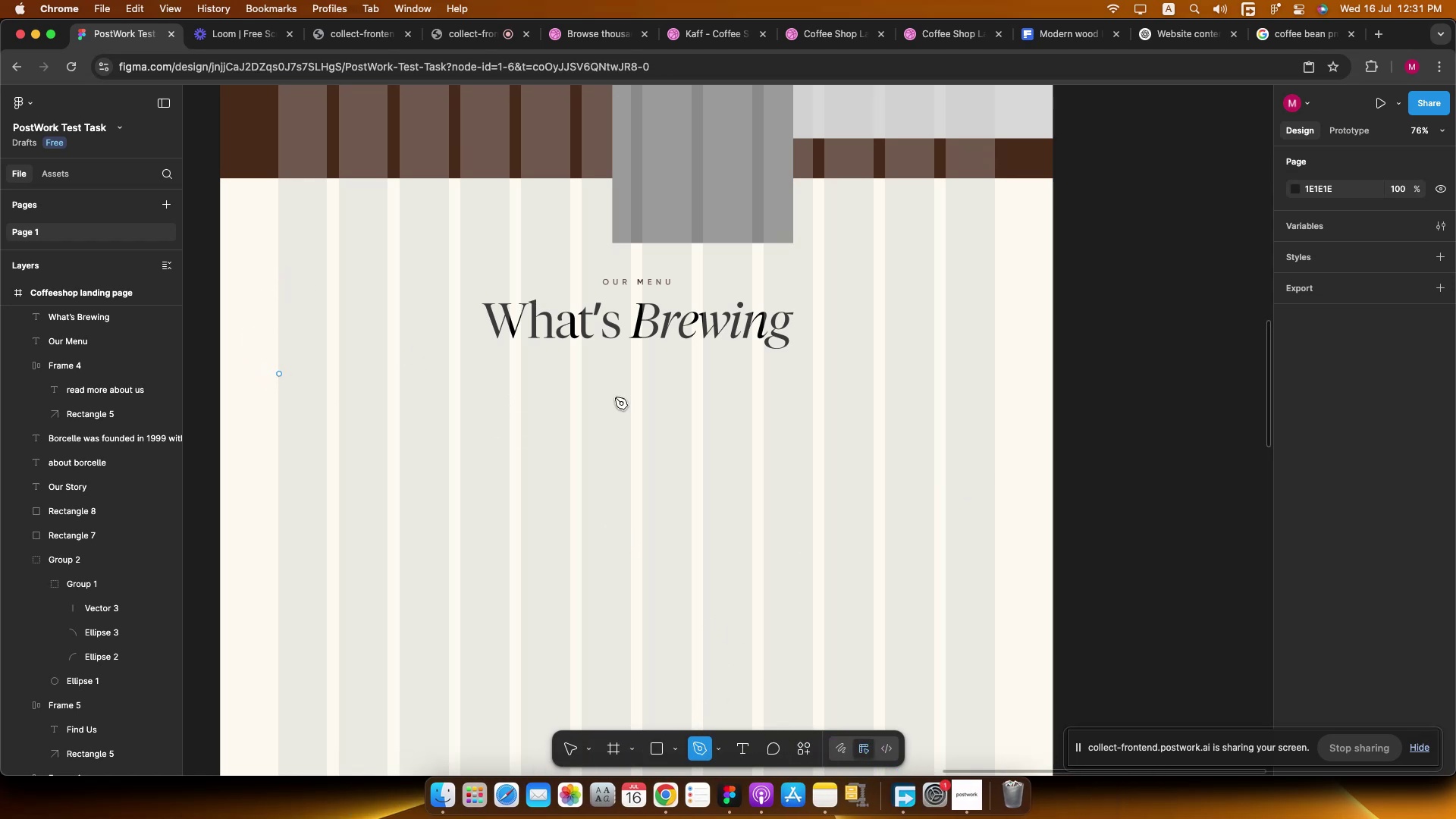 
hold_key(key=ShiftLeft, duration=1.7)
left_click([994, 373])
 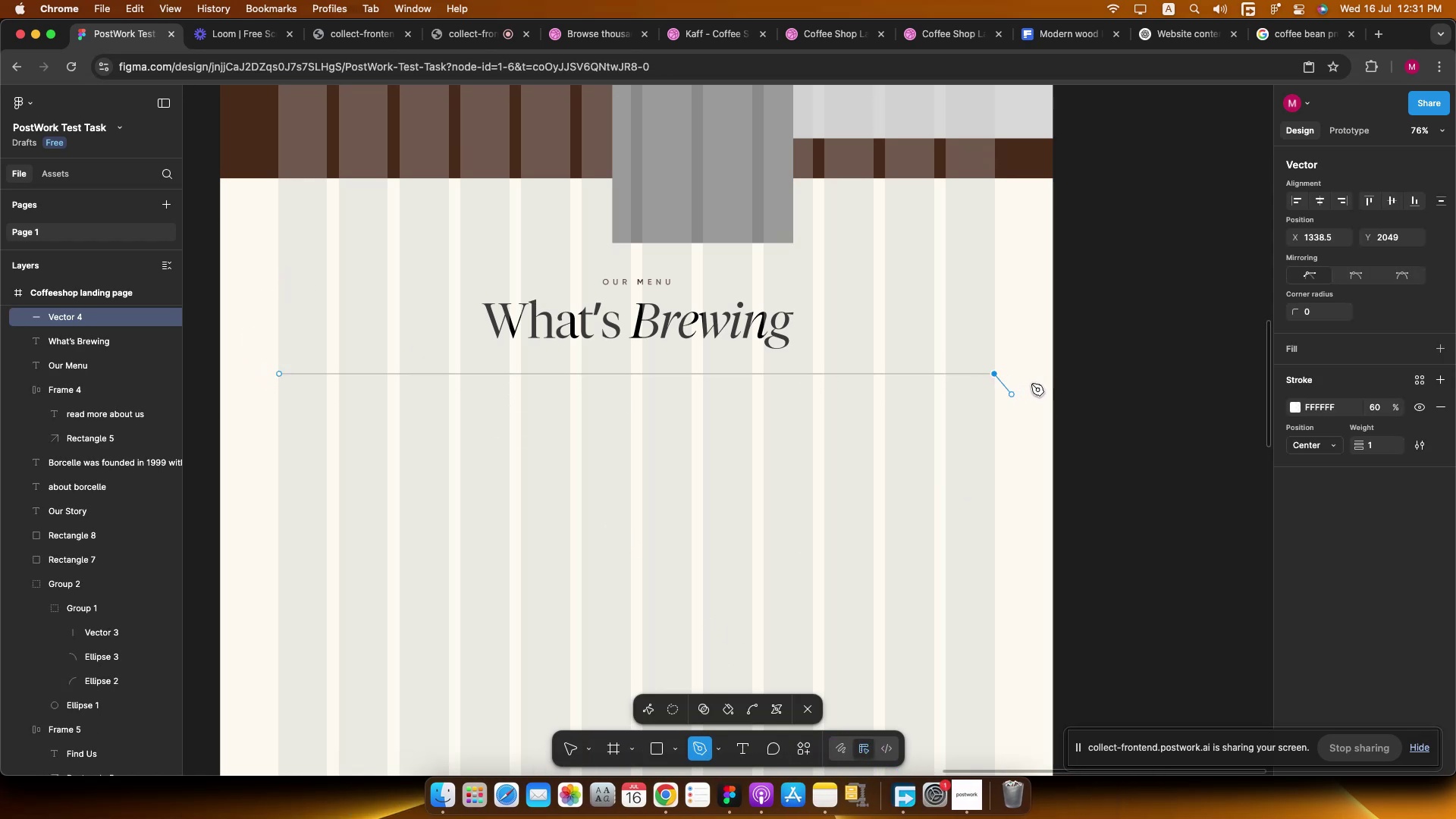 
key(V)
 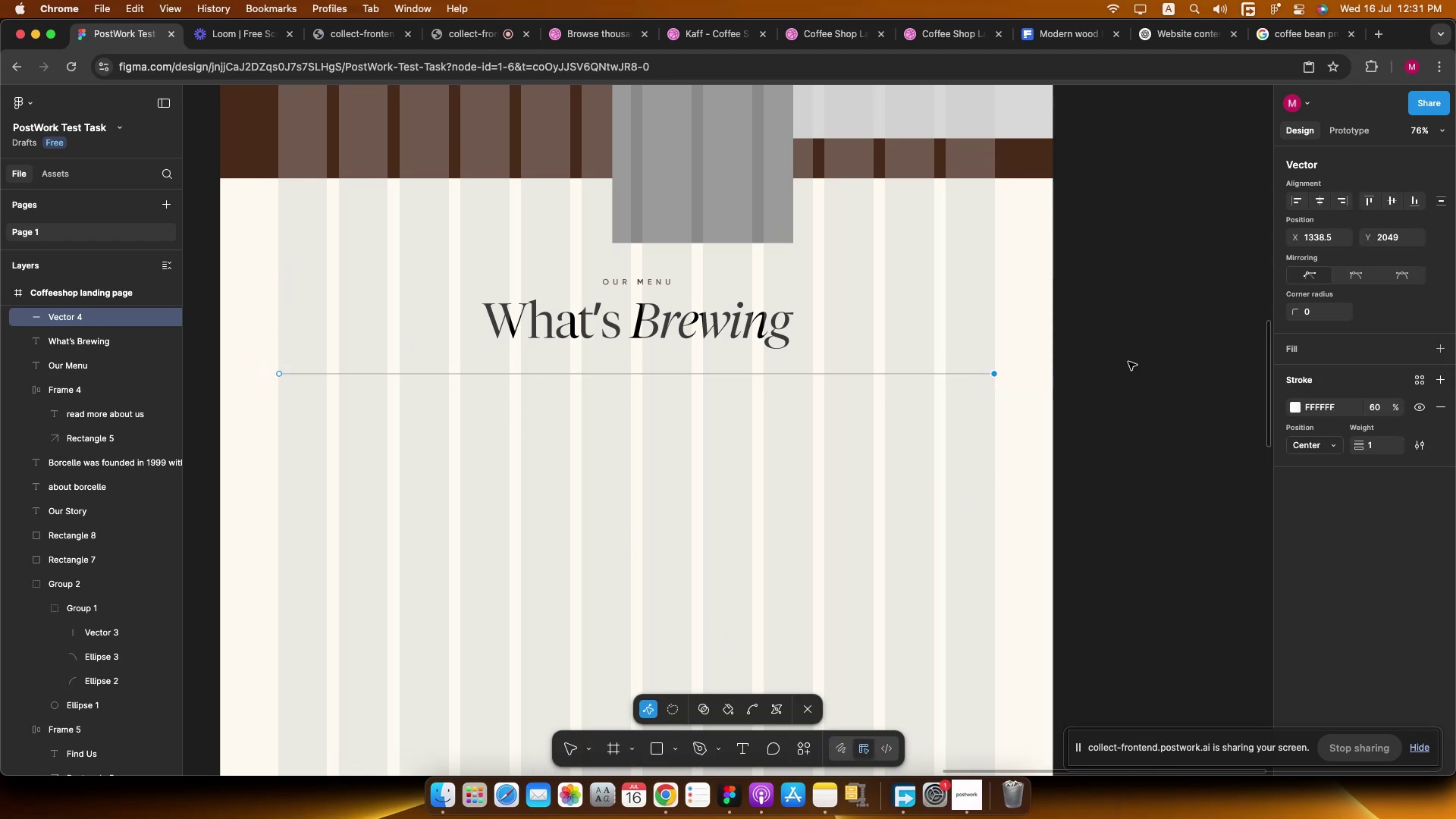 
double_click([1128, 362])
 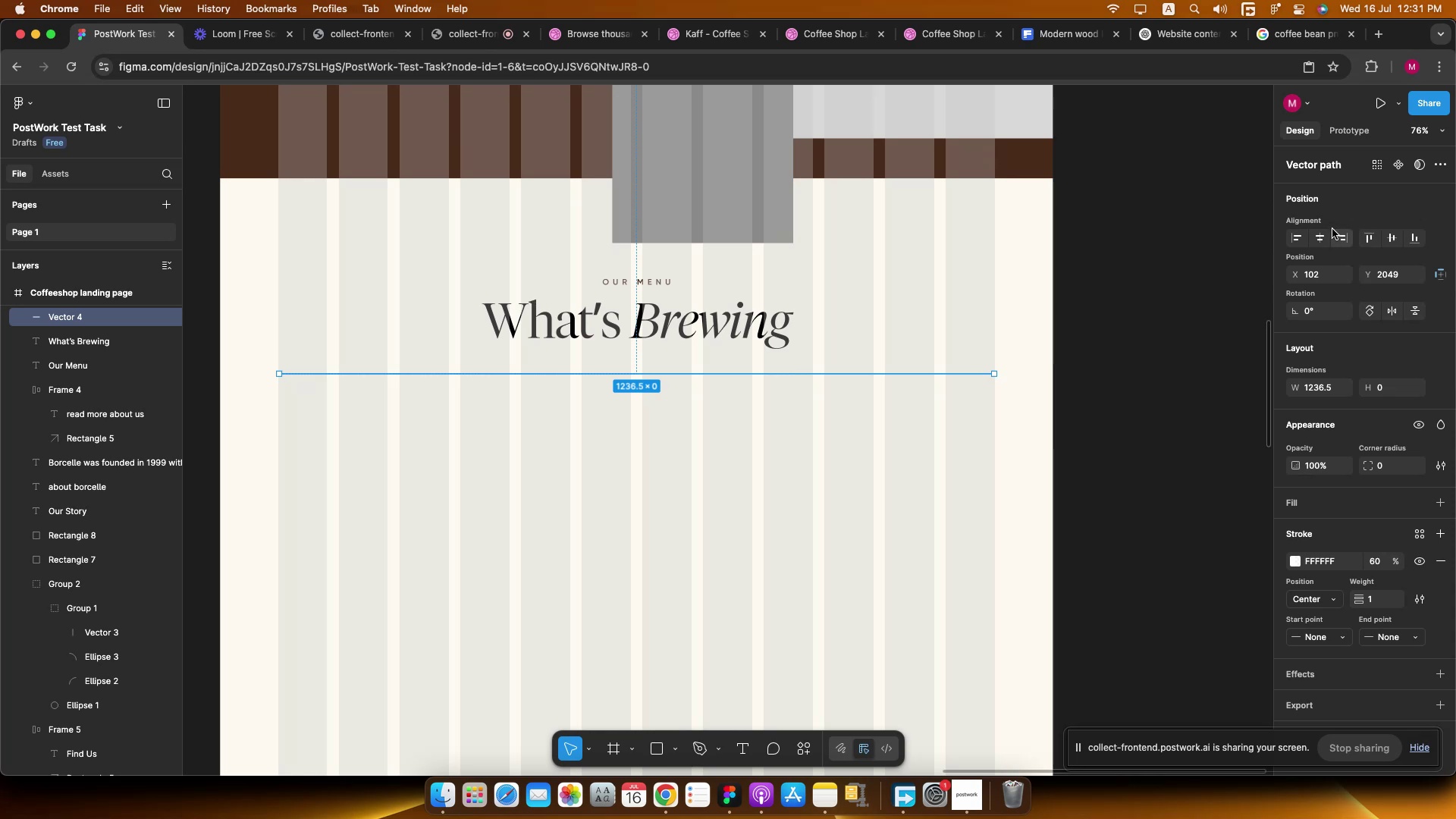 
left_click([1319, 239])
 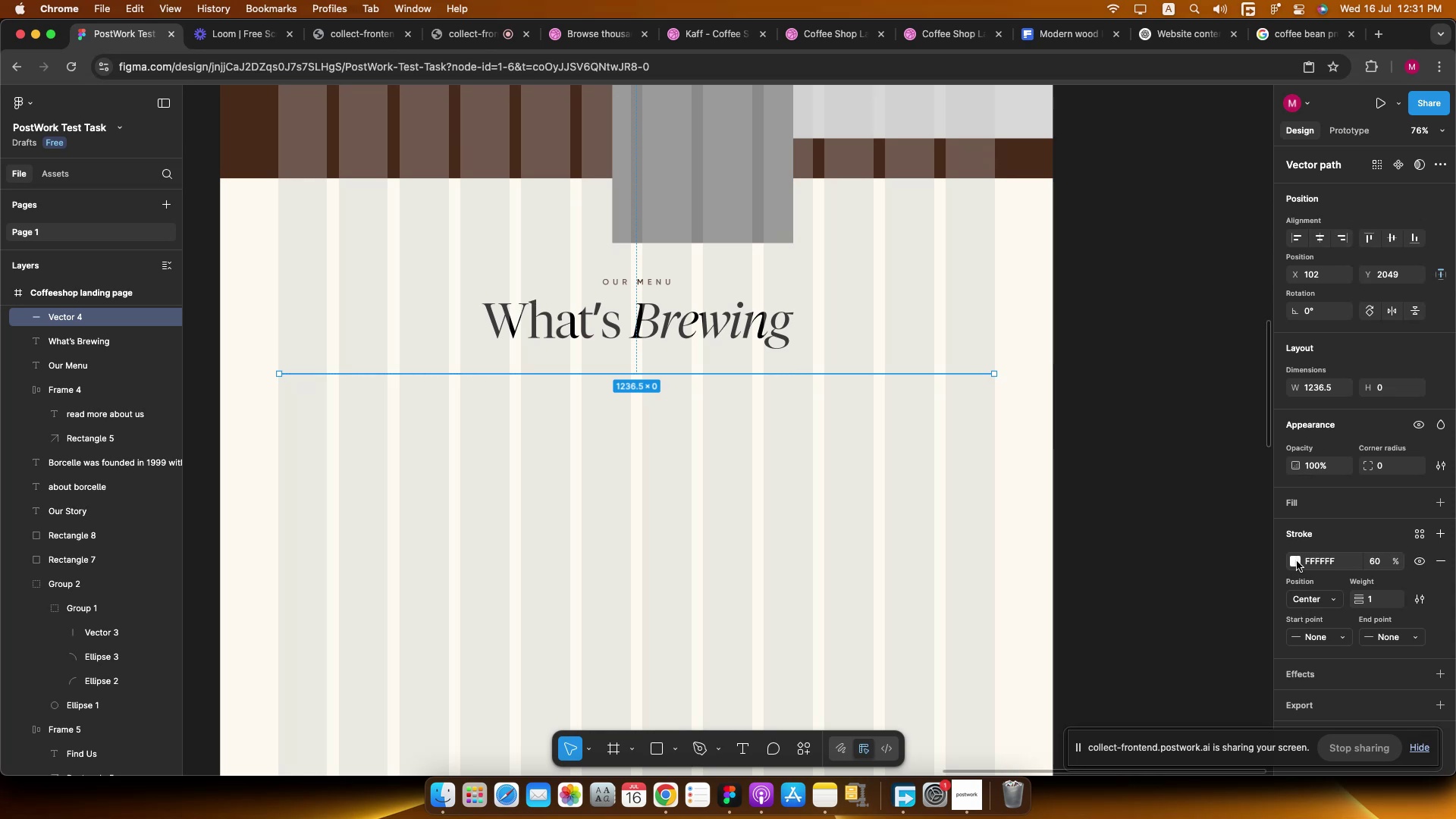 
left_click([1295, 558])
 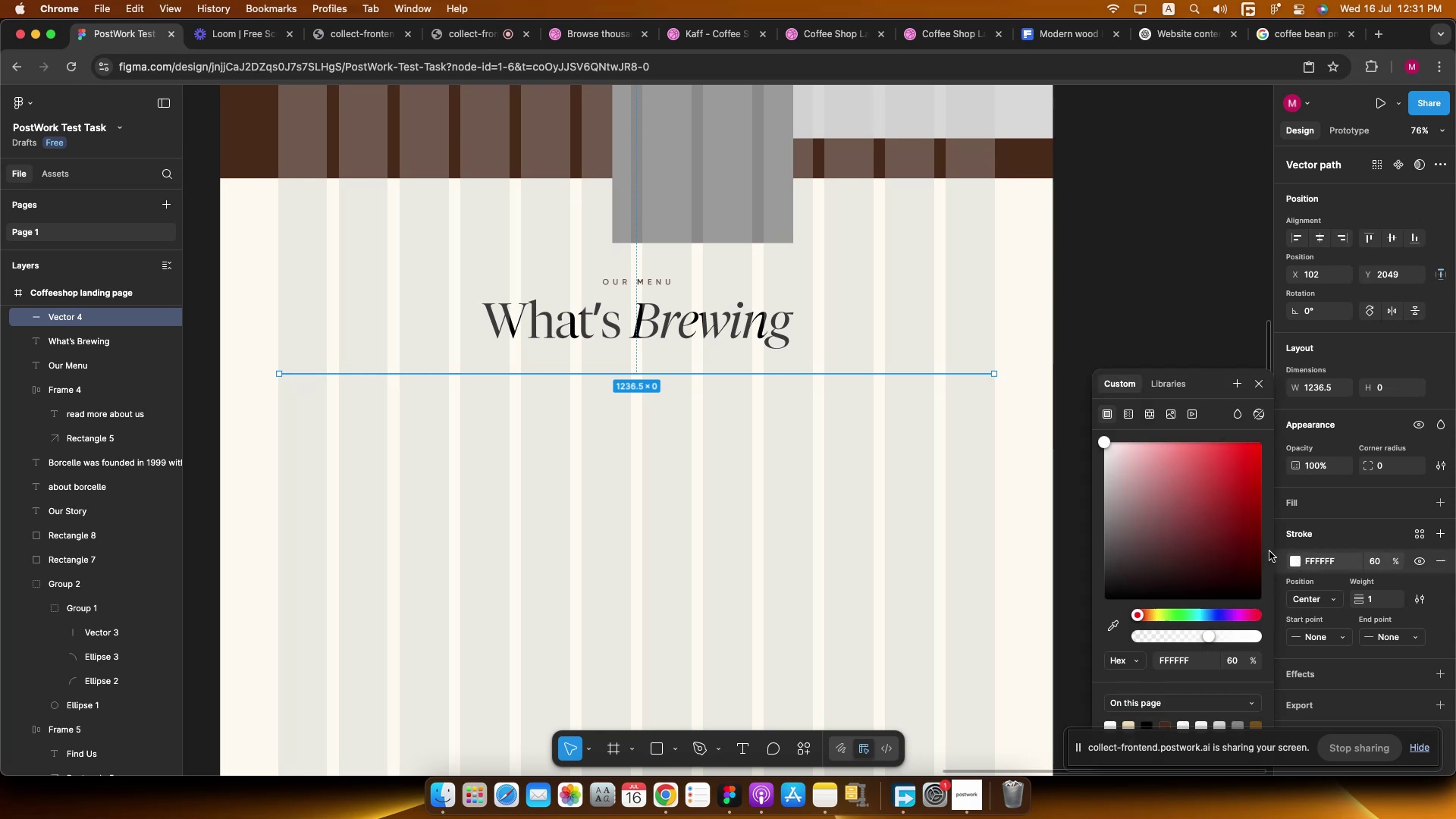 
left_click_drag(start_coordinate=[1178, 521], to_coordinate=[984, 650])
 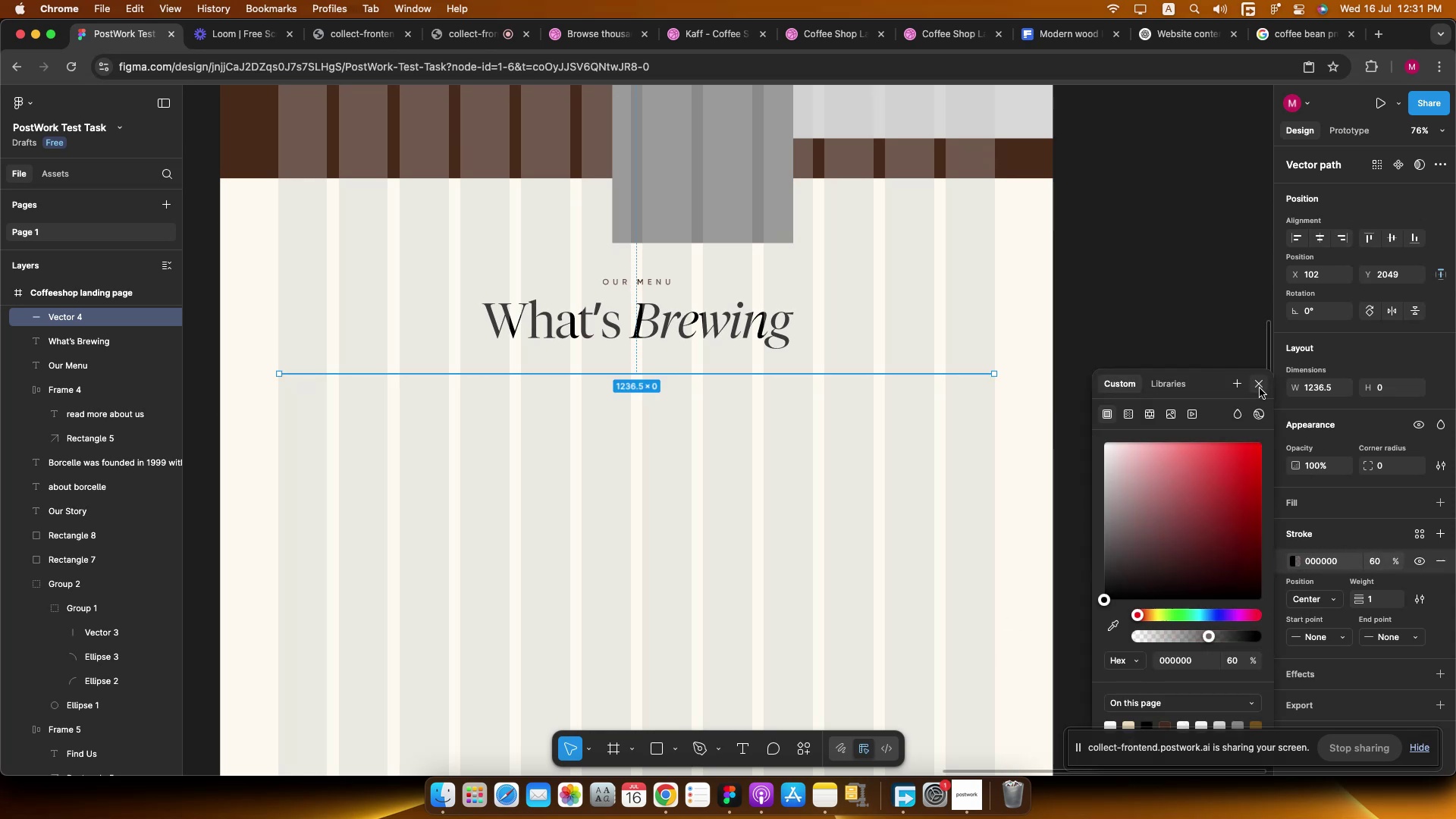 
left_click([1260, 386])
 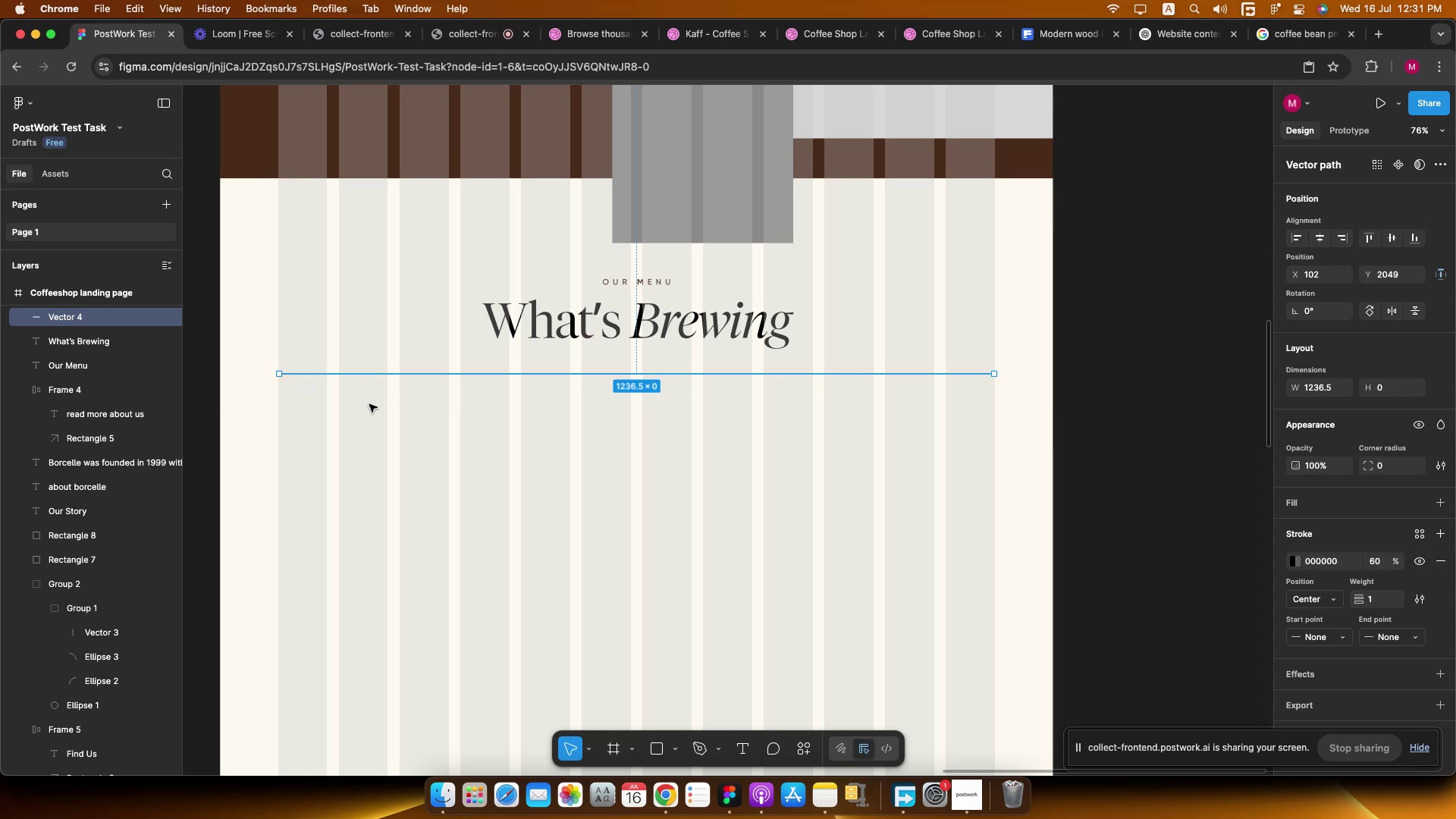 
hold_key(key=CommandLeft, duration=0.82)
scroll: coordinate [302, 373], scroll_direction: up, amount: 27.0
 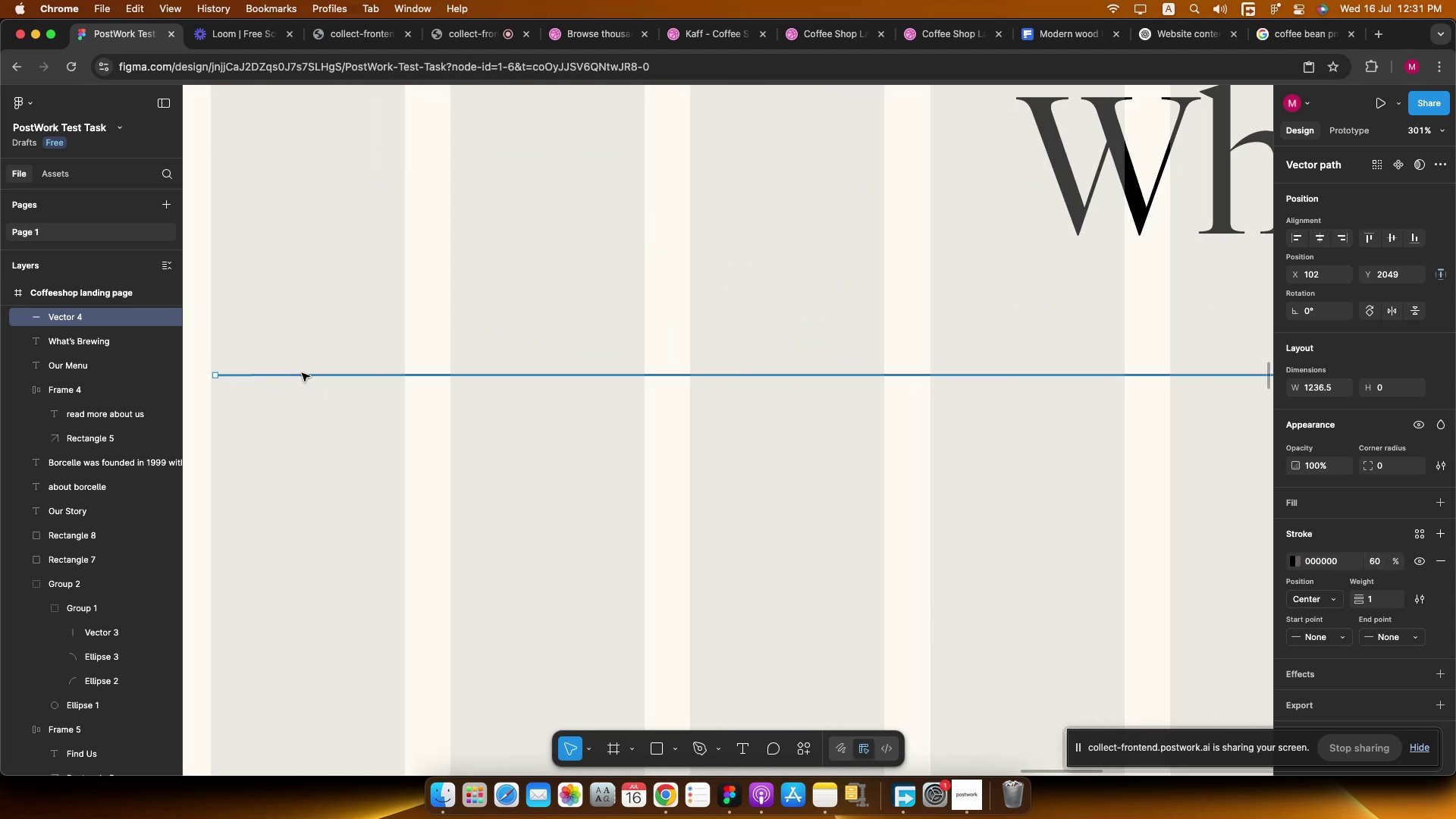 
hold_key(key=ShiftLeft, duration=0.88)
left_click_drag(start_coordinate=[304, 374], to_coordinate=[300, 374])
 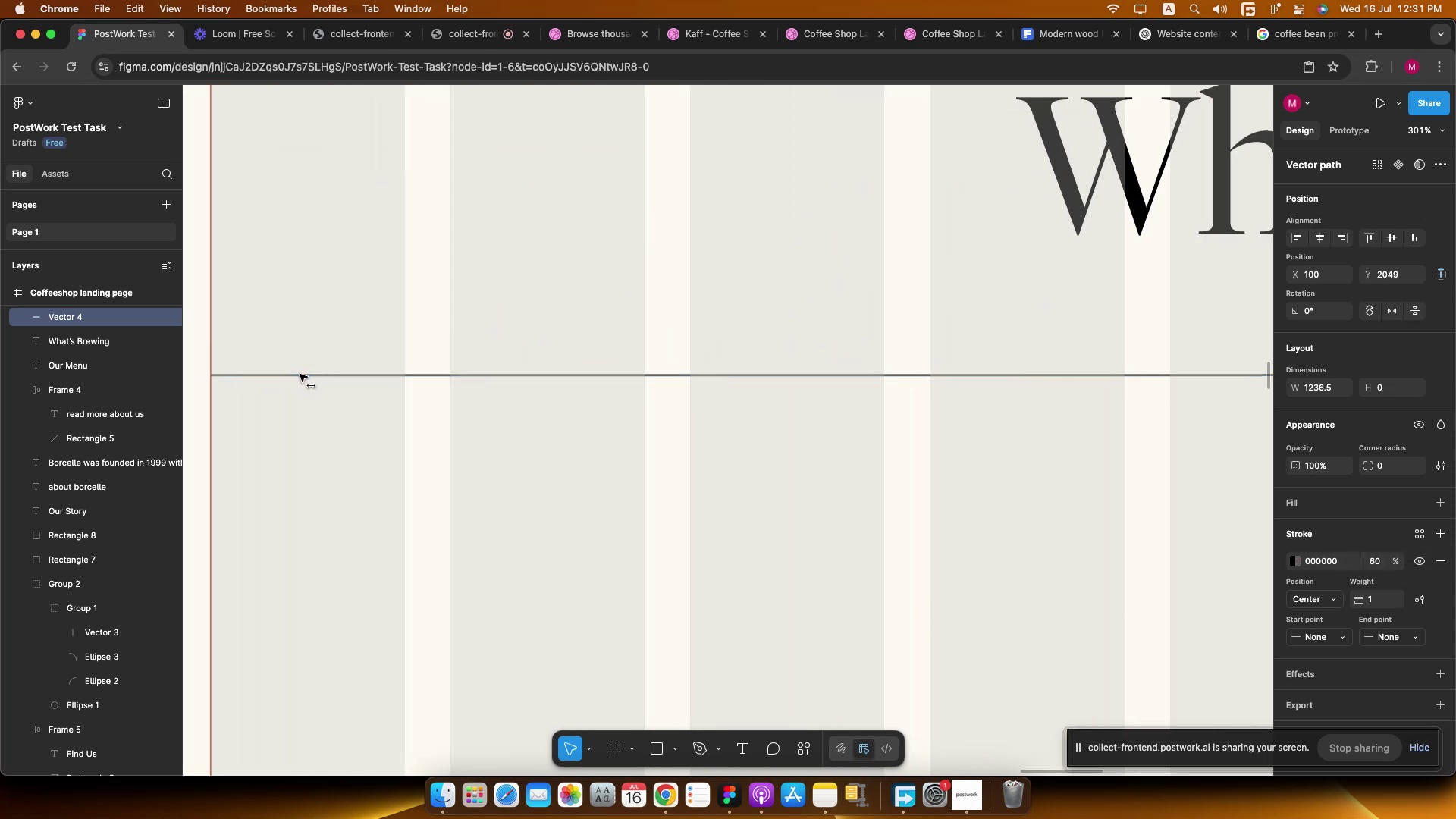 
hold_key(key=CommandLeft, duration=1.12)
scroll: coordinate [358, 433], scroll_direction: down, amount: 31.0
 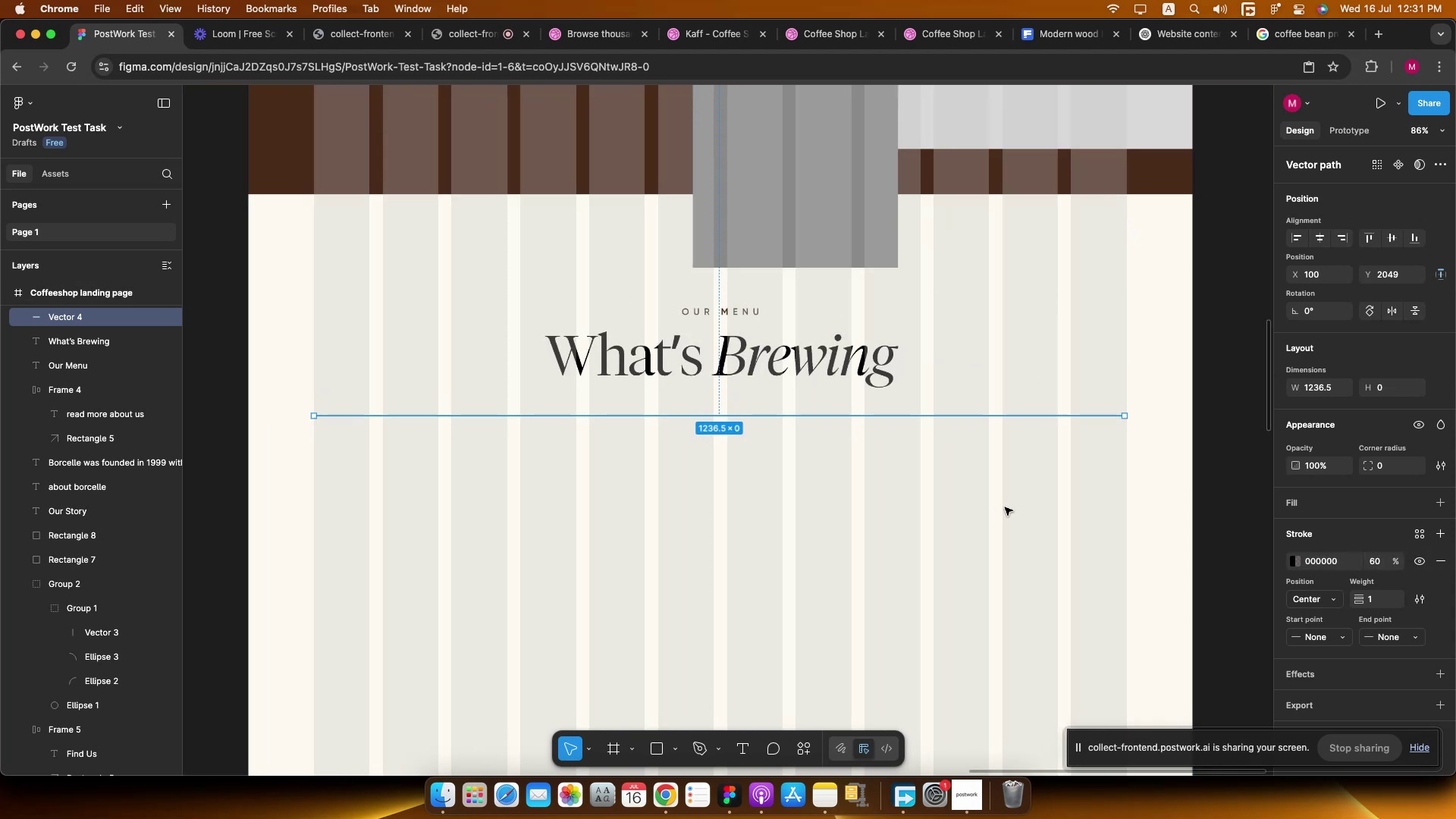 
hold_key(key=CommandLeft, duration=1.28)
scroll: coordinate [967, 468], scroll_direction: up, amount: 46.0
 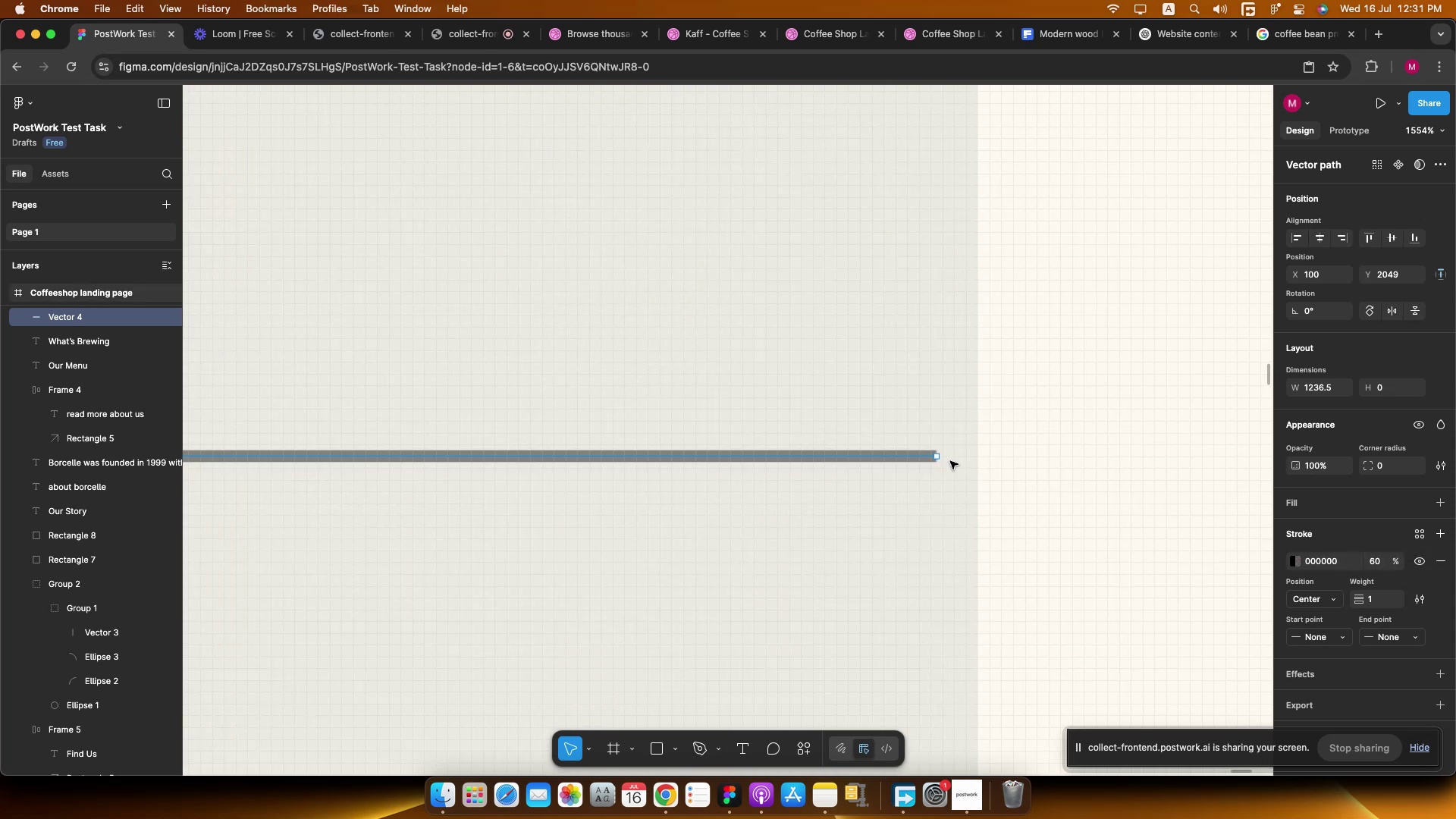 
hold_key(key=ShiftLeft, duration=1.3)
left_click_drag(start_coordinate=[939, 455], to_coordinate=[977, 456])
 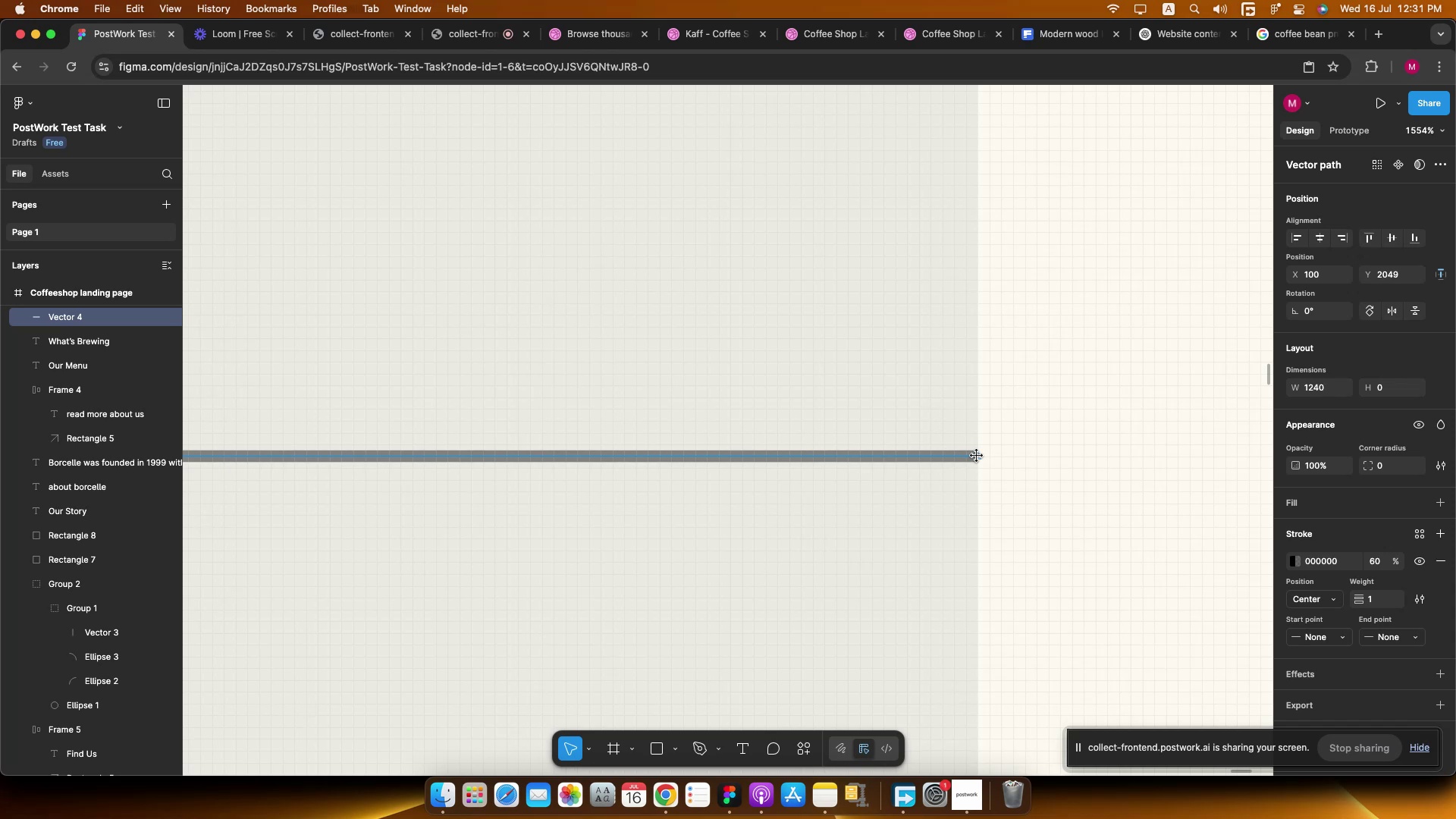 
hold_key(key=CommandLeft, duration=1.24)
scroll: coordinate [1037, 540], scroll_direction: down, amount: 64.0
 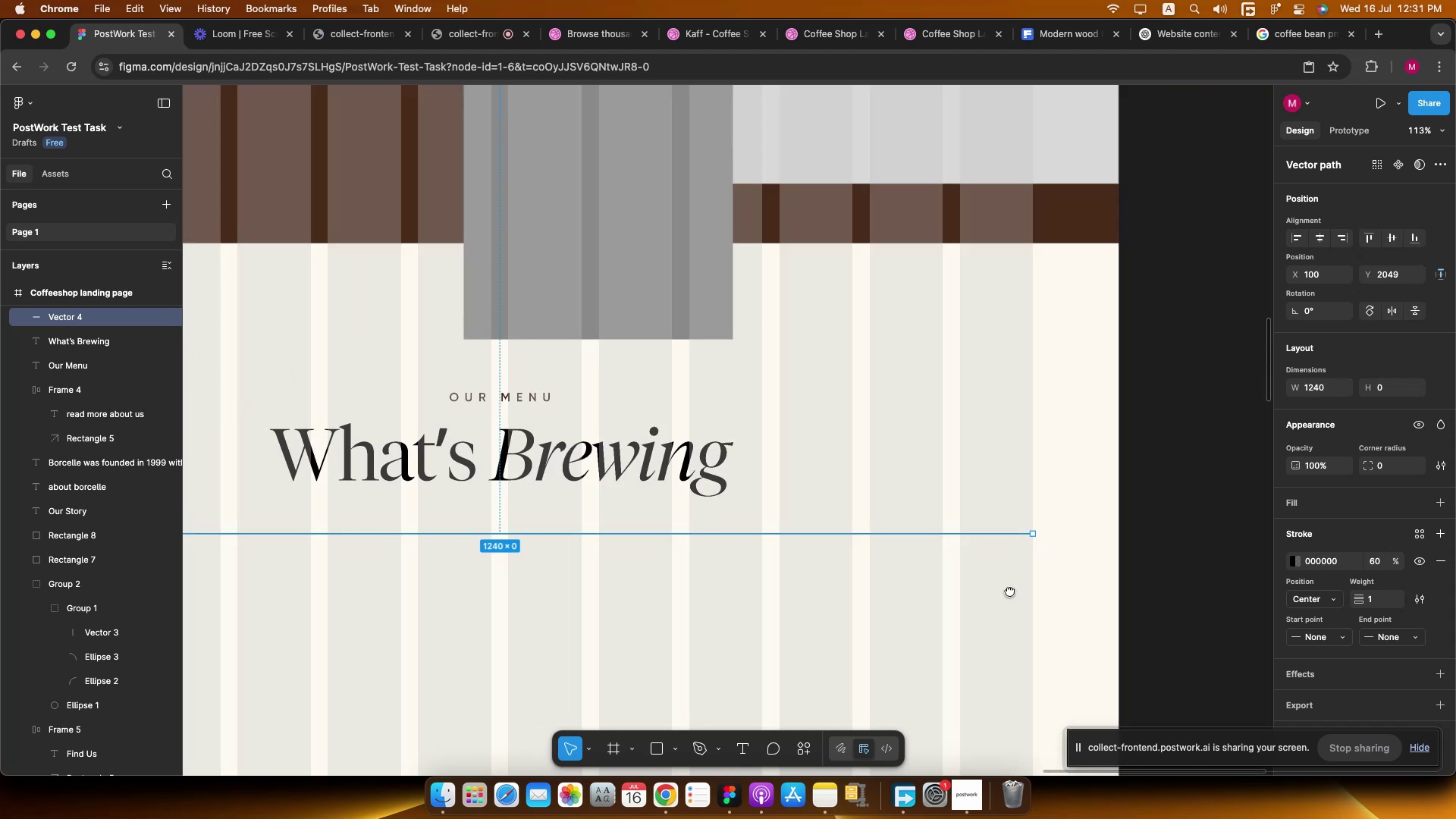 
key(Meta+CommandLeft)
 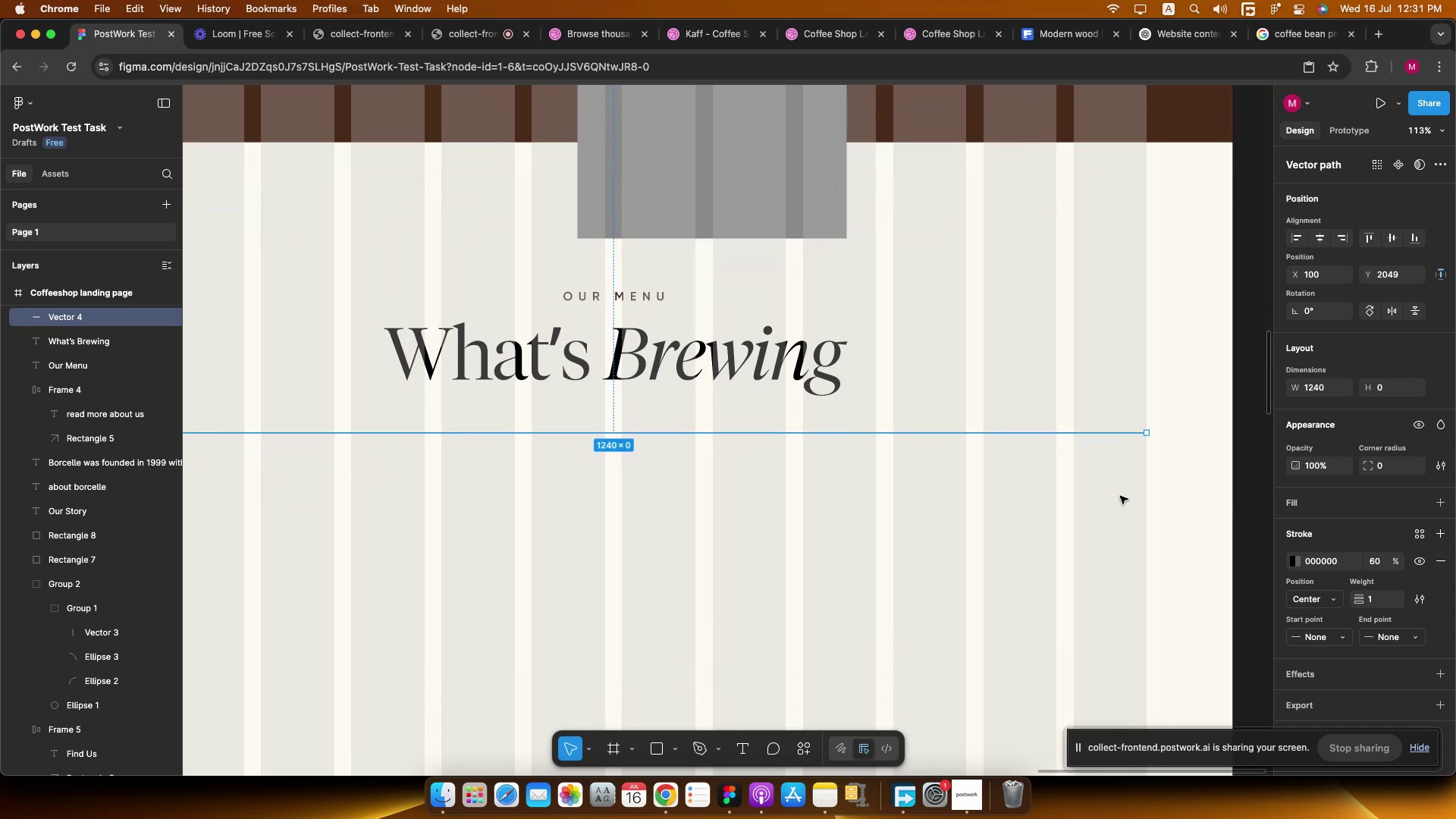 
scroll: coordinate [1120, 496], scroll_direction: down, amount: 2.0
 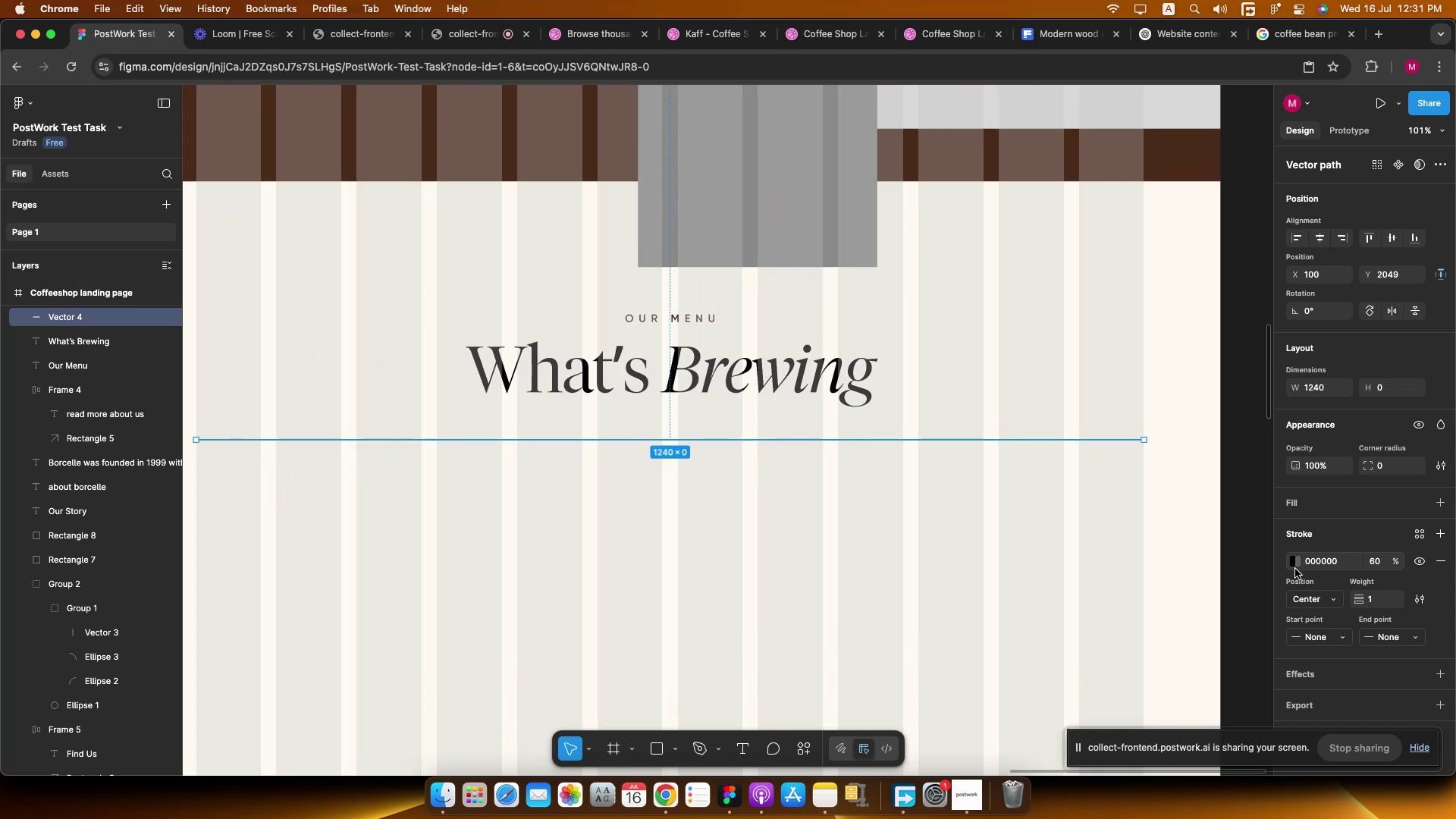 
left_click([1293, 560])
 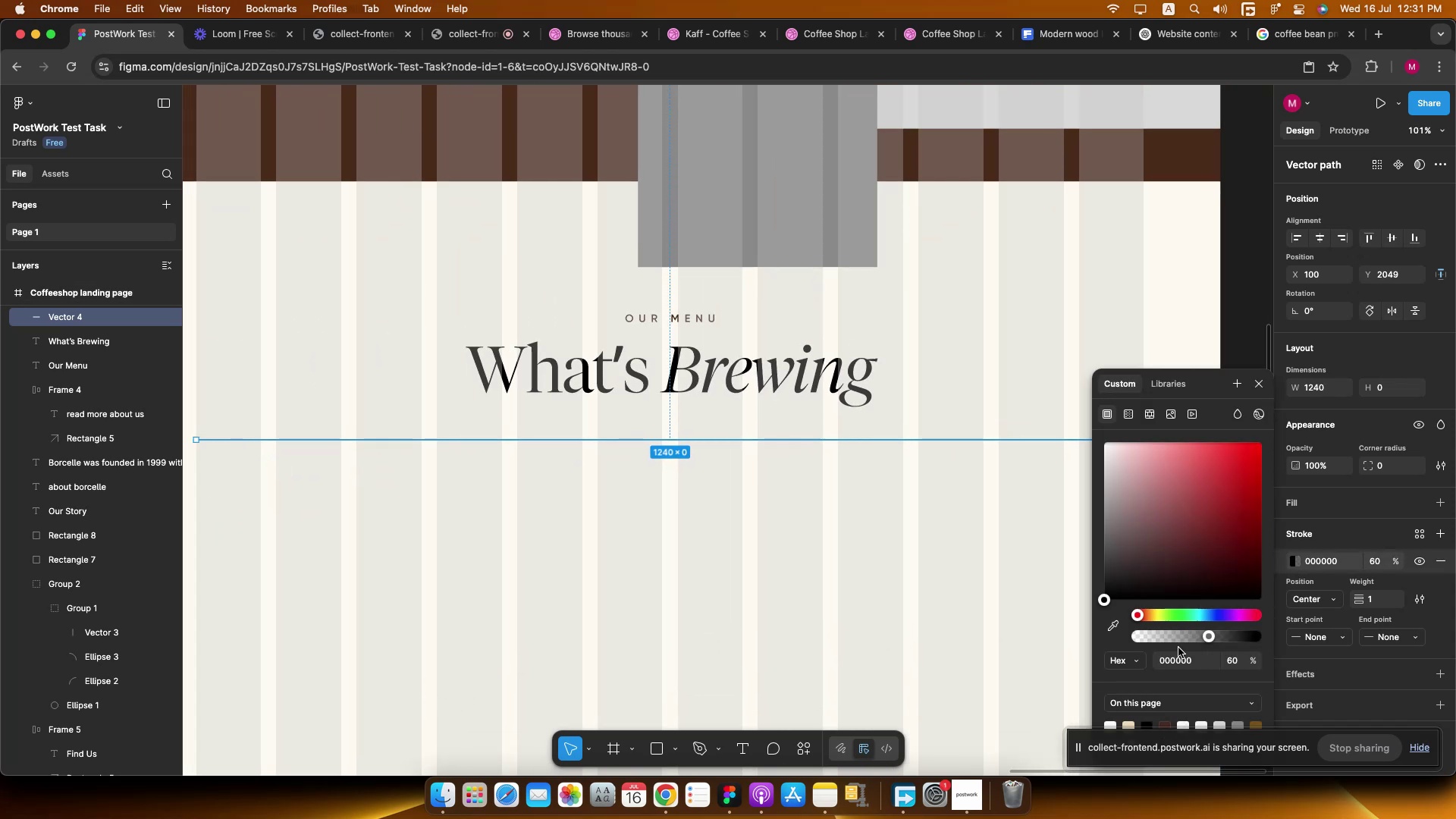 
left_click_drag(start_coordinate=[1188, 639], to_coordinate=[1161, 640])
 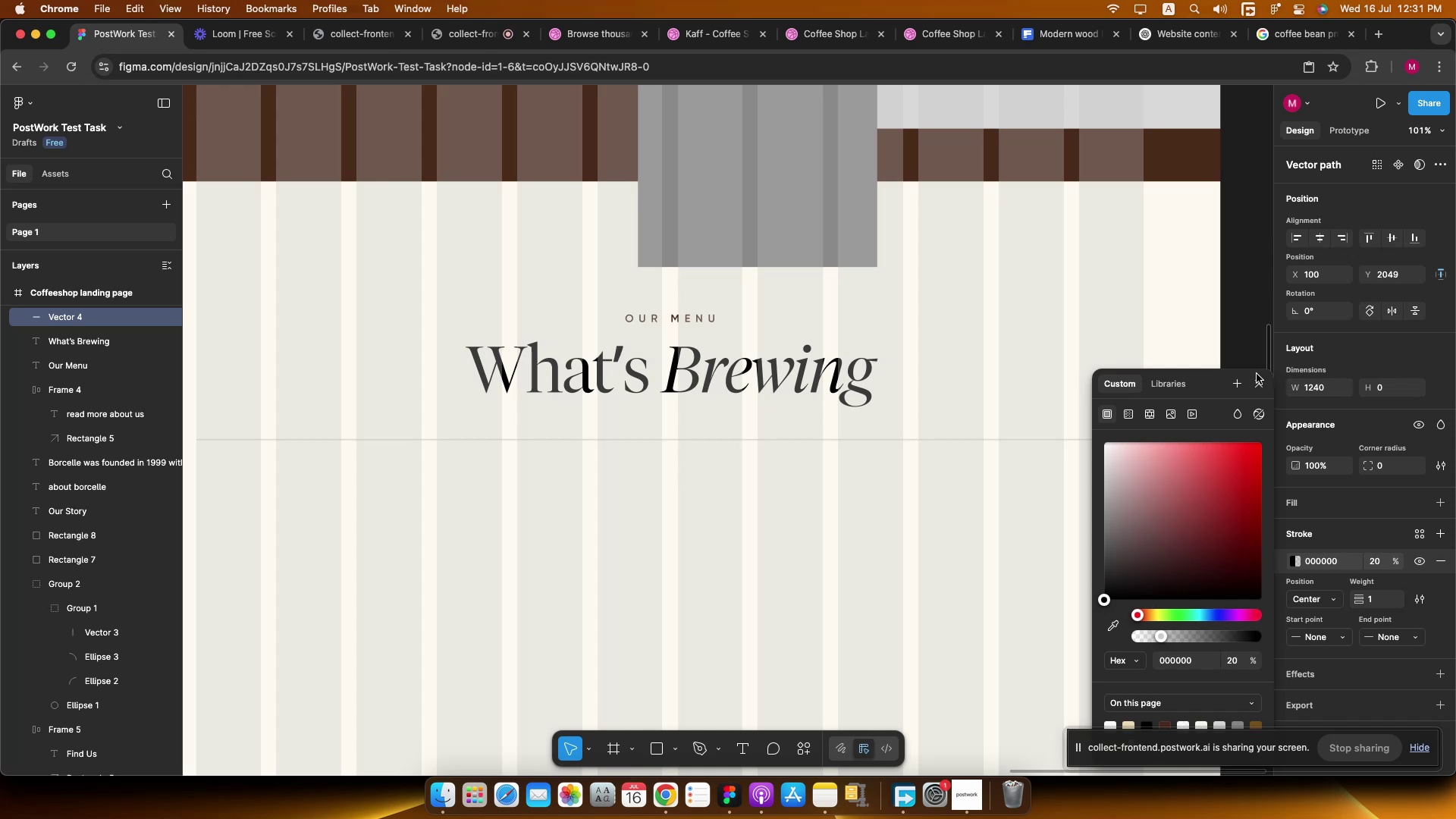 
left_click([1257, 375])
 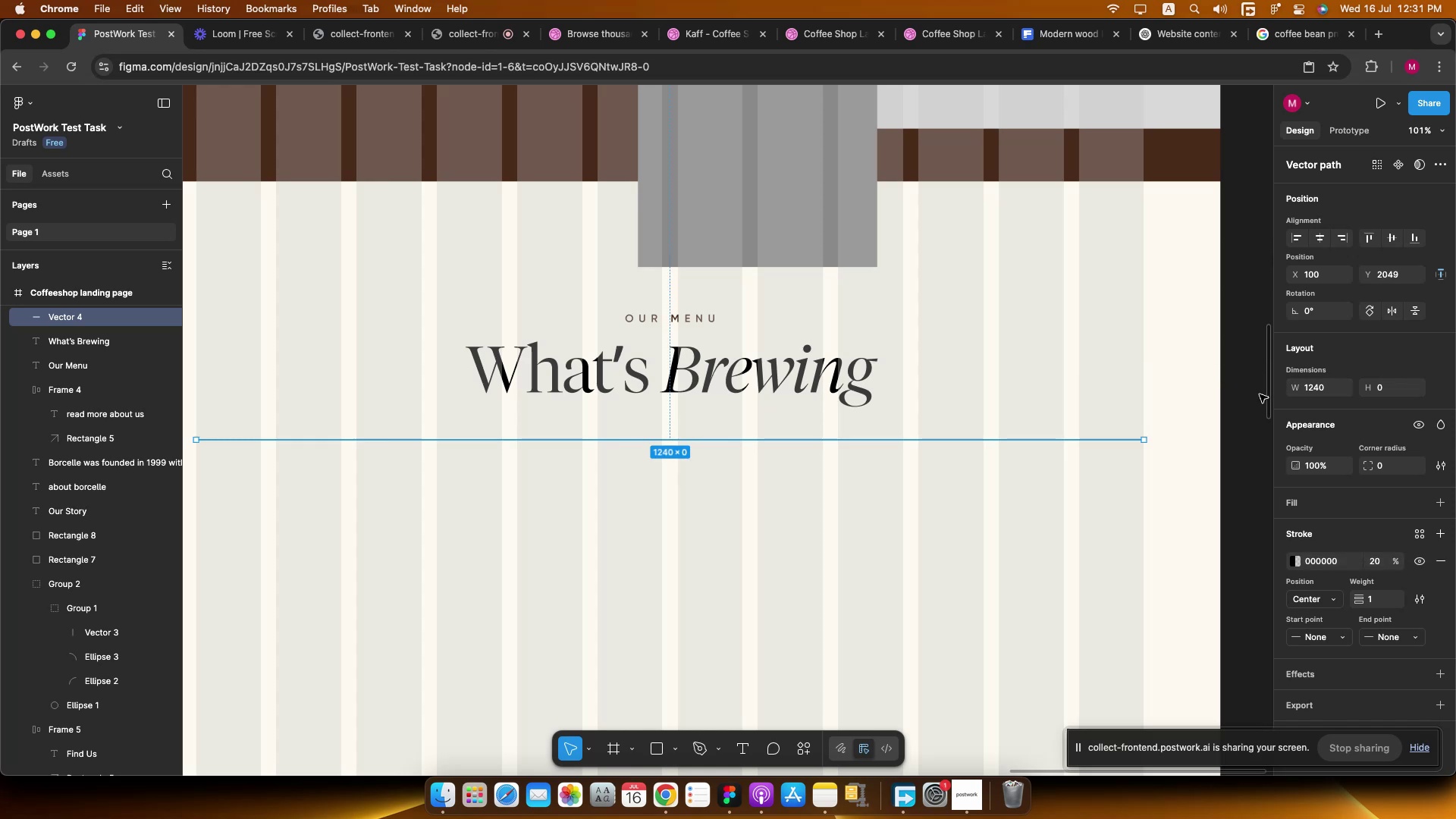 
hold_key(key=CommandLeft, duration=0.34)
scroll: coordinate [941, 450], scroll_direction: down, amount: 2.0
 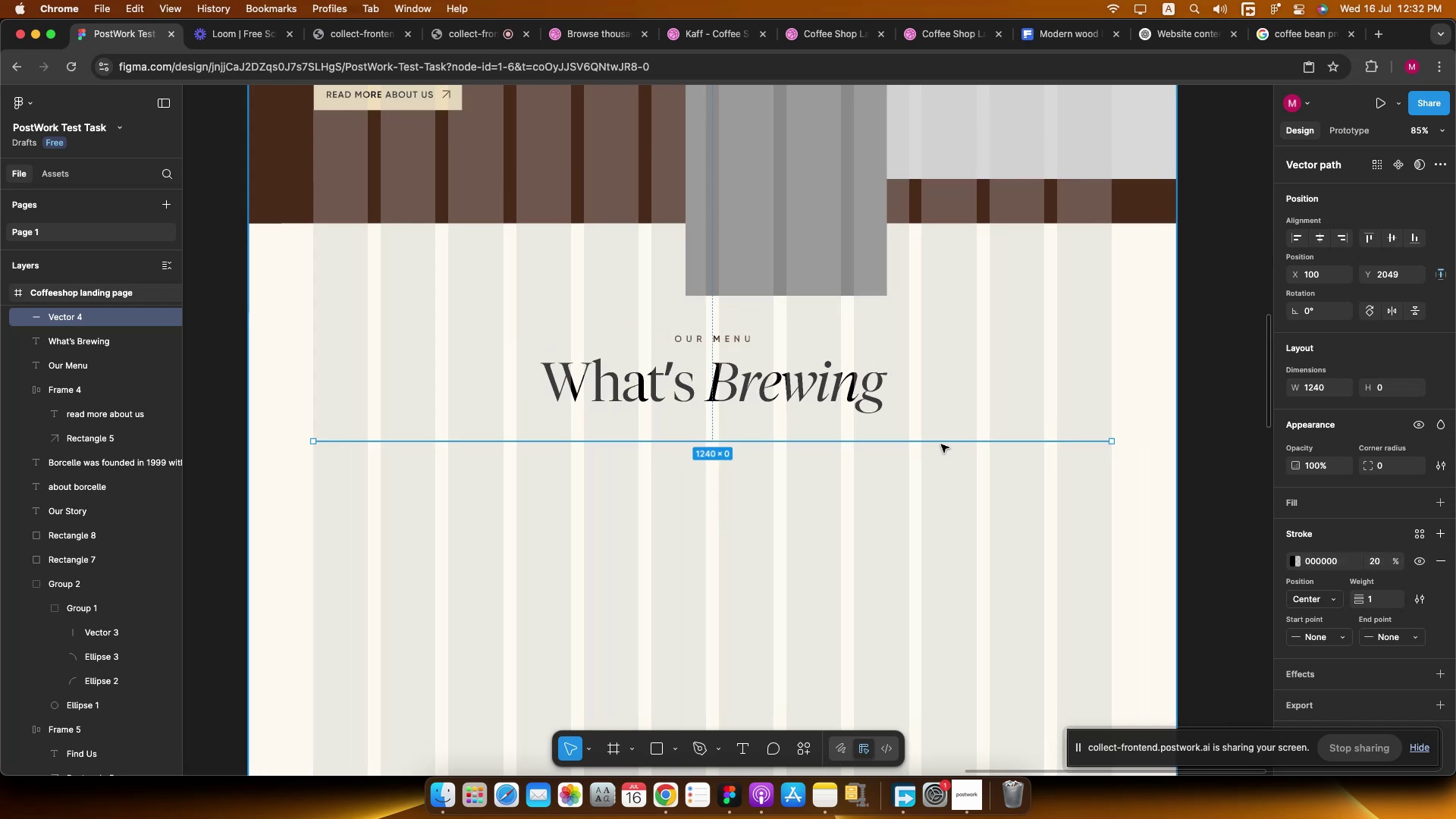 
hold_key(key=ShiftLeft, duration=1.4)
left_click_drag(start_coordinate=[941, 442], to_coordinate=[942, 435])
 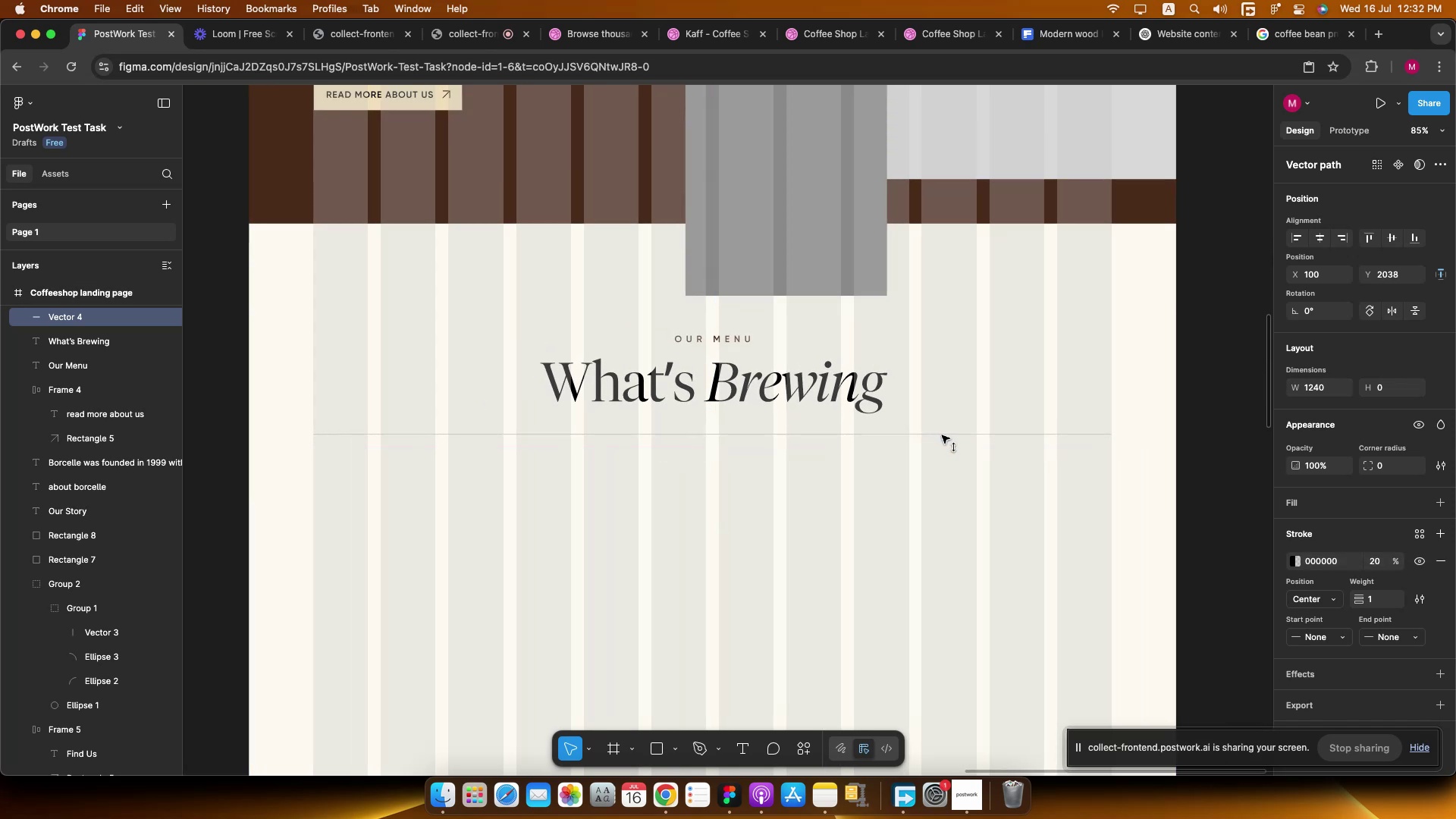 
hold_key(key=CommandLeft, duration=0.34)
scroll: coordinate [943, 436], scroll_direction: down, amount: 5.0
 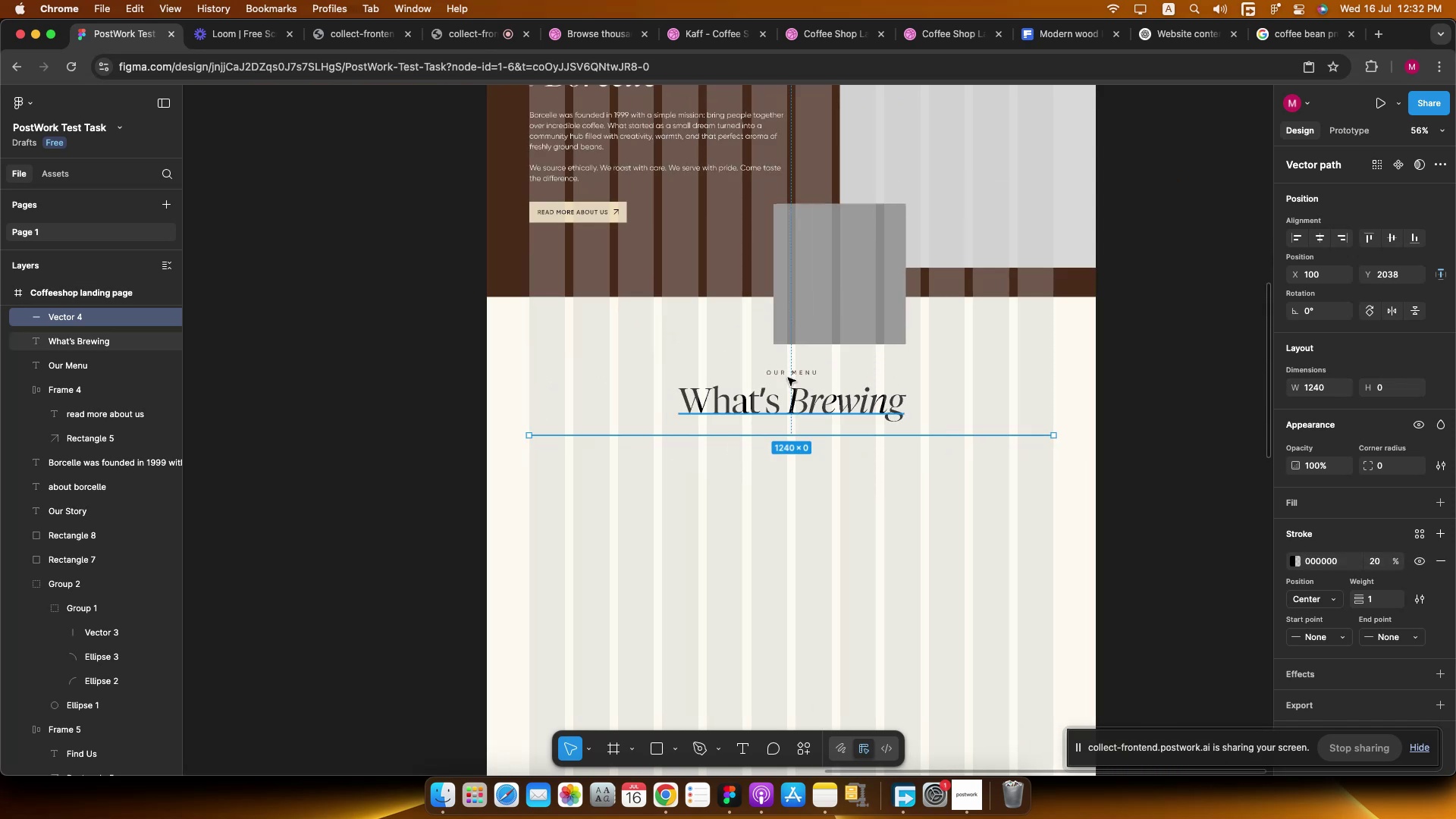 
hold_key(key=CommandLeft, duration=0.55)
left_click([772, 371])
 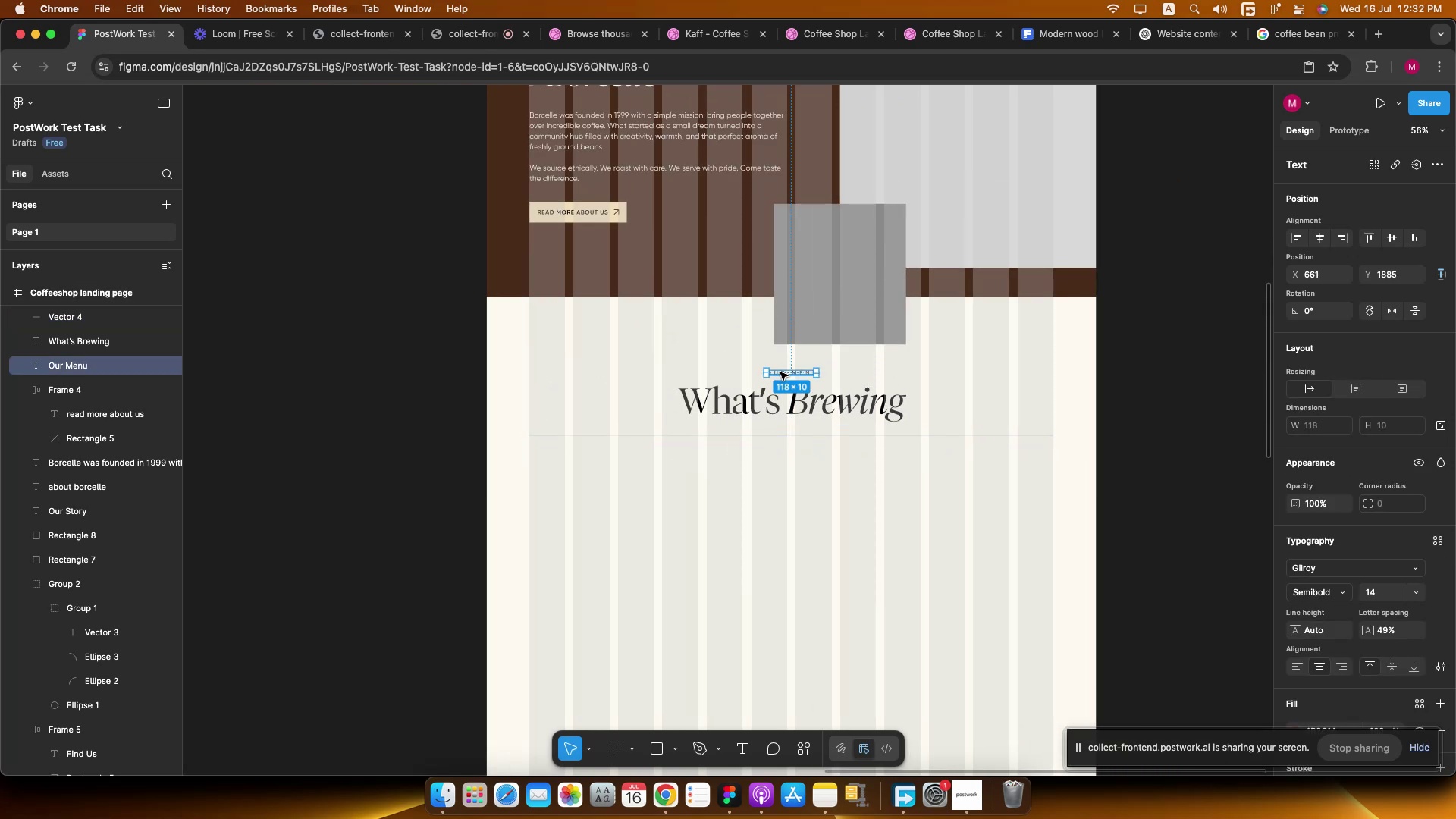 
hold_key(key=OptionLeft, duration=1.27)
left_click_drag(start_coordinate=[783, 373], to_coordinate=[422, 483])
 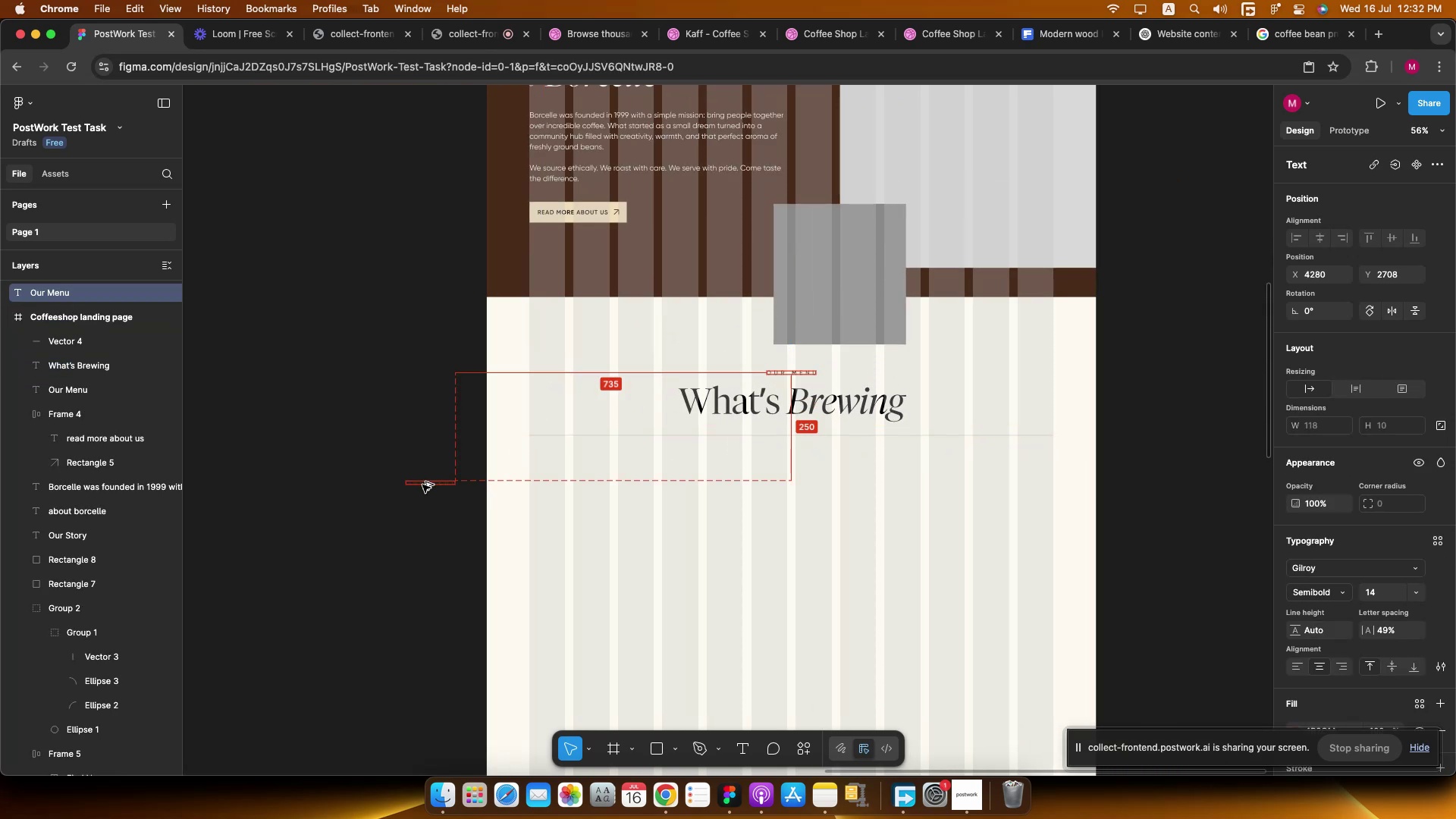 
hold_key(key=CommandLeft, duration=0.47)
scroll: coordinate [424, 485], scroll_direction: up, amount: 10.0
 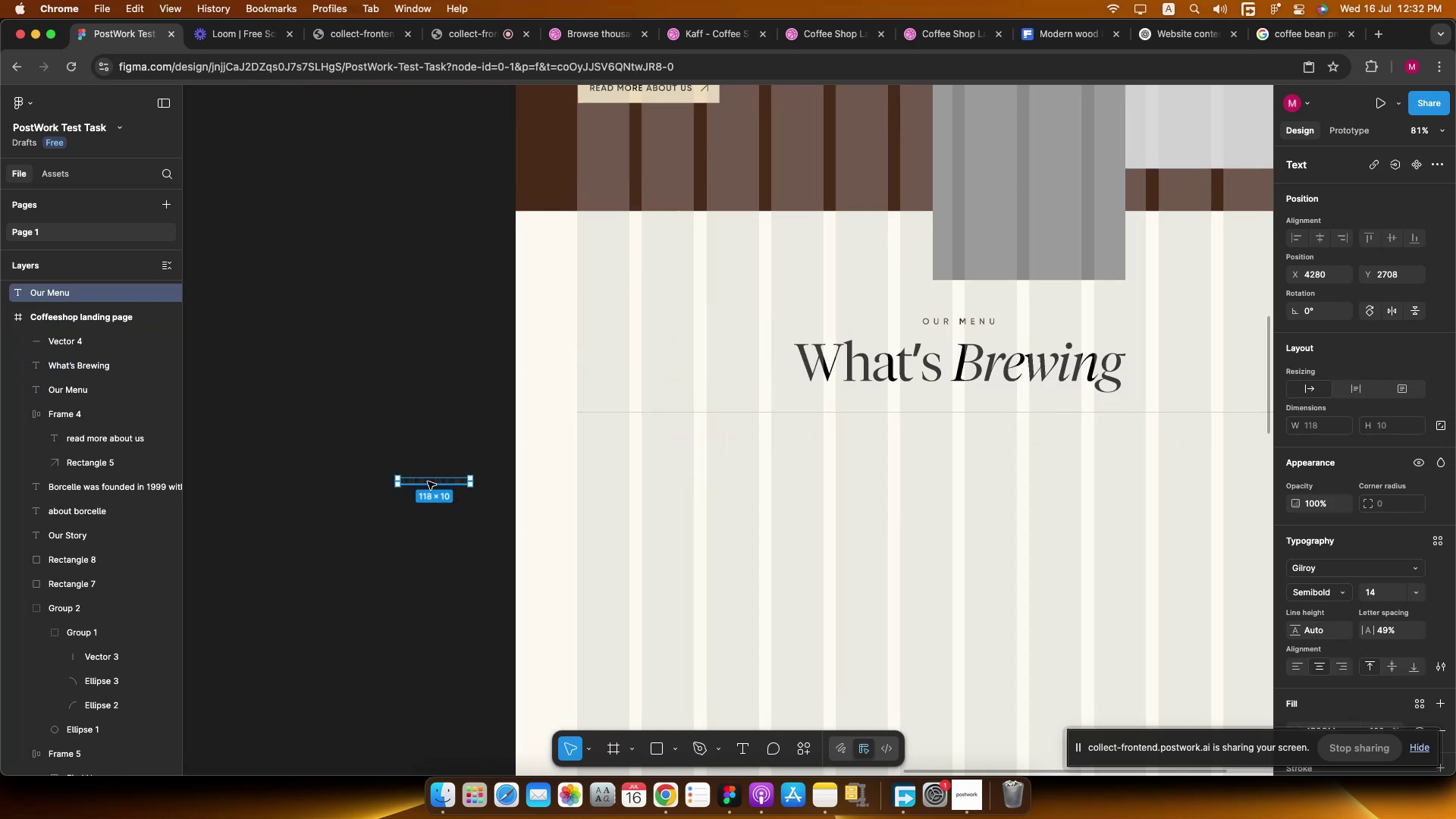 
double_click([428, 482])
 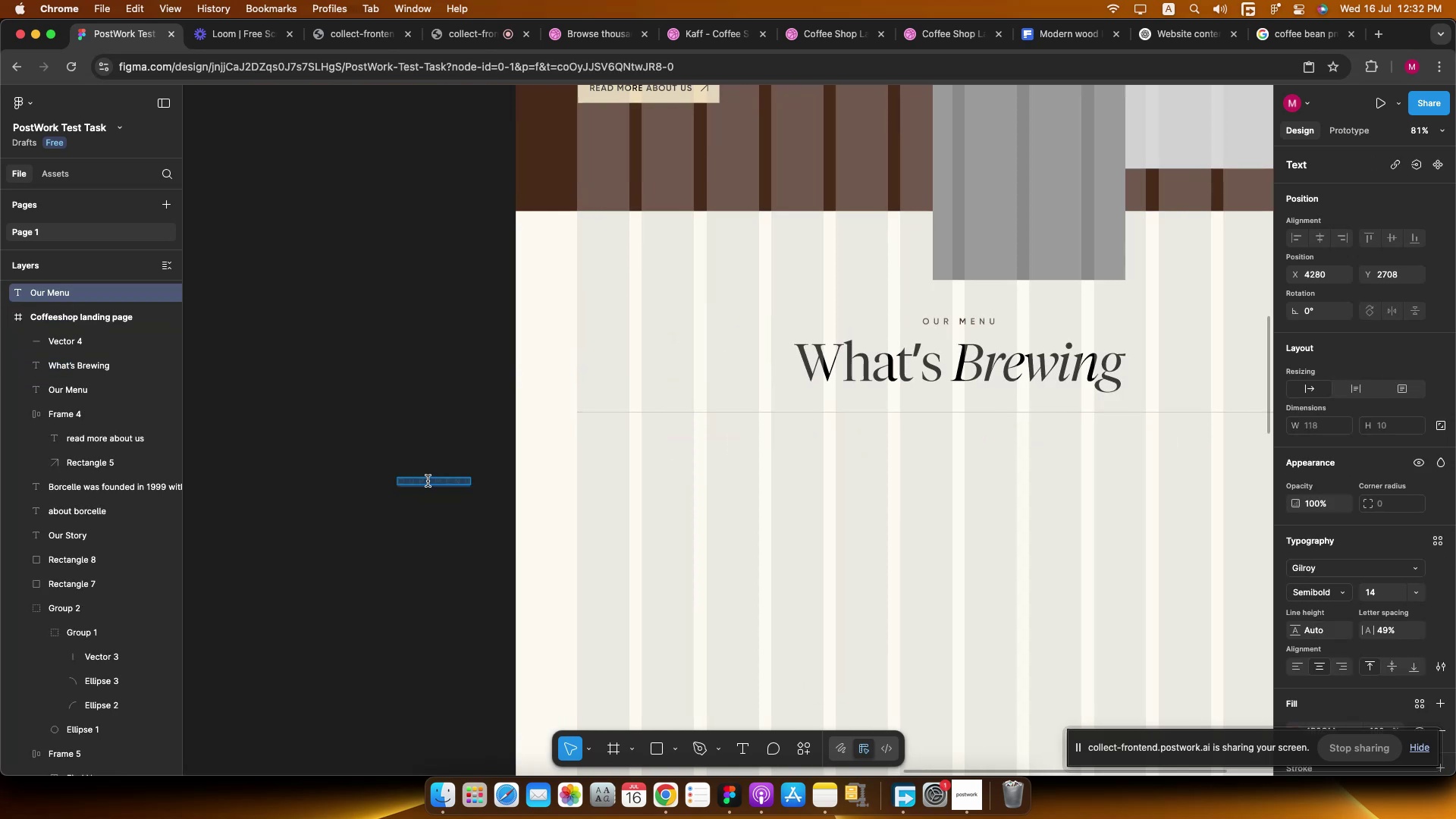 
key(Numpad0)
 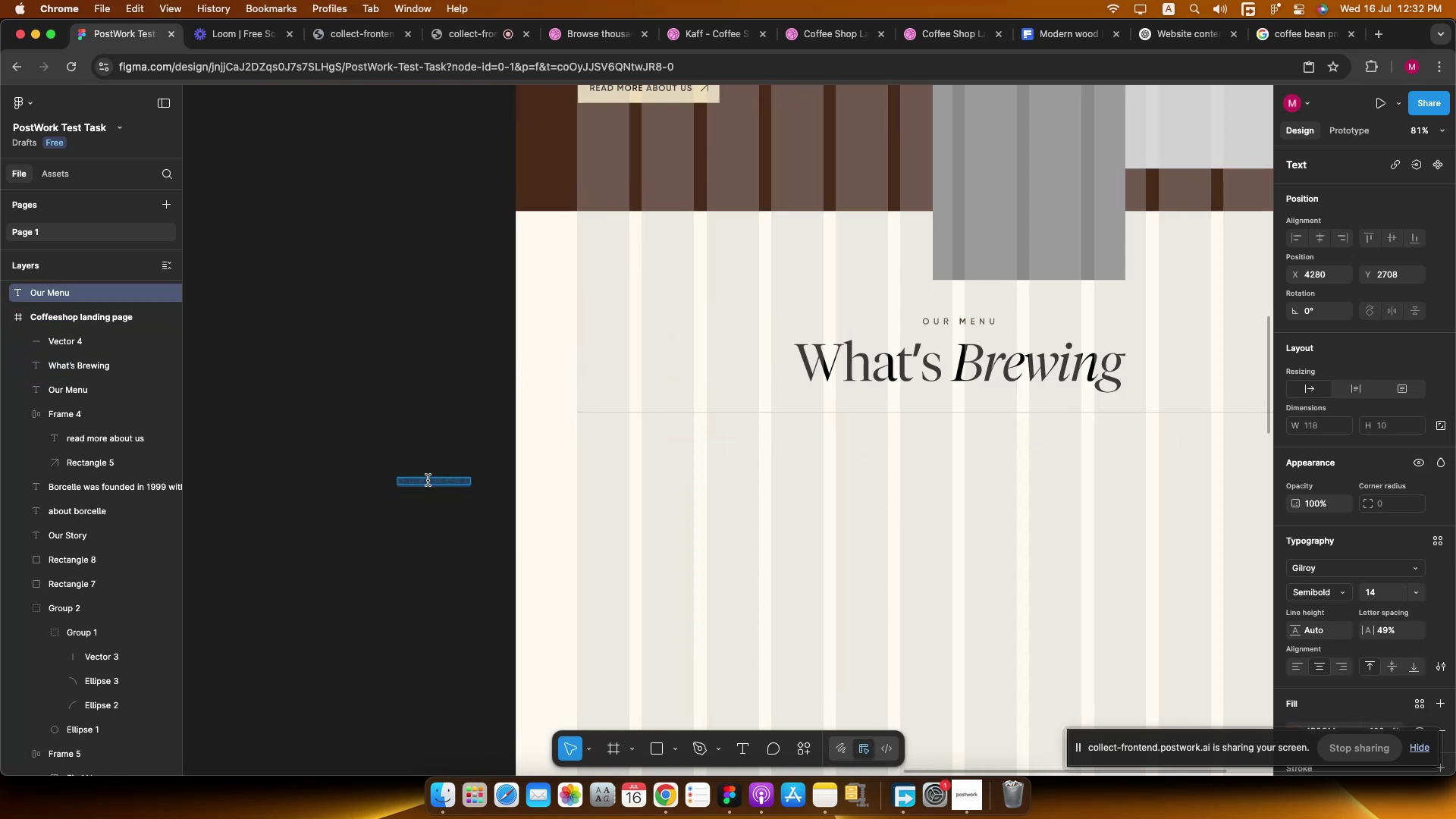 
key(Numpad1)
 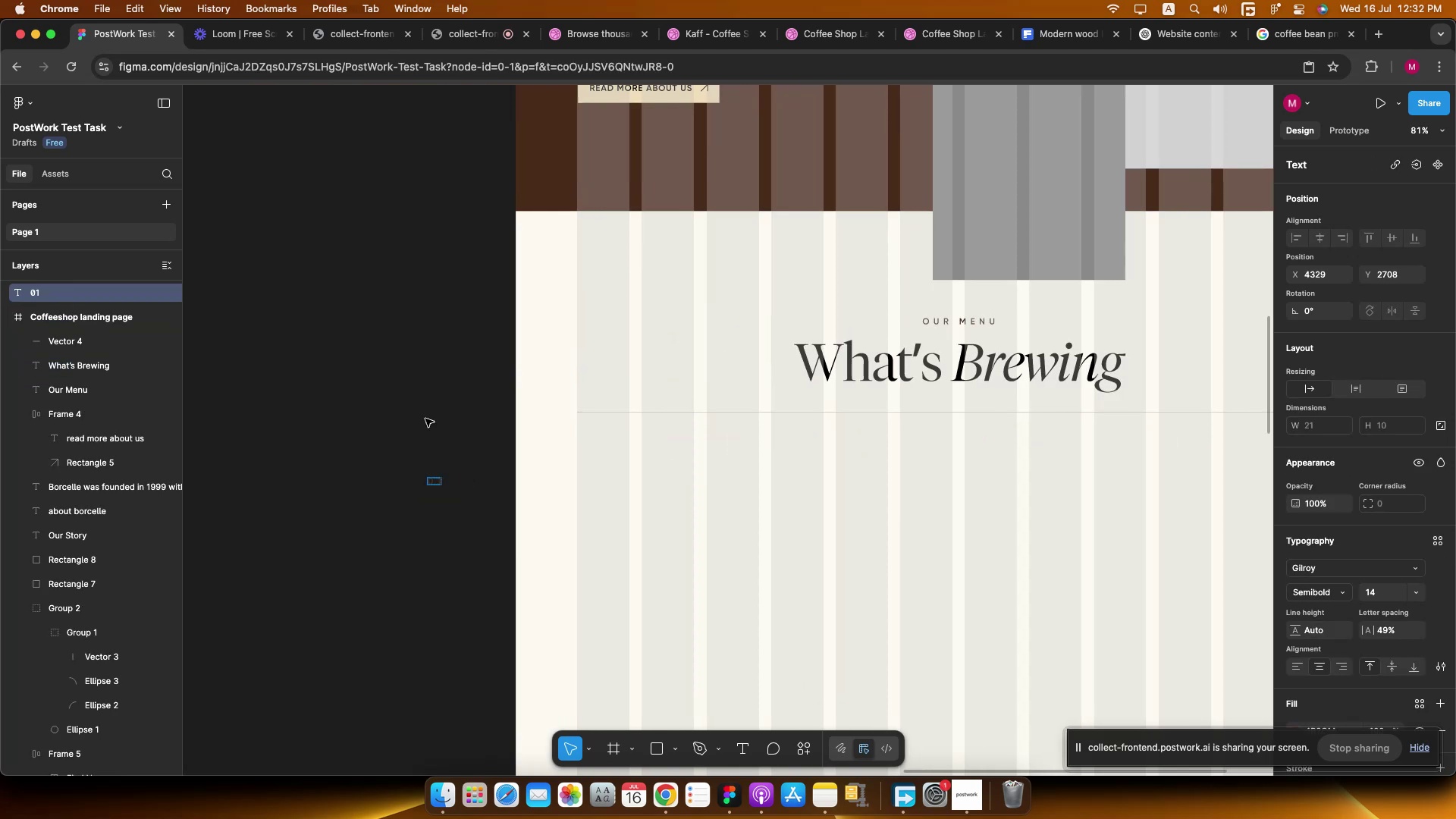 
left_click([425, 413])
 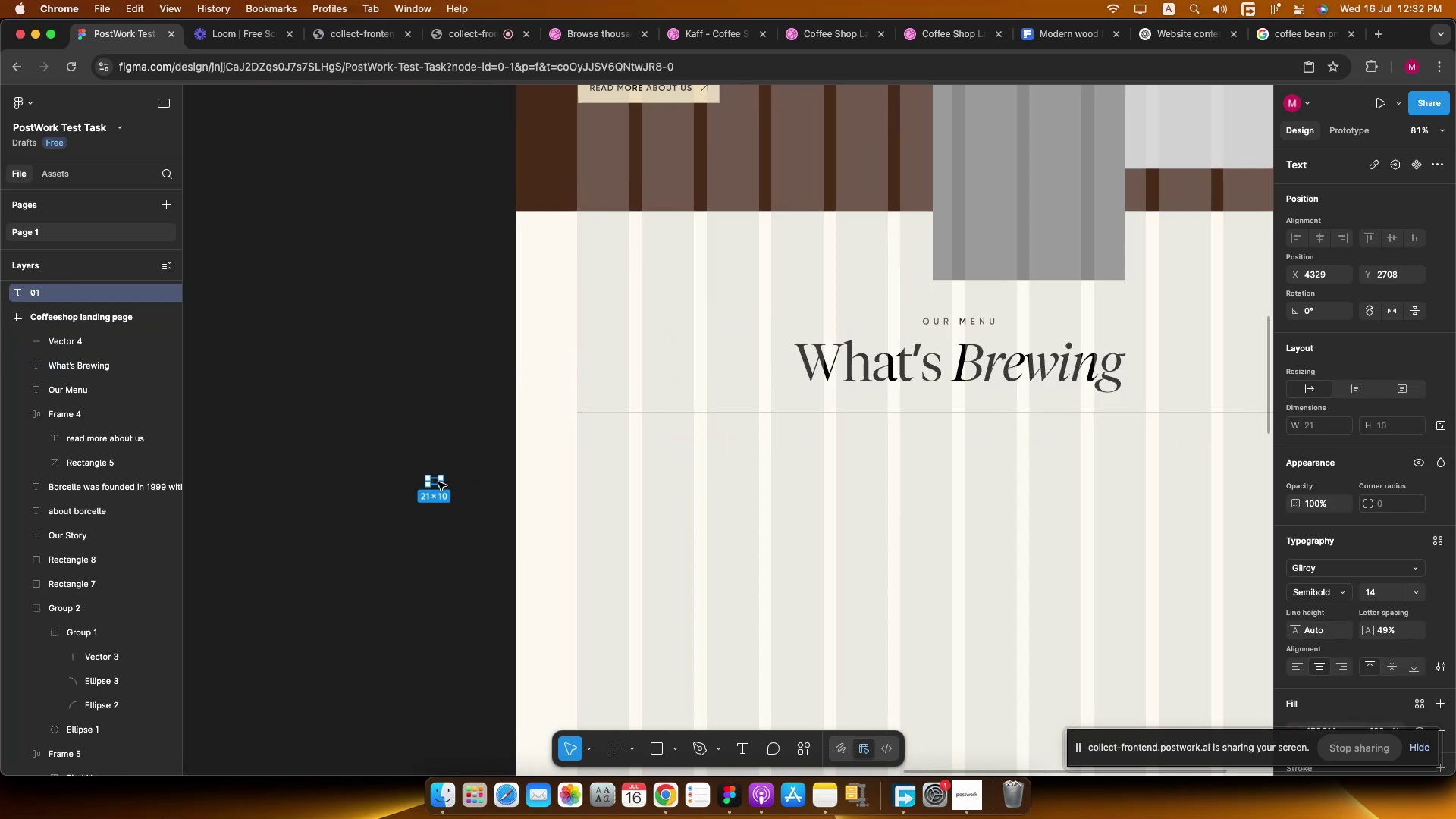 
left_click_drag(start_coordinate=[436, 482], to_coordinate=[588, 436])
 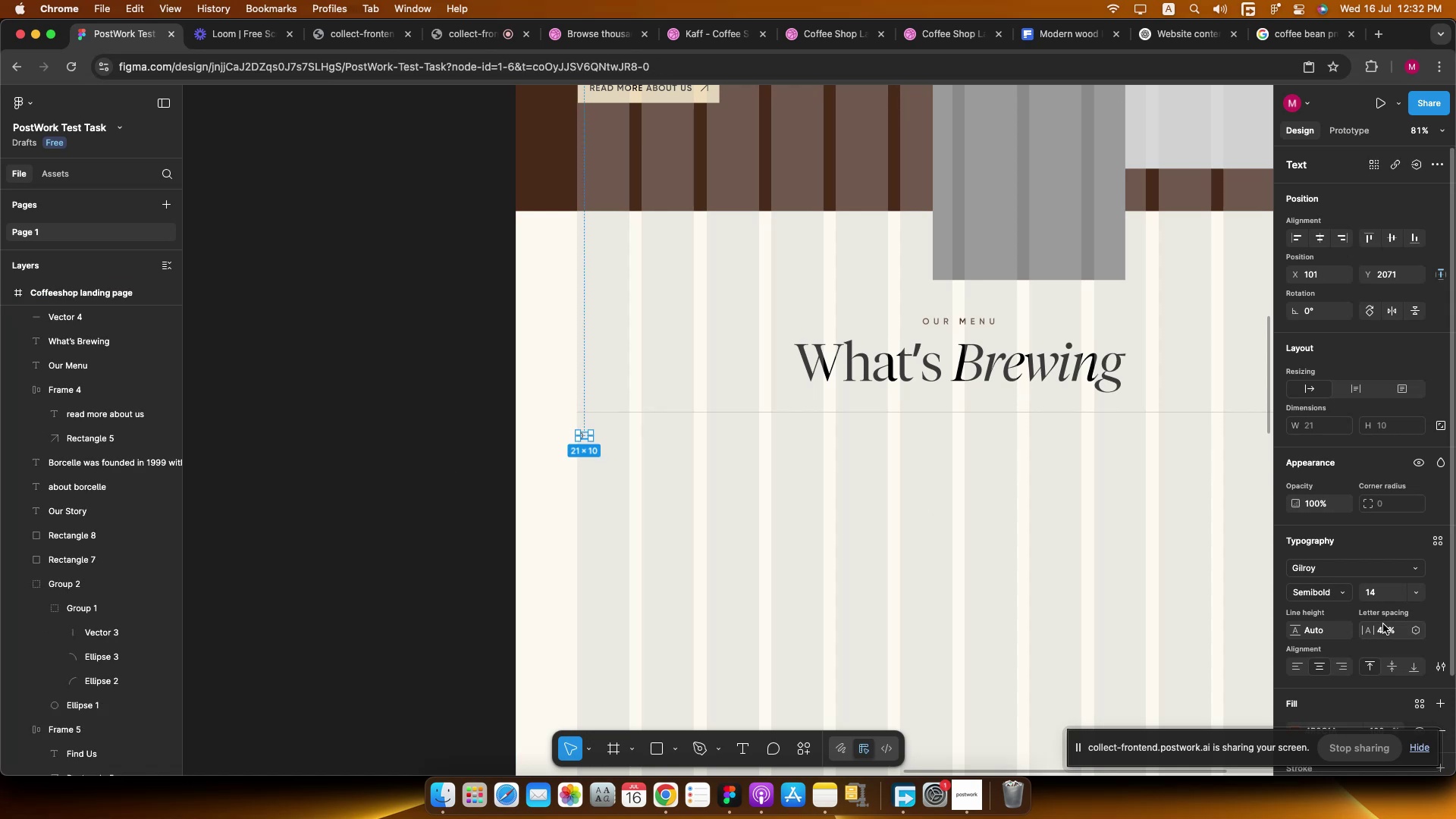 
key(Shift+ArrowDown)
 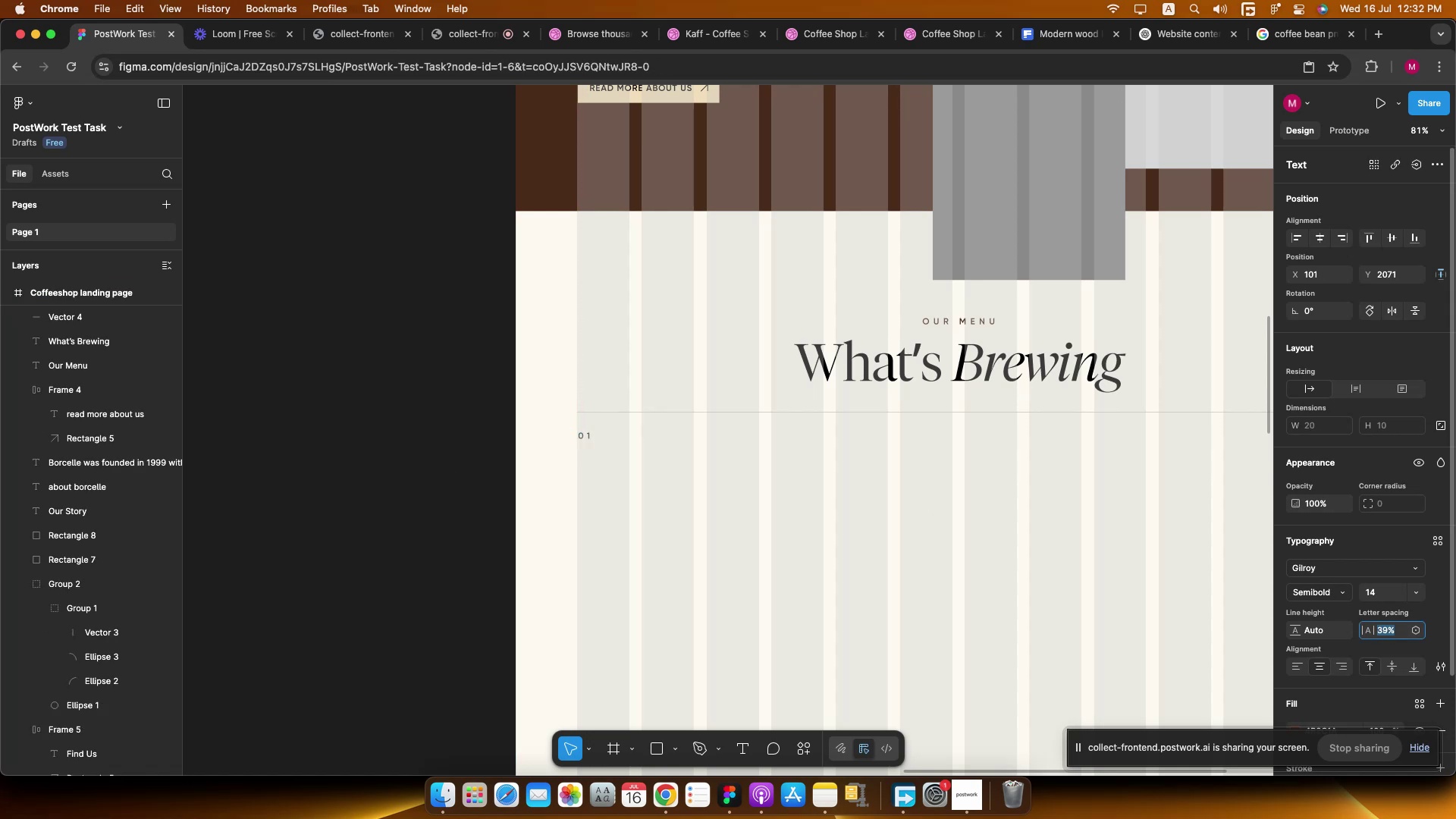 
key(Shift+ArrowDown)
 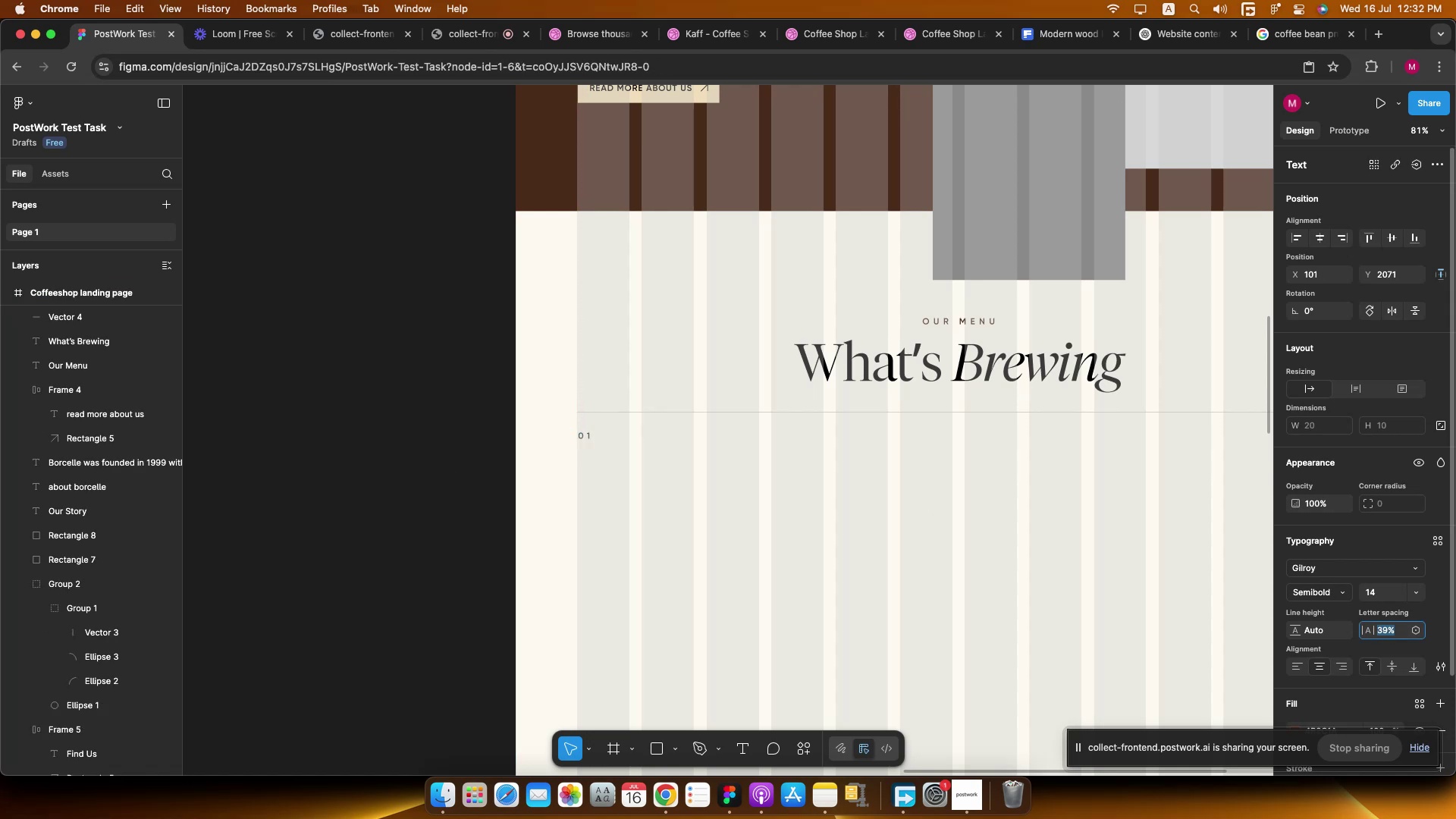 
key(Shift+ArrowDown)
 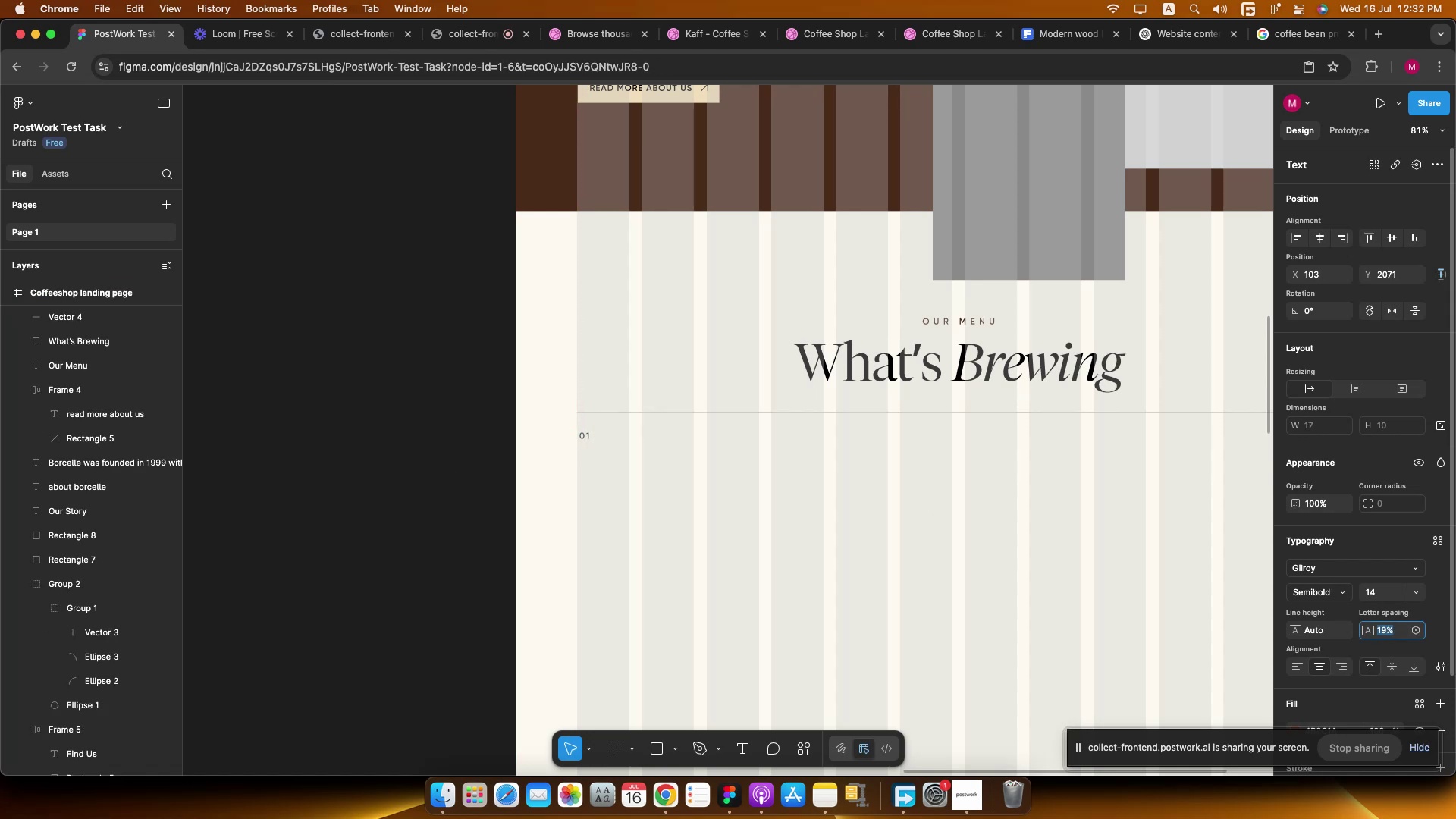 
key(Shift+ArrowDown)
 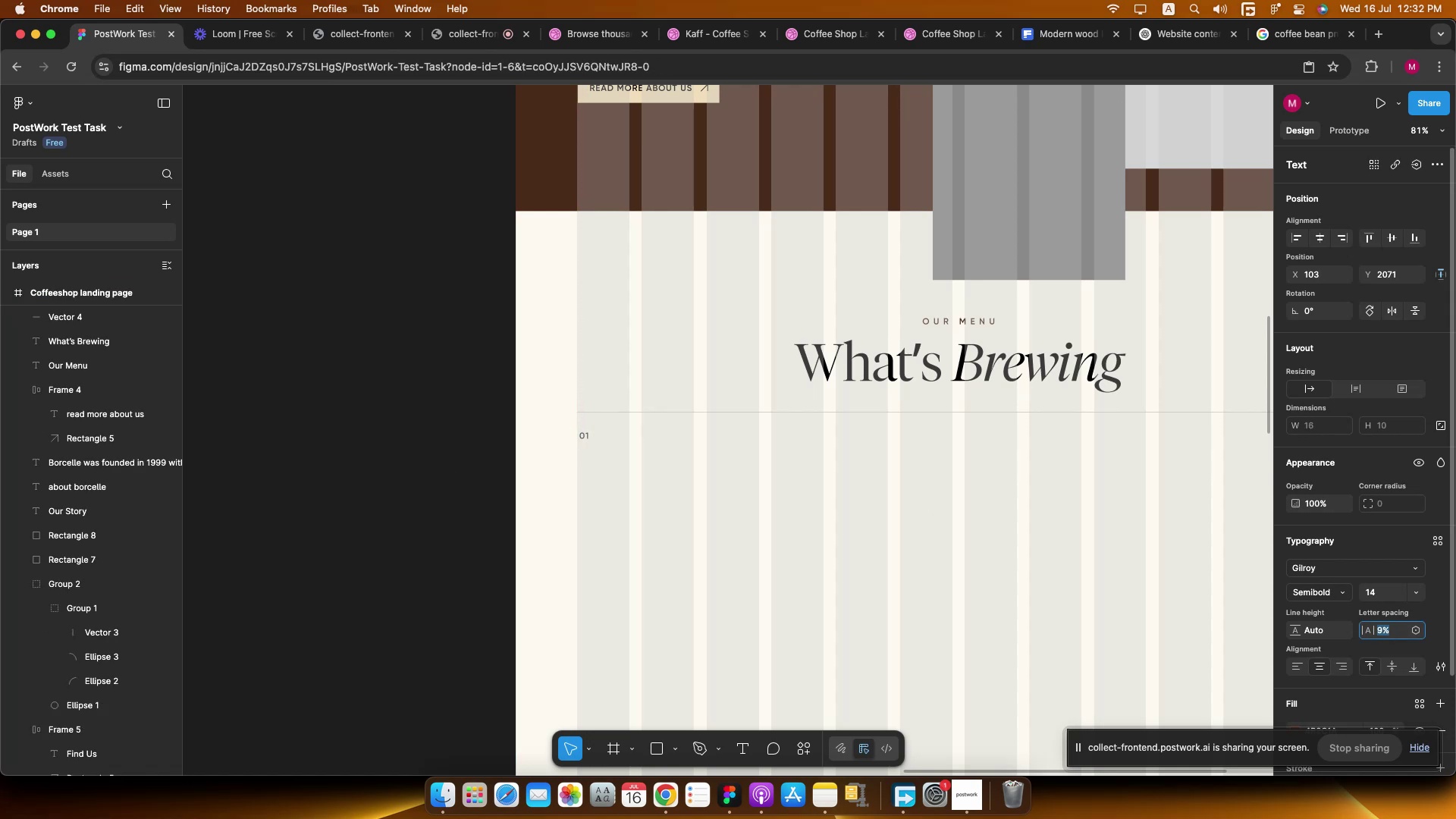 
key(Shift+ArrowUp)
 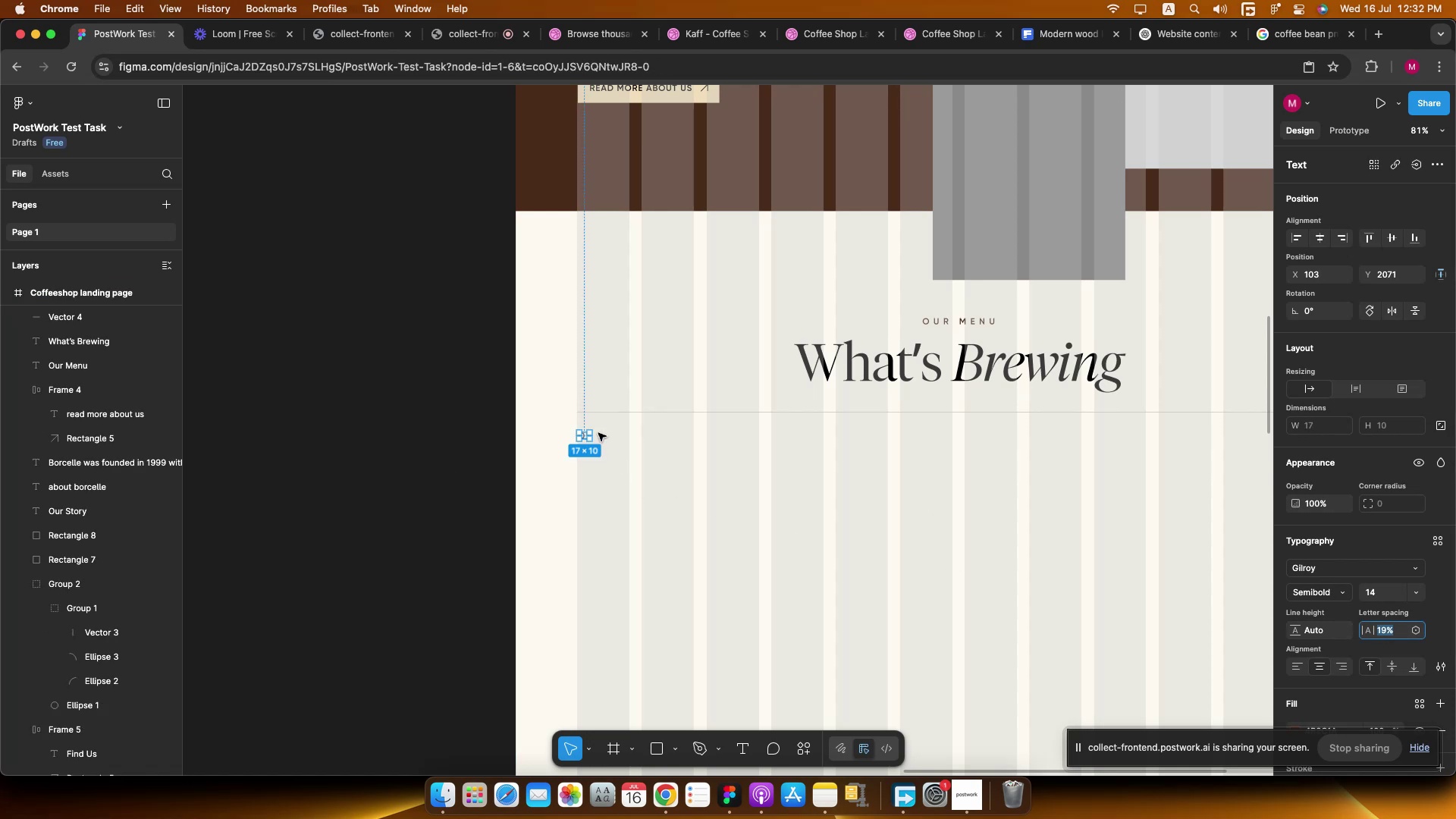 
hold_key(key=ShiftLeft, duration=0.39)
left_click([591, 410])
 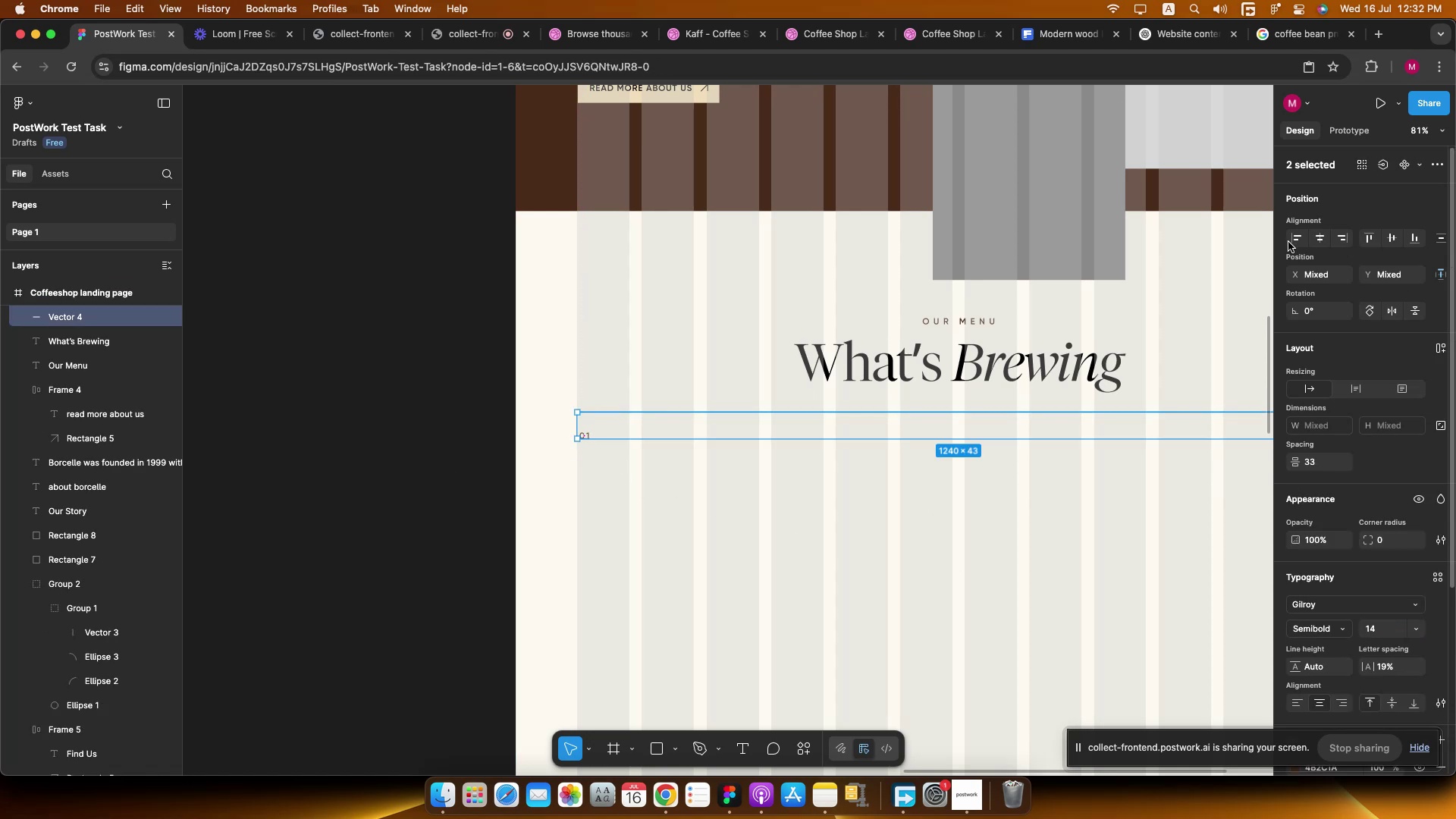 
left_click([1291, 240])
 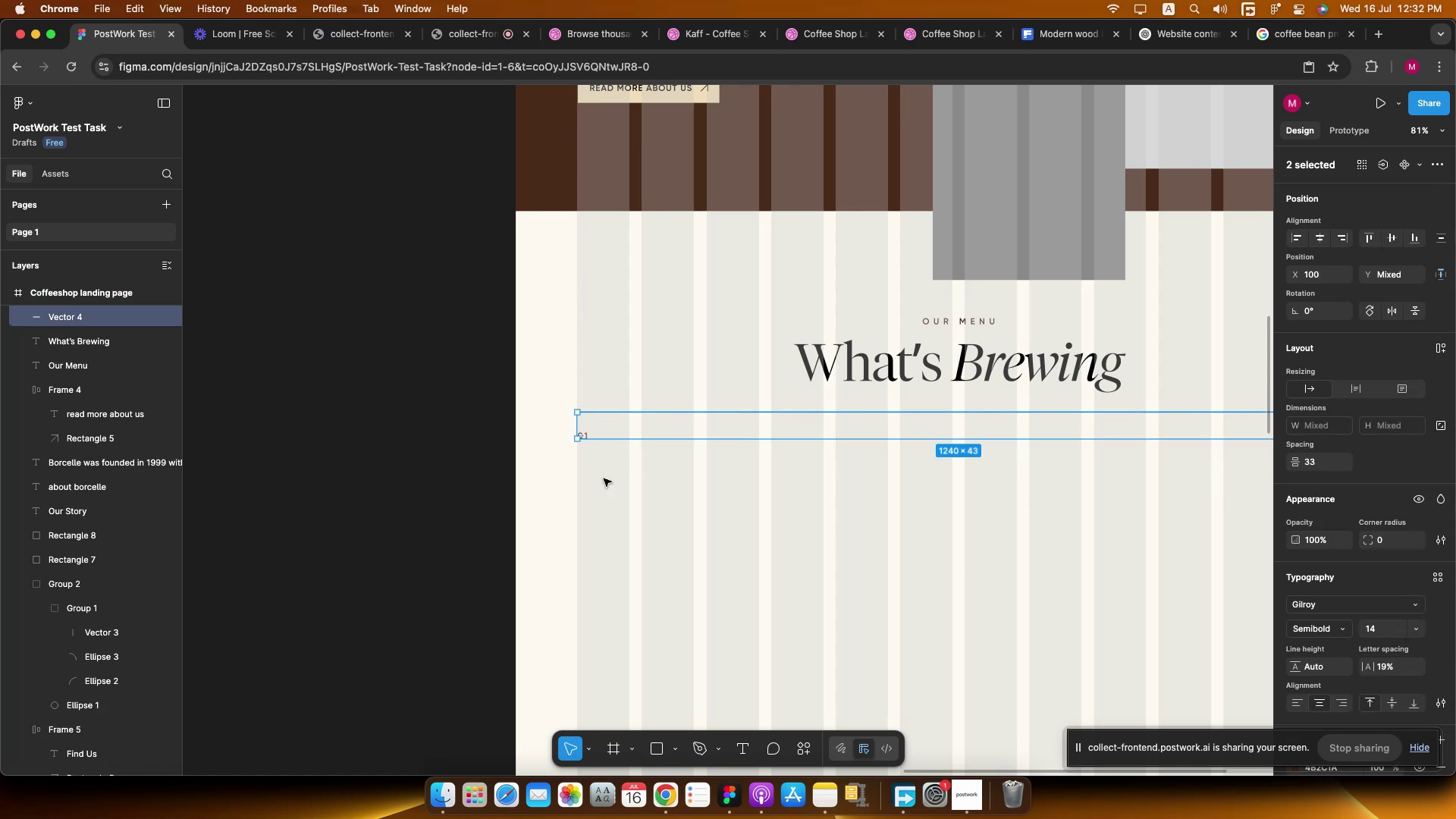 
hold_key(key=ShiftLeft, duration=0.66)
left_click_drag(start_coordinate=[627, 369], to_coordinate=[673, 465])
 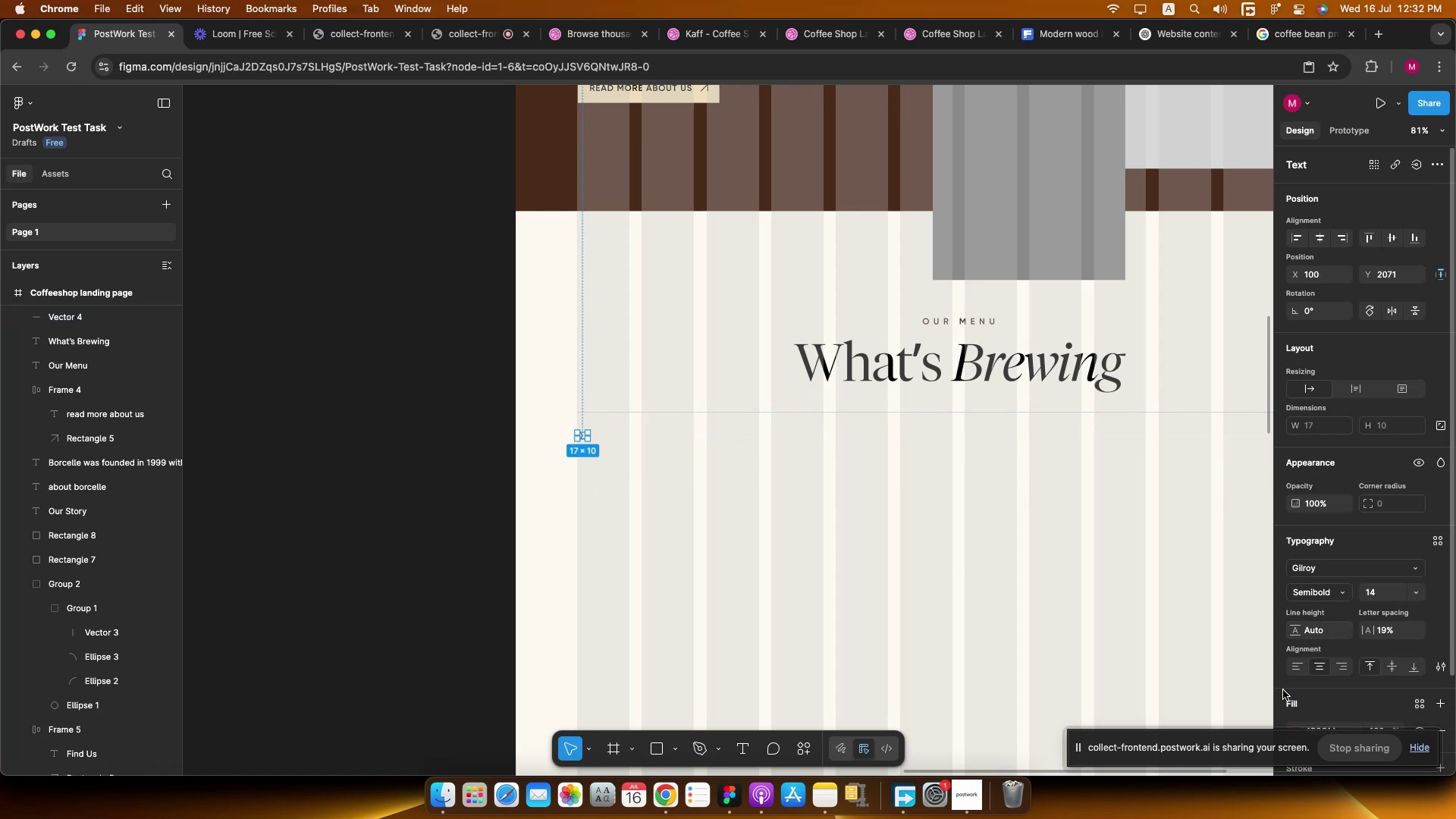 
left_click([1296, 665])
 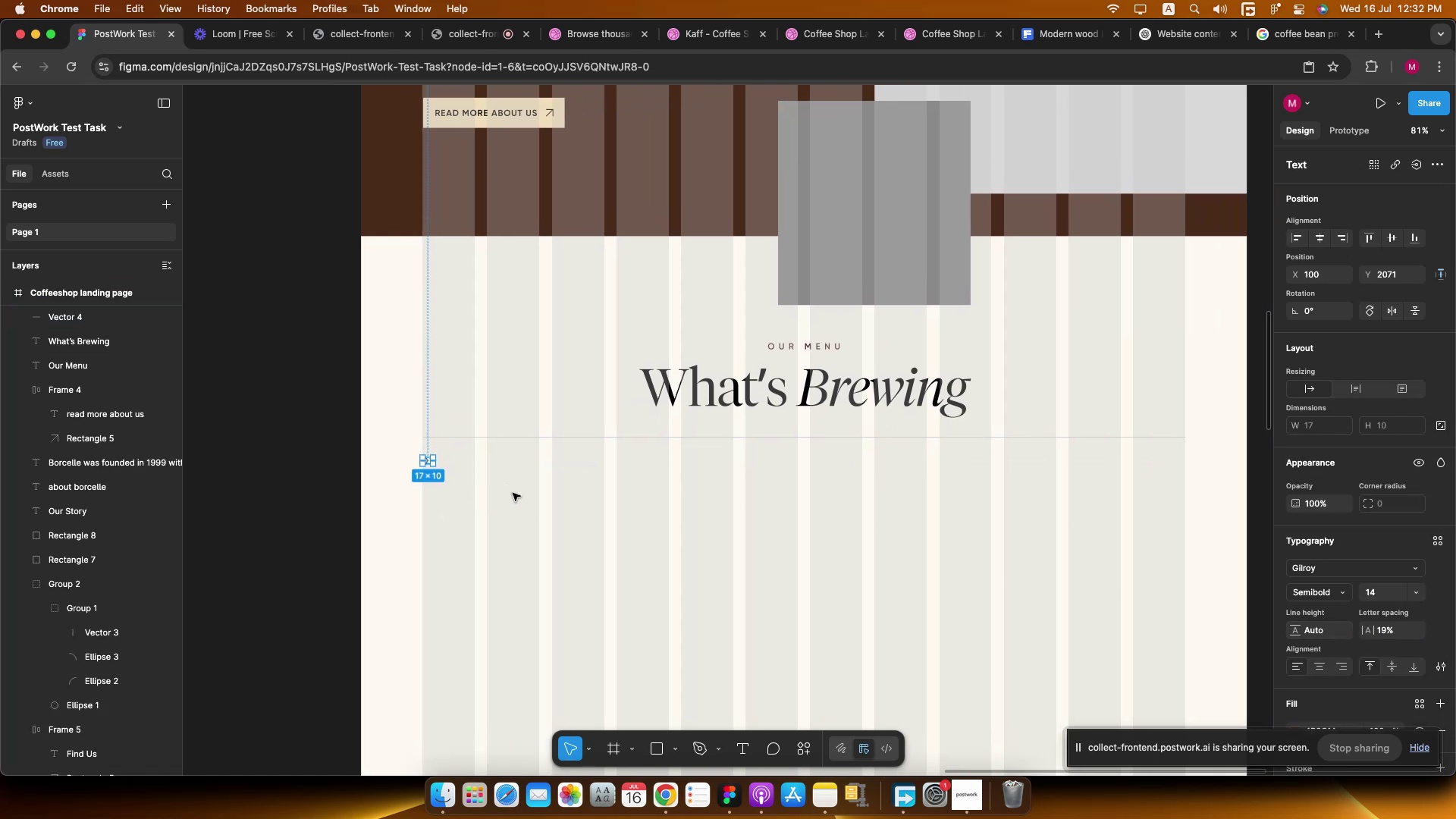 
hold_key(key=CommandLeft, duration=0.49)
scroll: coordinate [731, 317], scroll_direction: down, amount: 9.0
 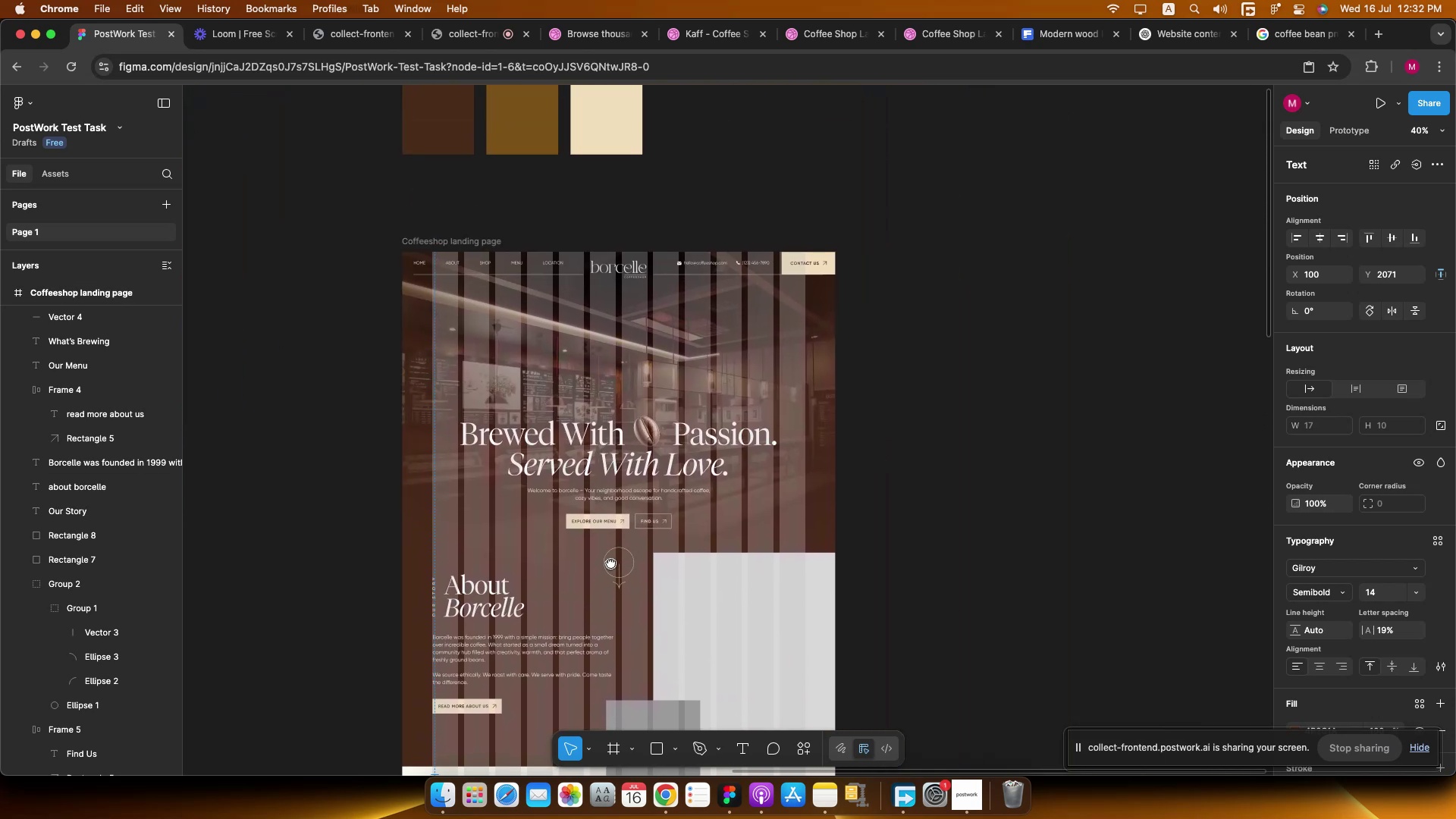 
hold_key(key=CommandLeft, duration=0.94)
scroll: coordinate [674, 560], scroll_direction: up, amount: 4.0
 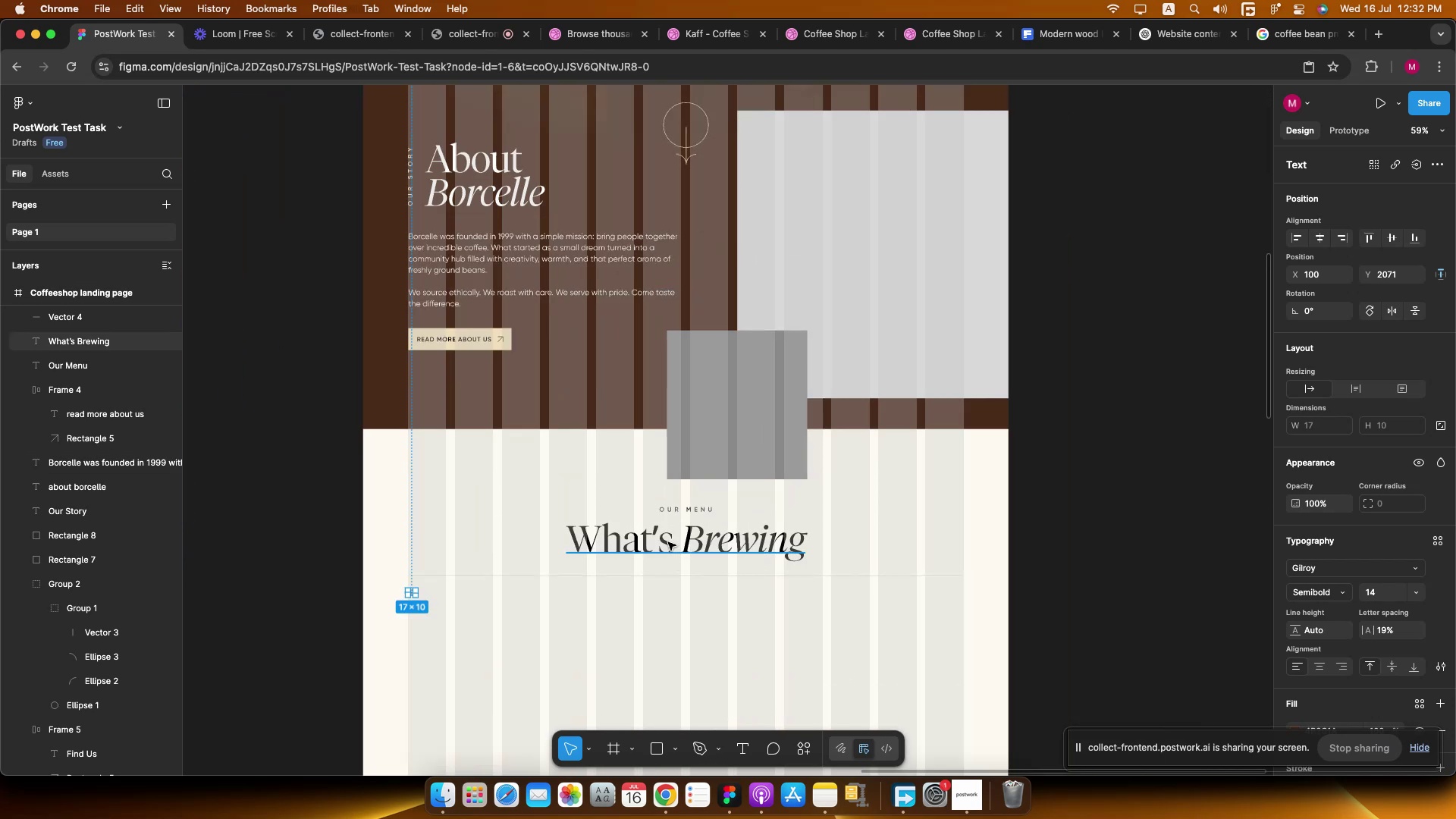 
left_click([667, 540])
 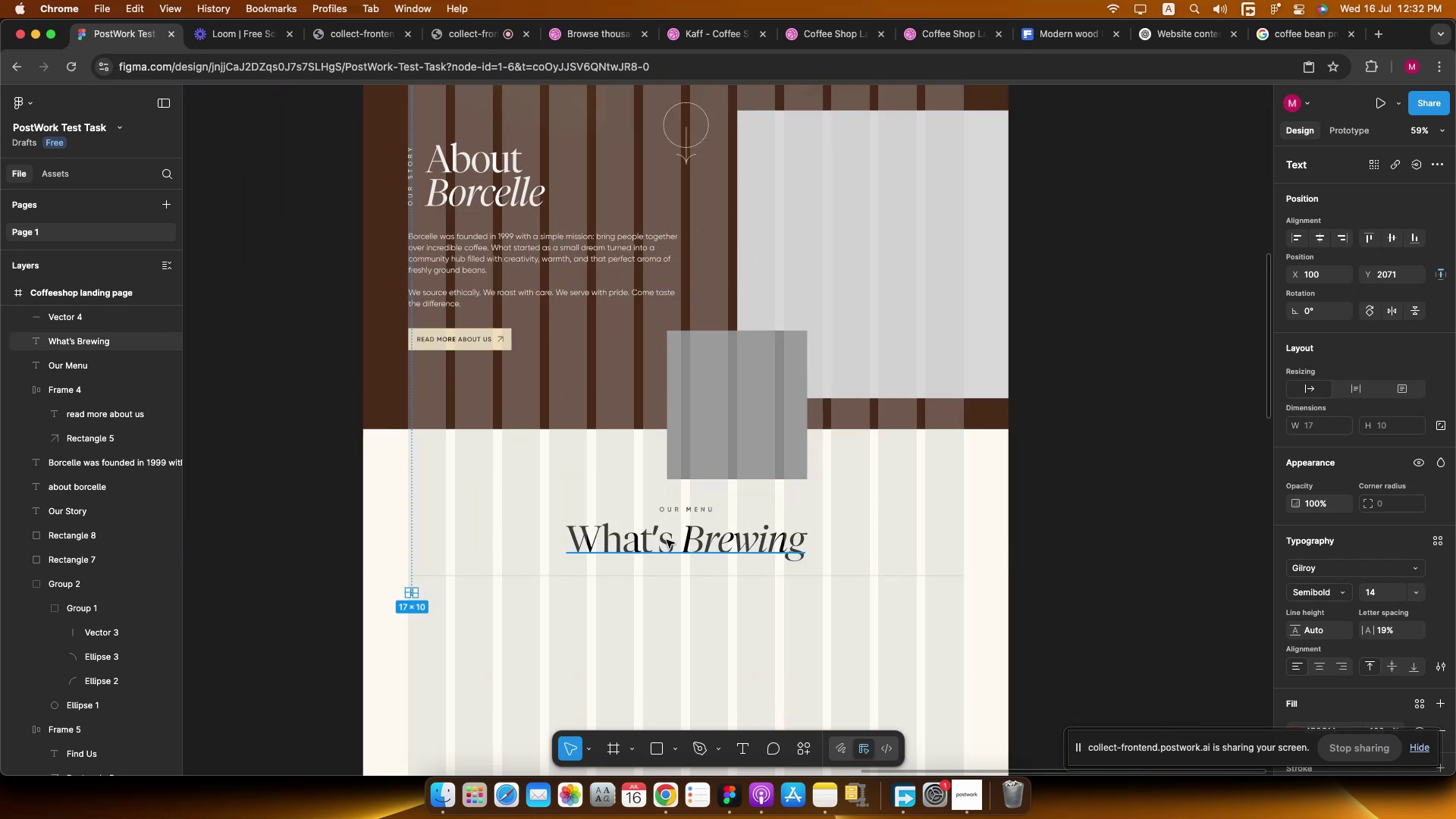 
hold_key(key=OptionLeft, duration=1.27)
left_click_drag(start_coordinate=[657, 541], to_coordinate=[1109, 552])
 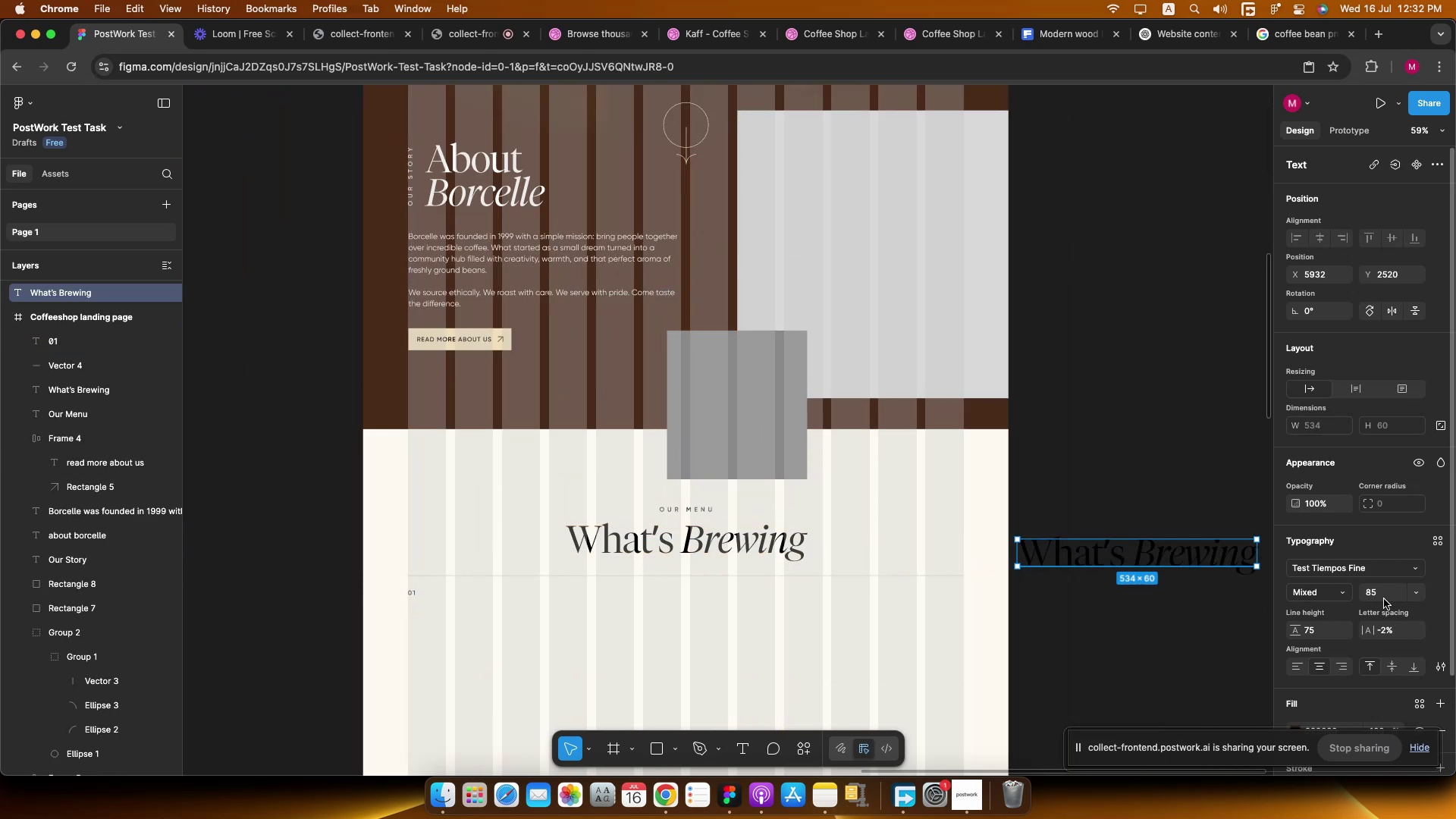 
left_click([1384, 593])
 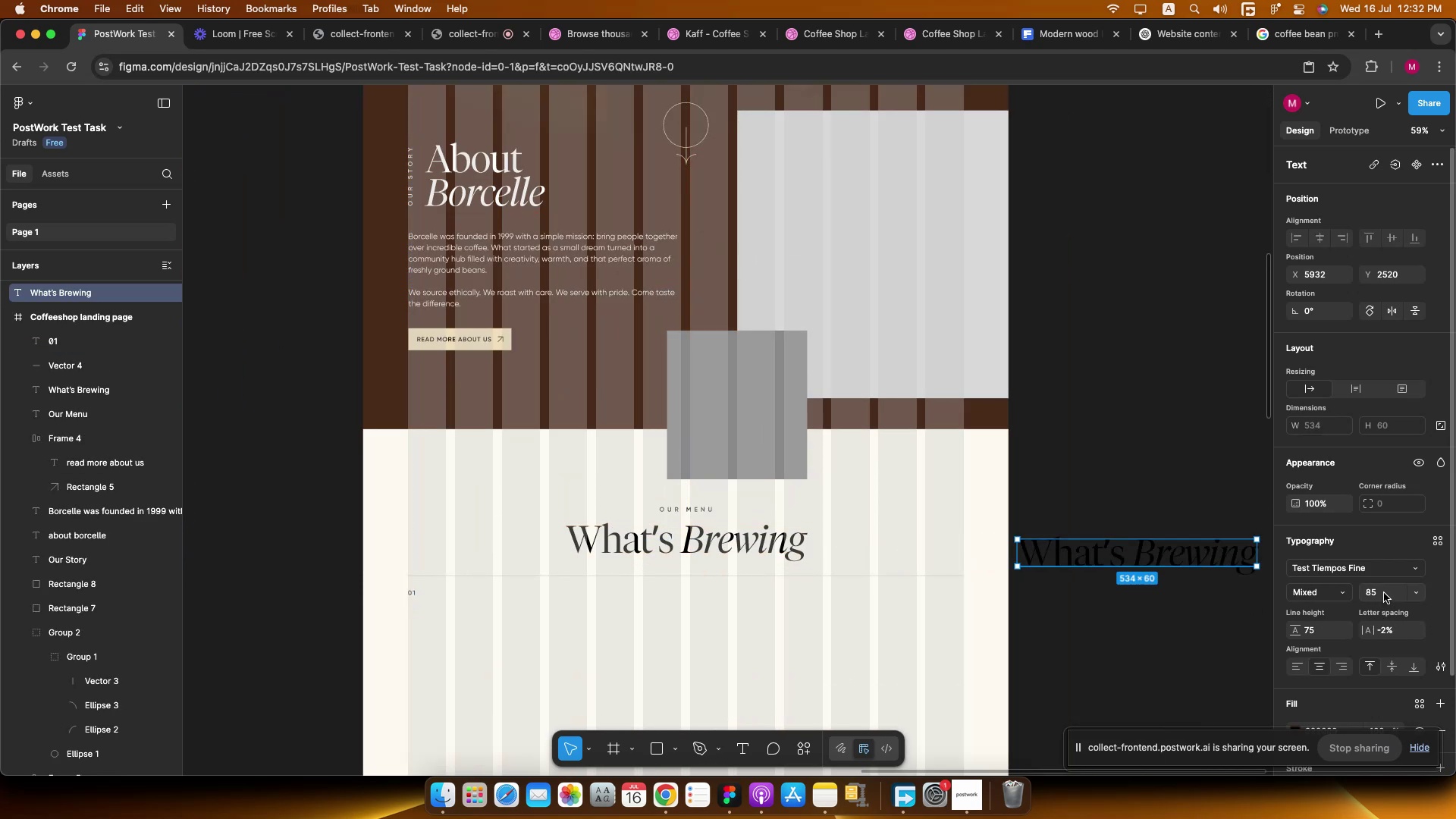 
key(Shift+ArrowDown)
 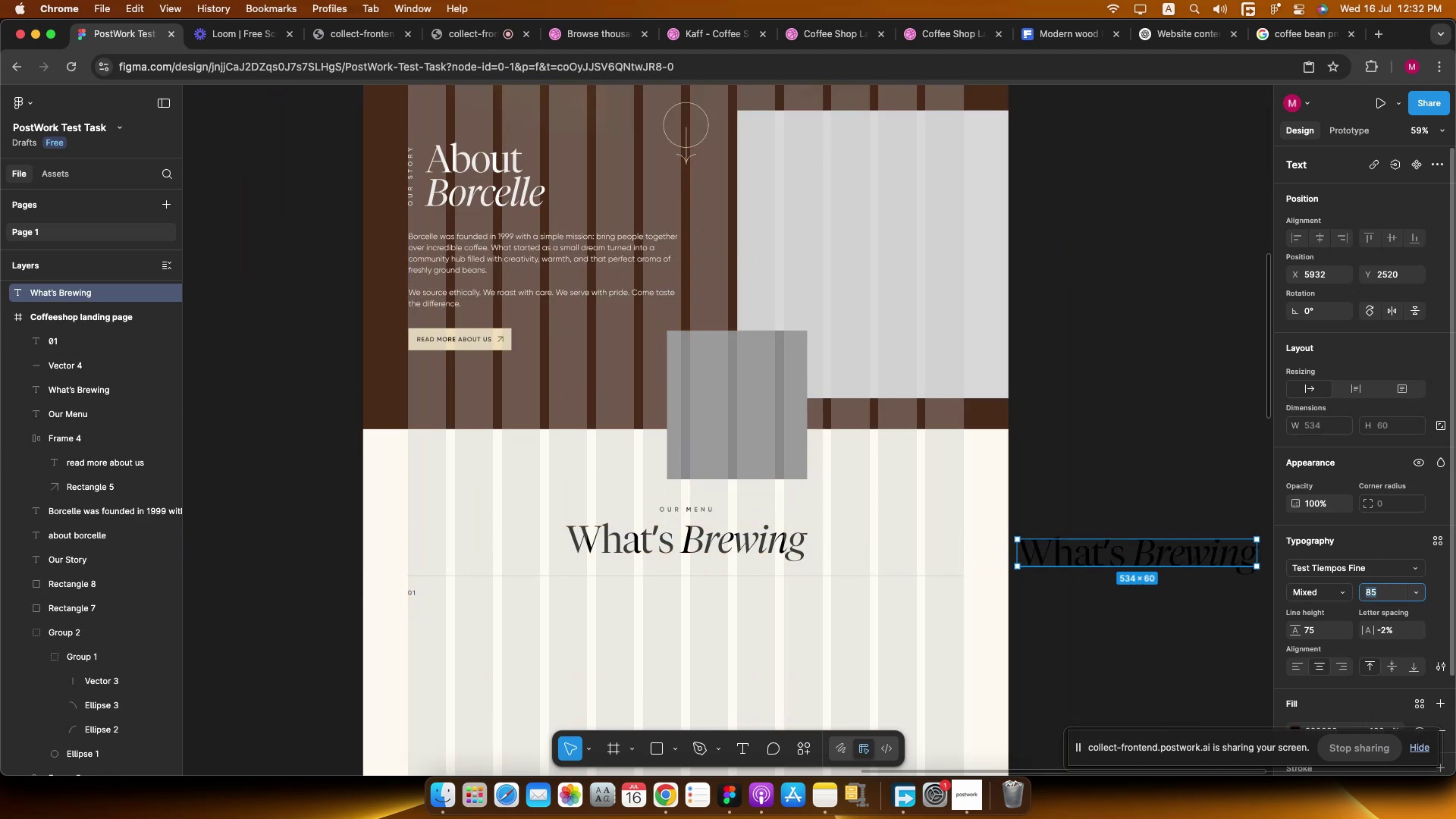 
key(Shift+ArrowDown)
 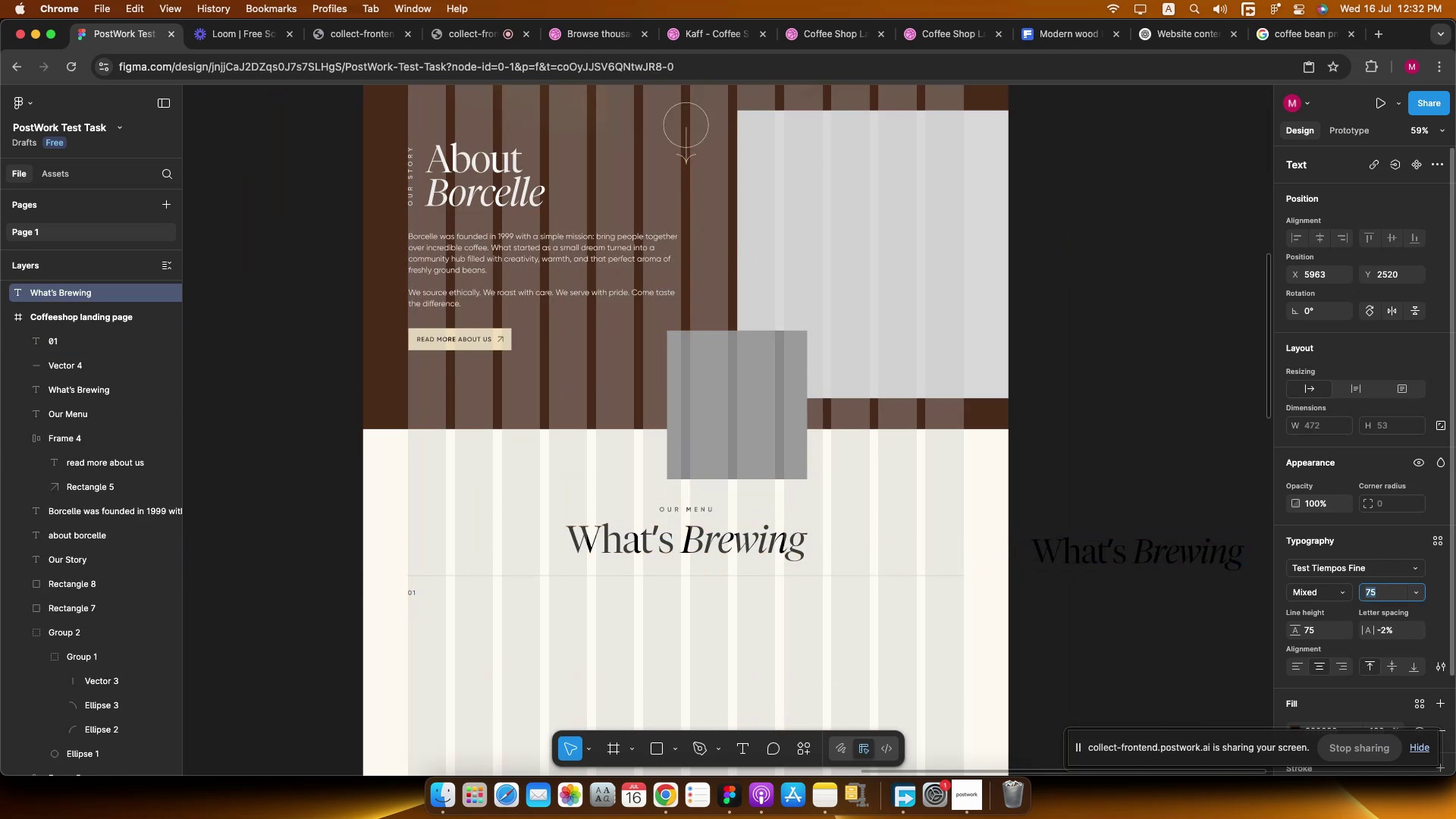 
key(Shift+ArrowDown)
 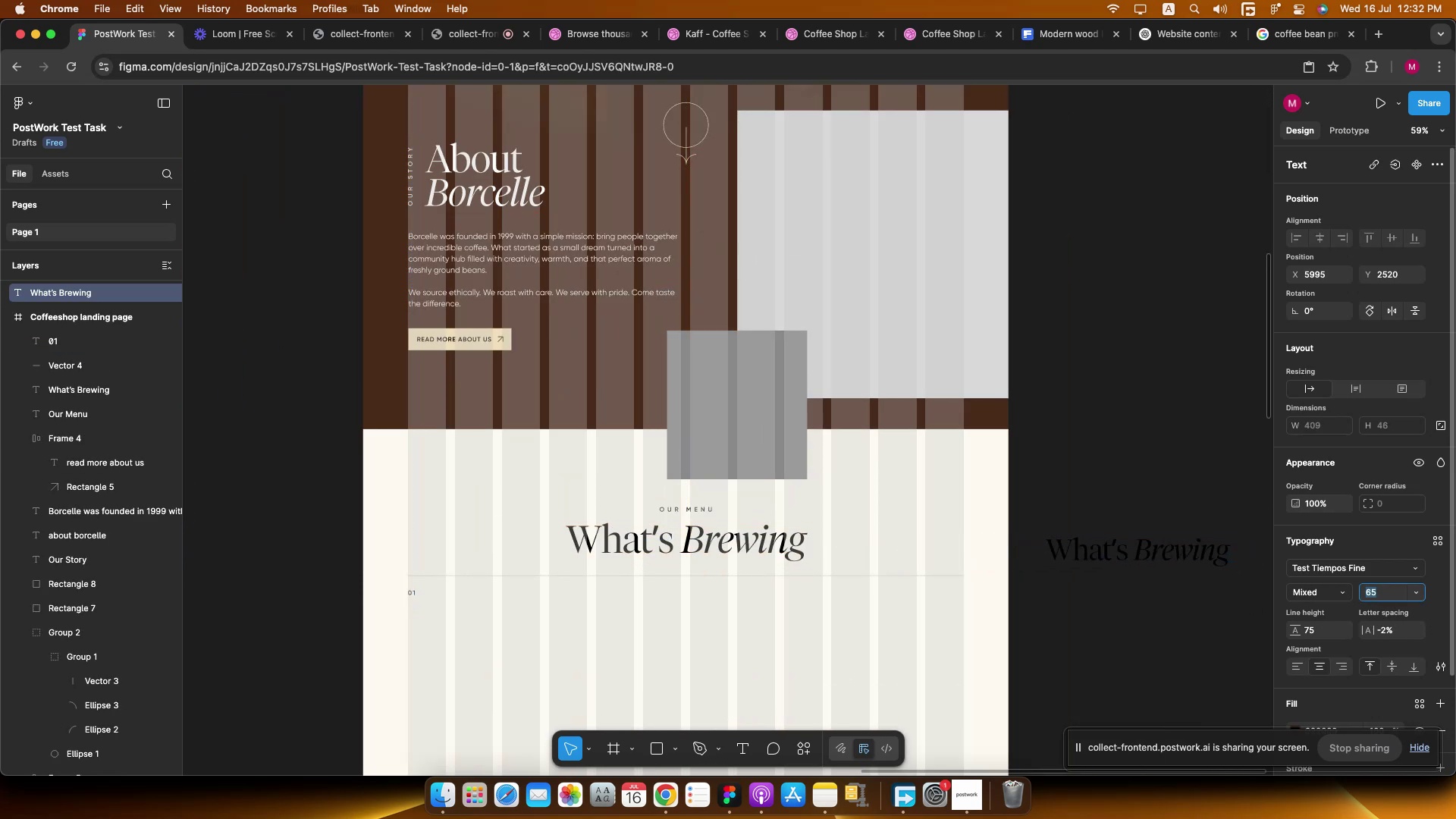 
key(Shift+ArrowDown)
 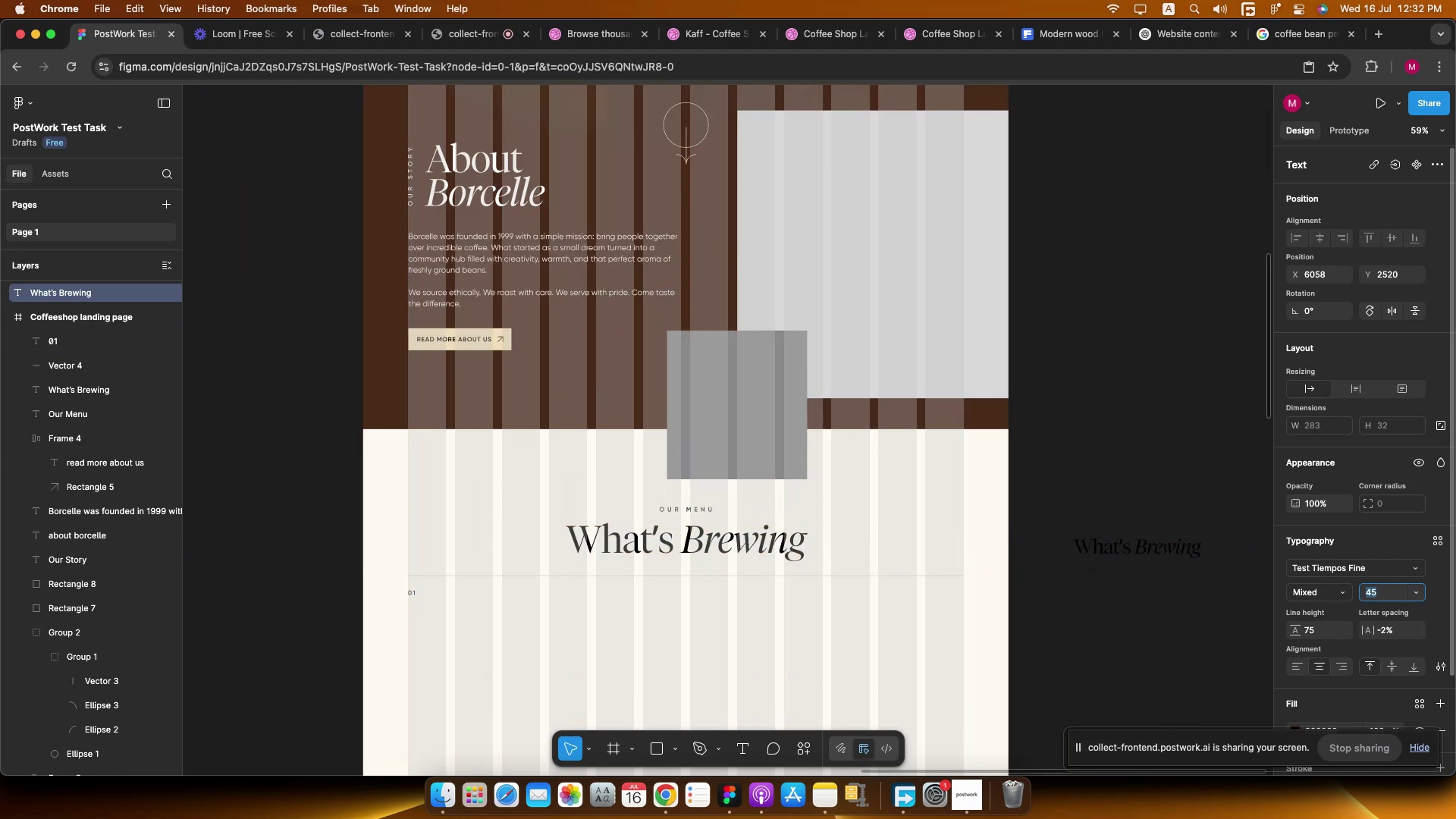 
key(Shift+ArrowDown)
 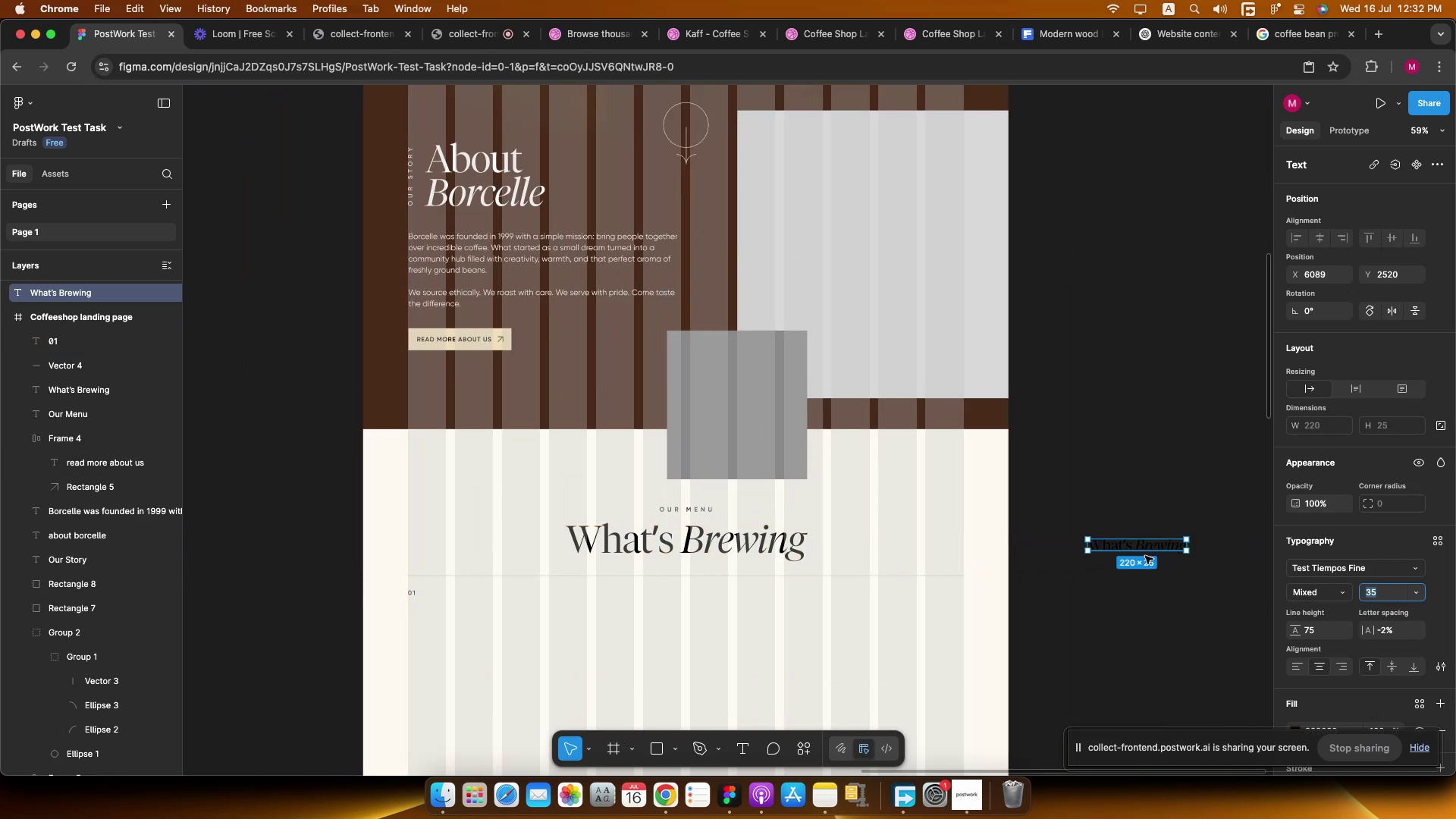 
double_click([1111, 545])
 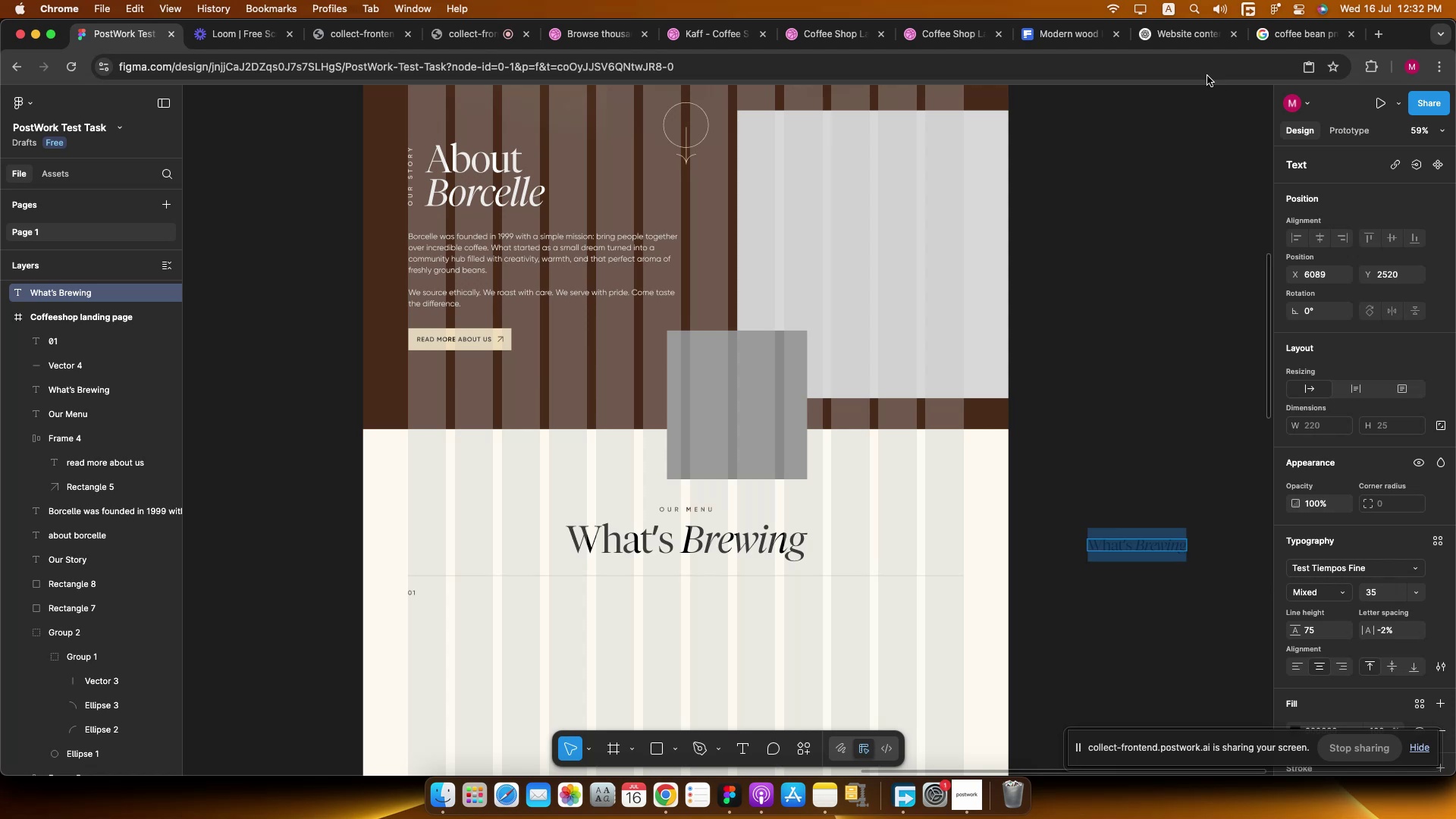 
left_click([1180, 33])
 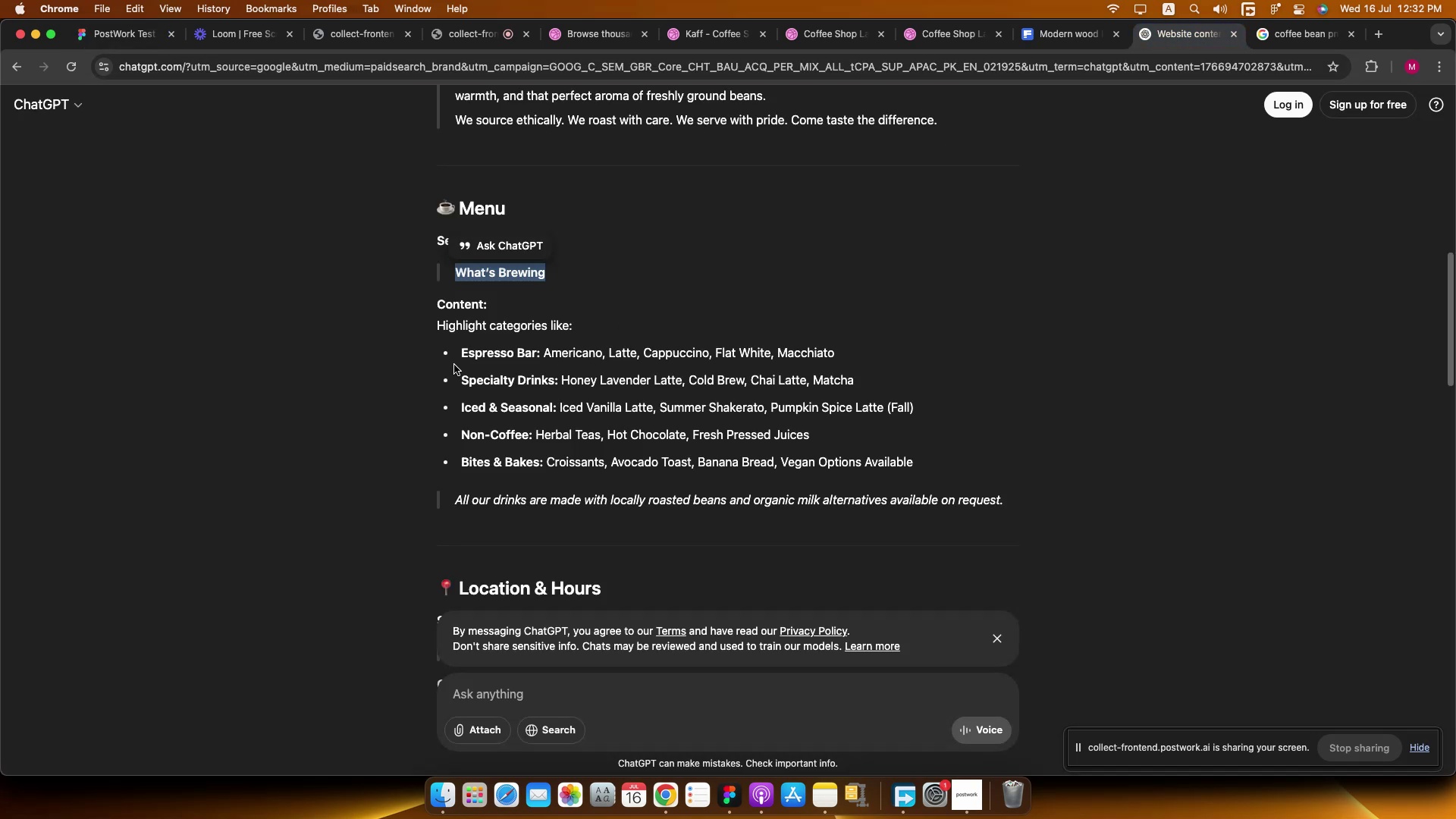 
left_click_drag(start_coordinate=[462, 353], to_coordinate=[538, 359])
 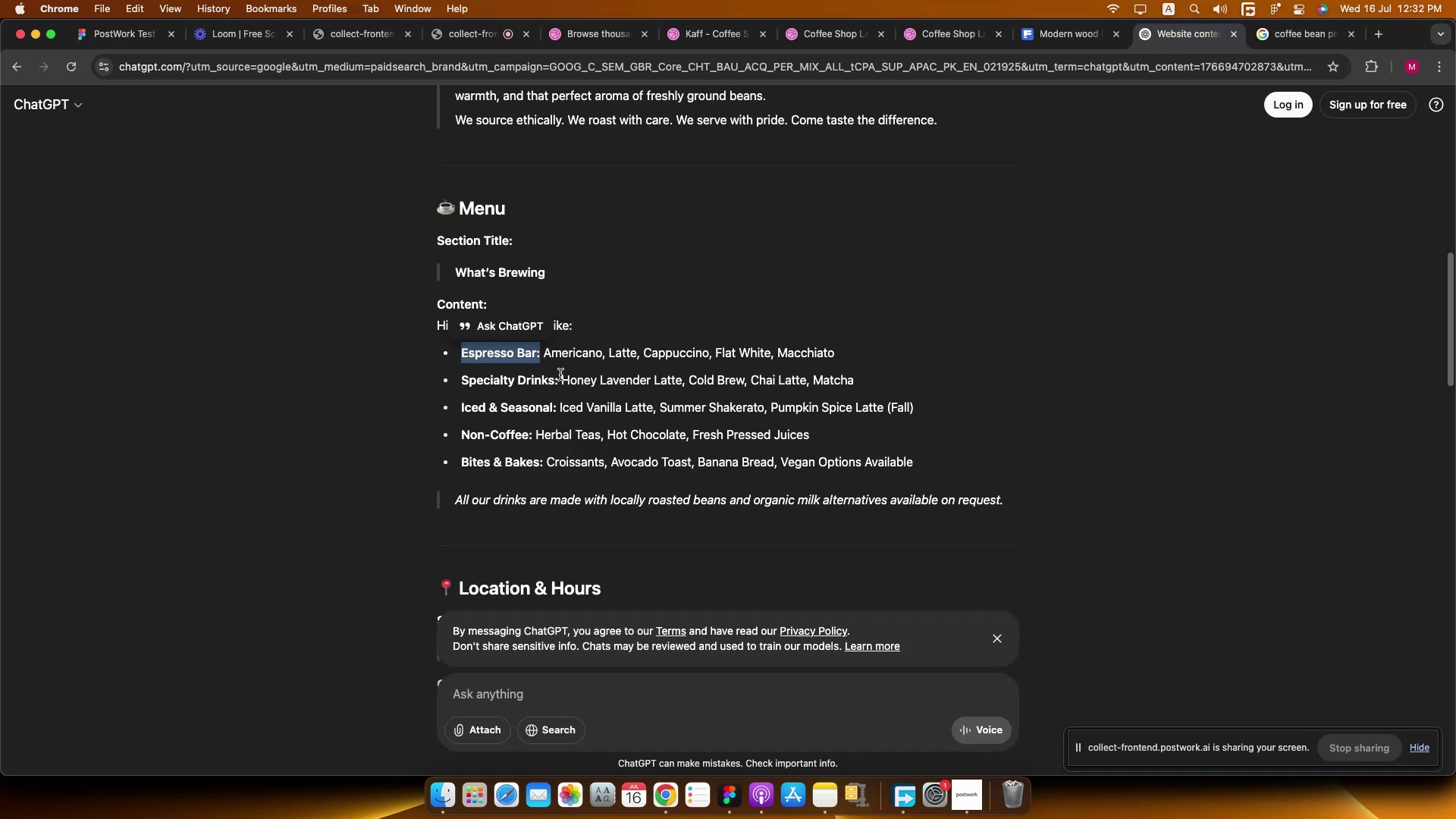 
left_click([529, 360])
 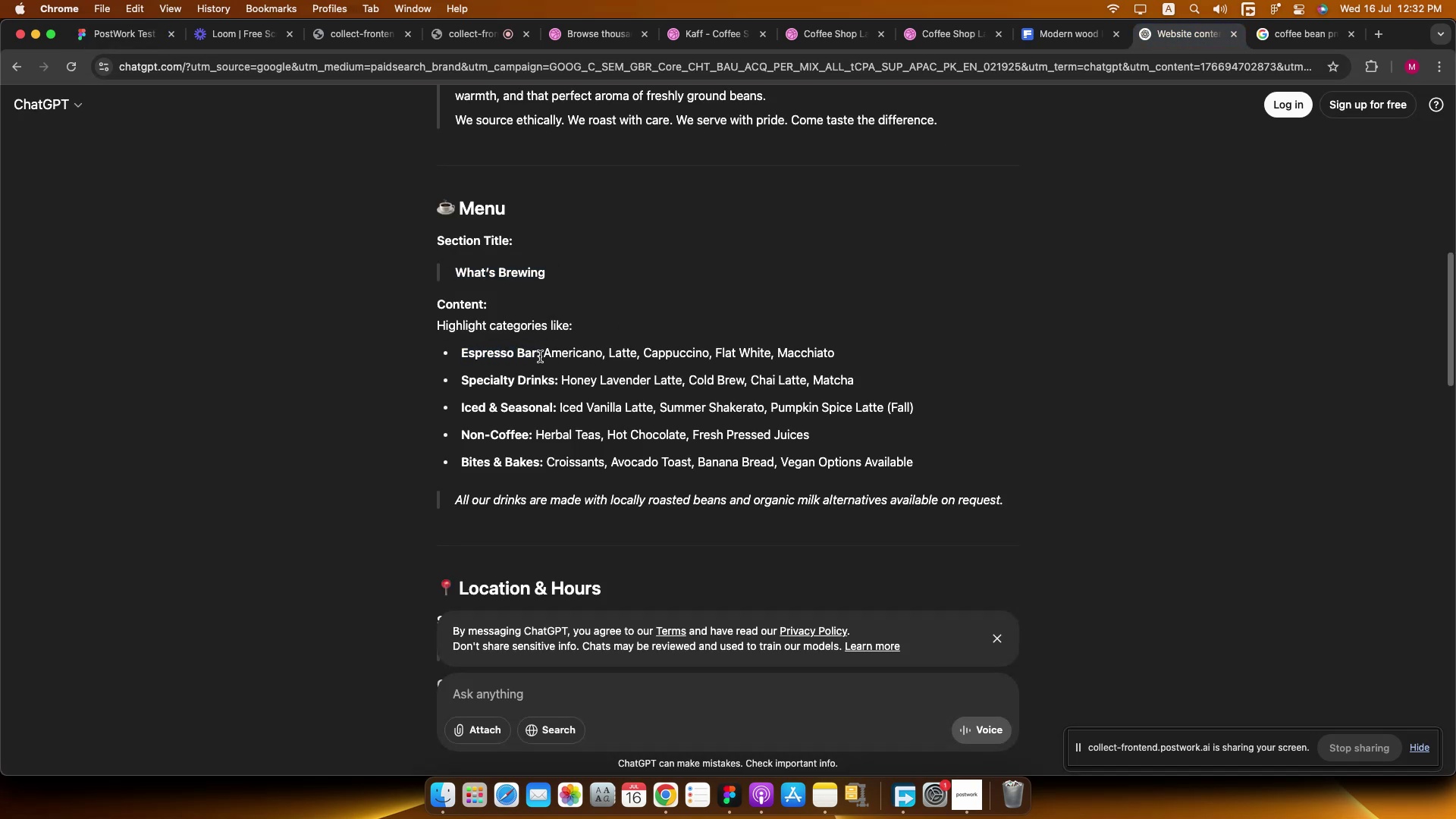 
left_click_drag(start_coordinate=[538, 351], to_coordinate=[453, 351])
 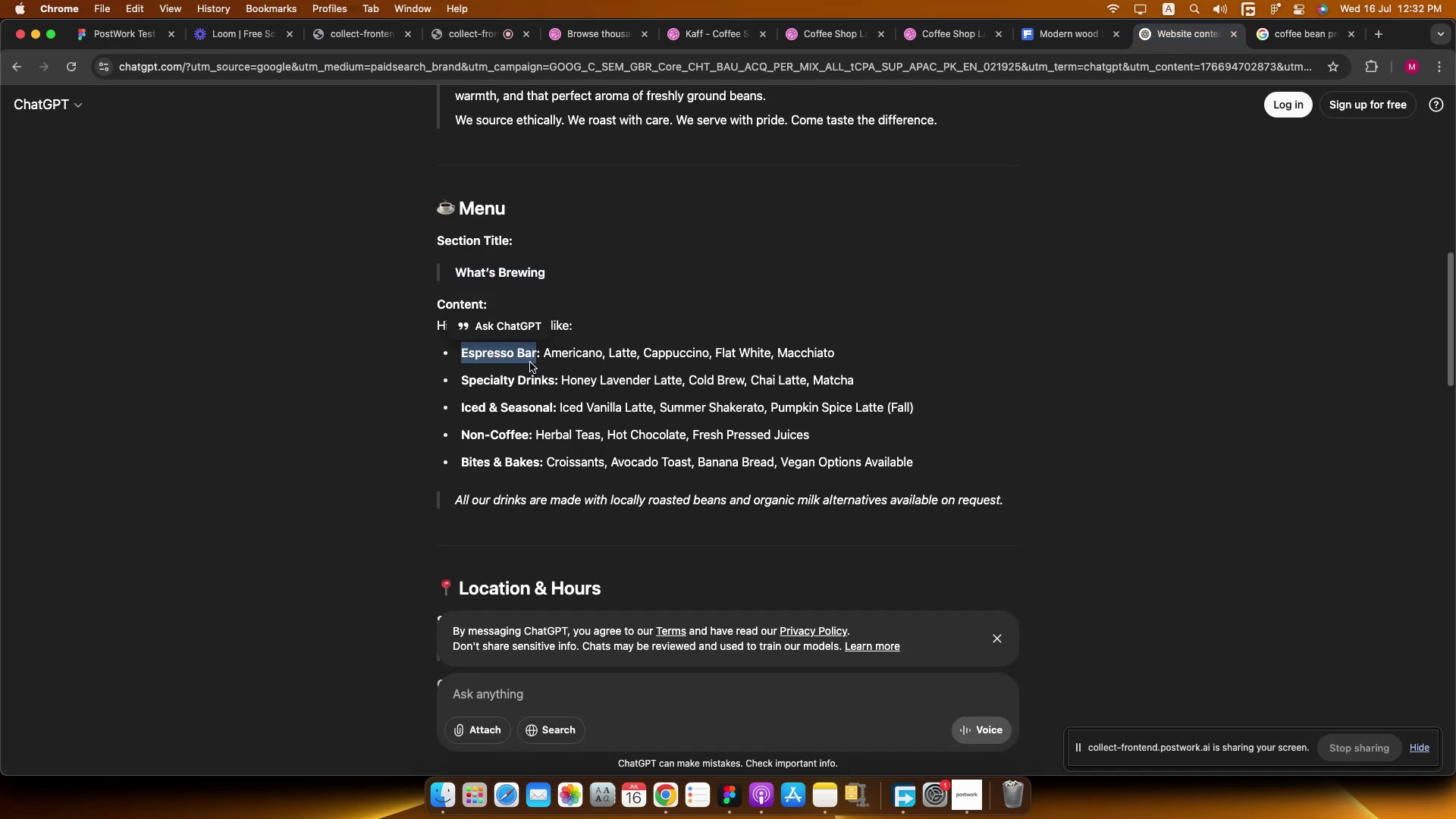 
key(Meta+C)
 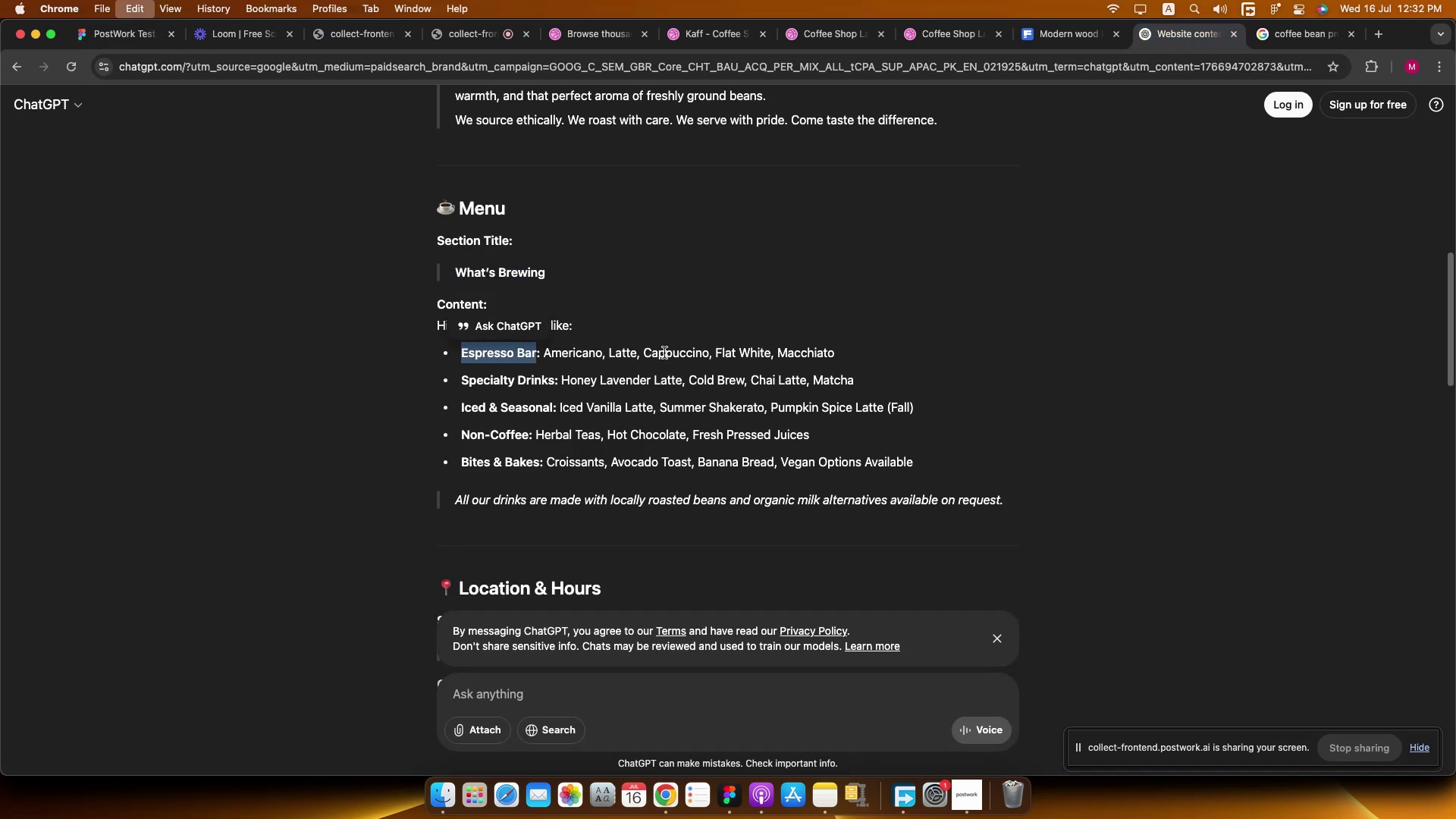 
key(Meta+C)
 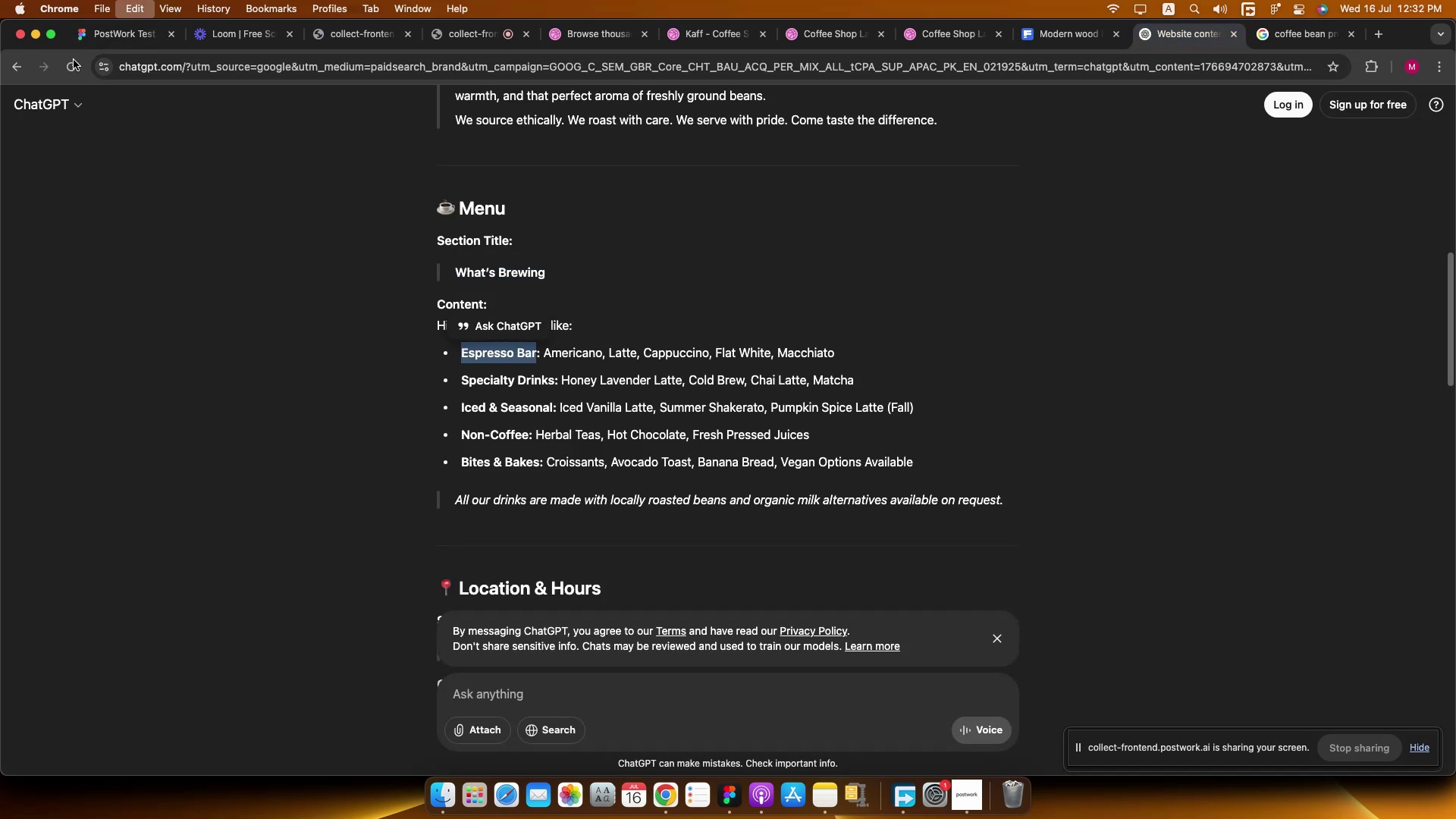 
key(Meta+C)
 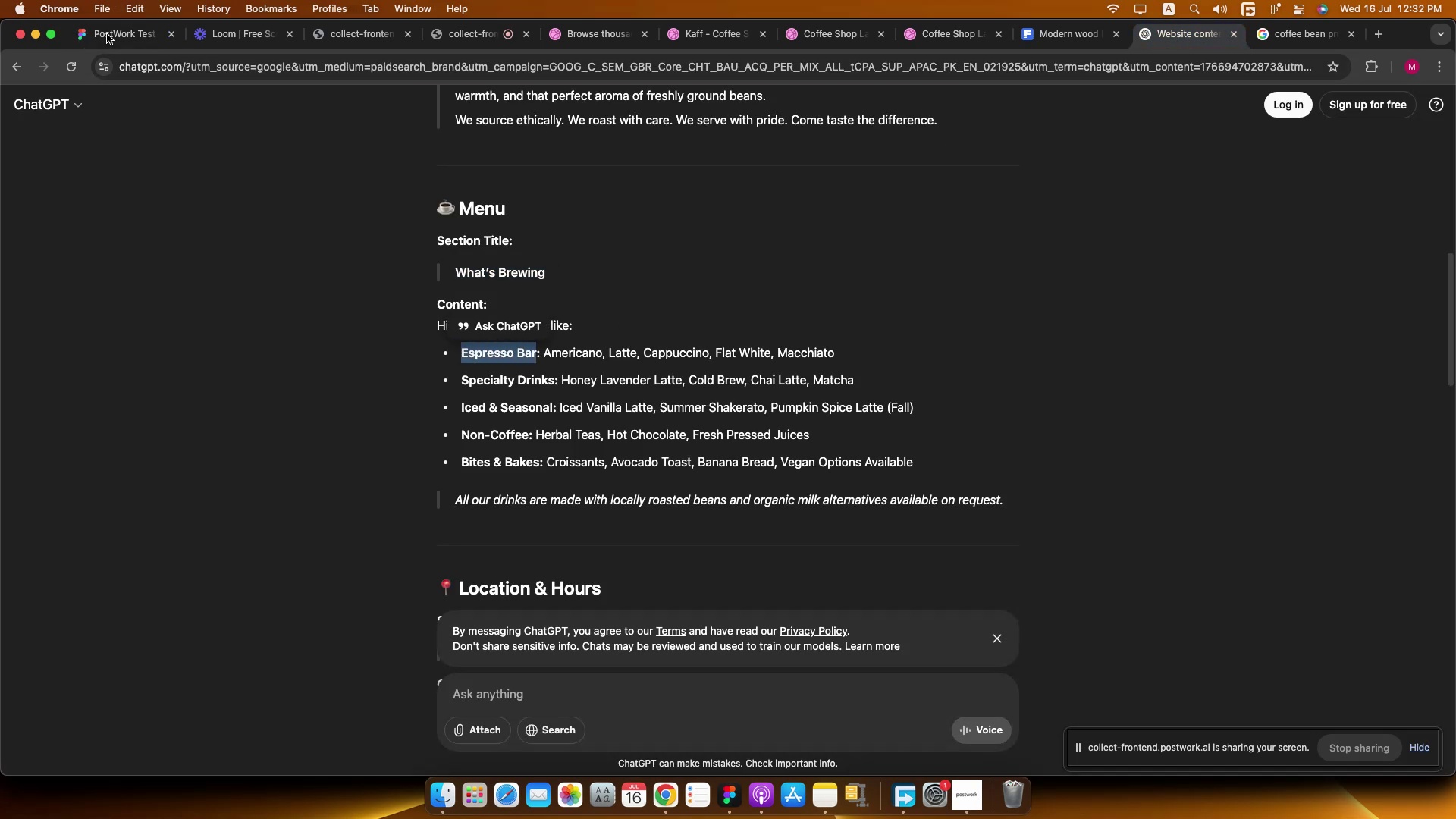 
left_click([114, 35])
 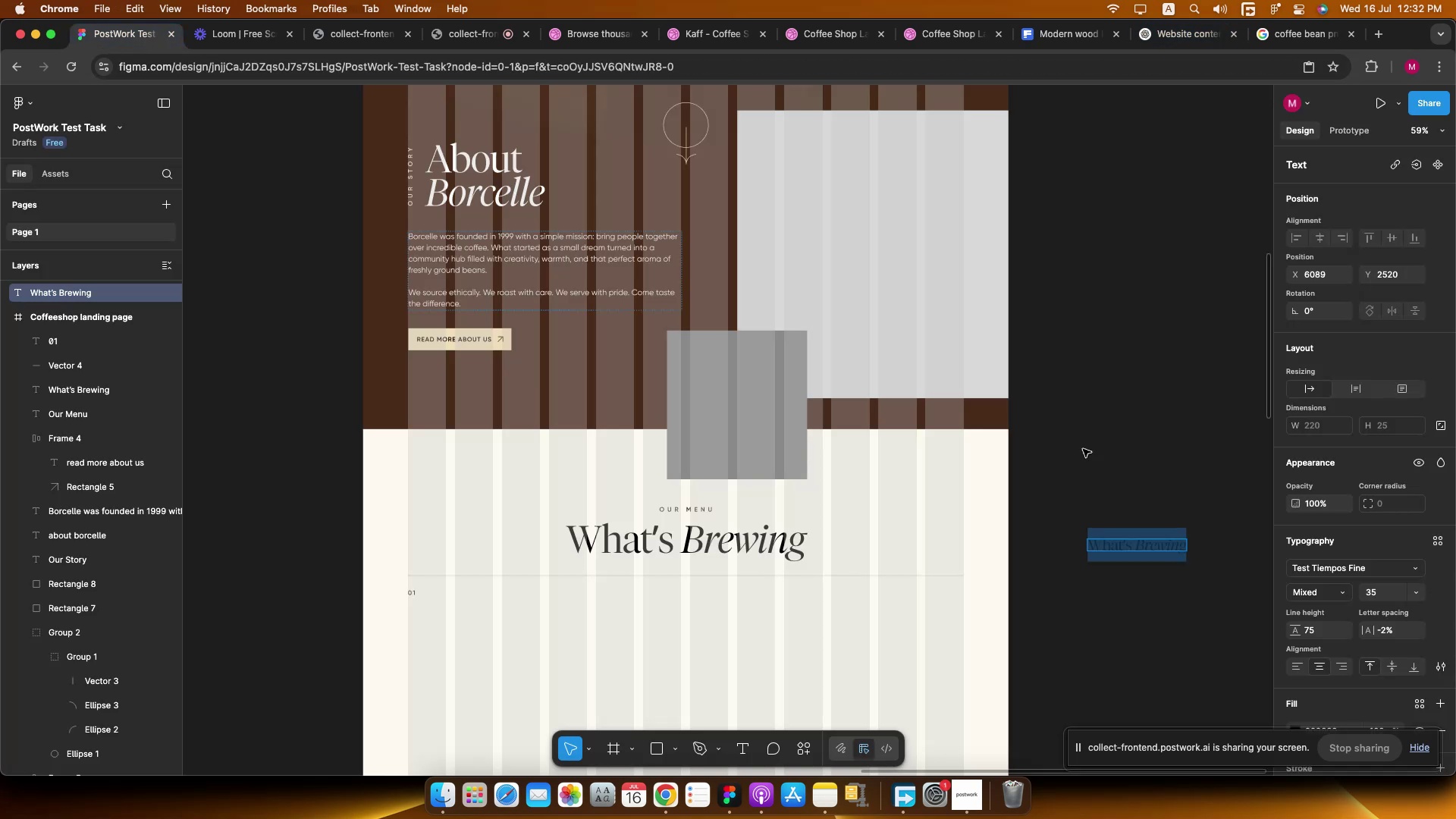 
scroll: coordinate [1203, 551], scroll_direction: up, amount: 1.0
 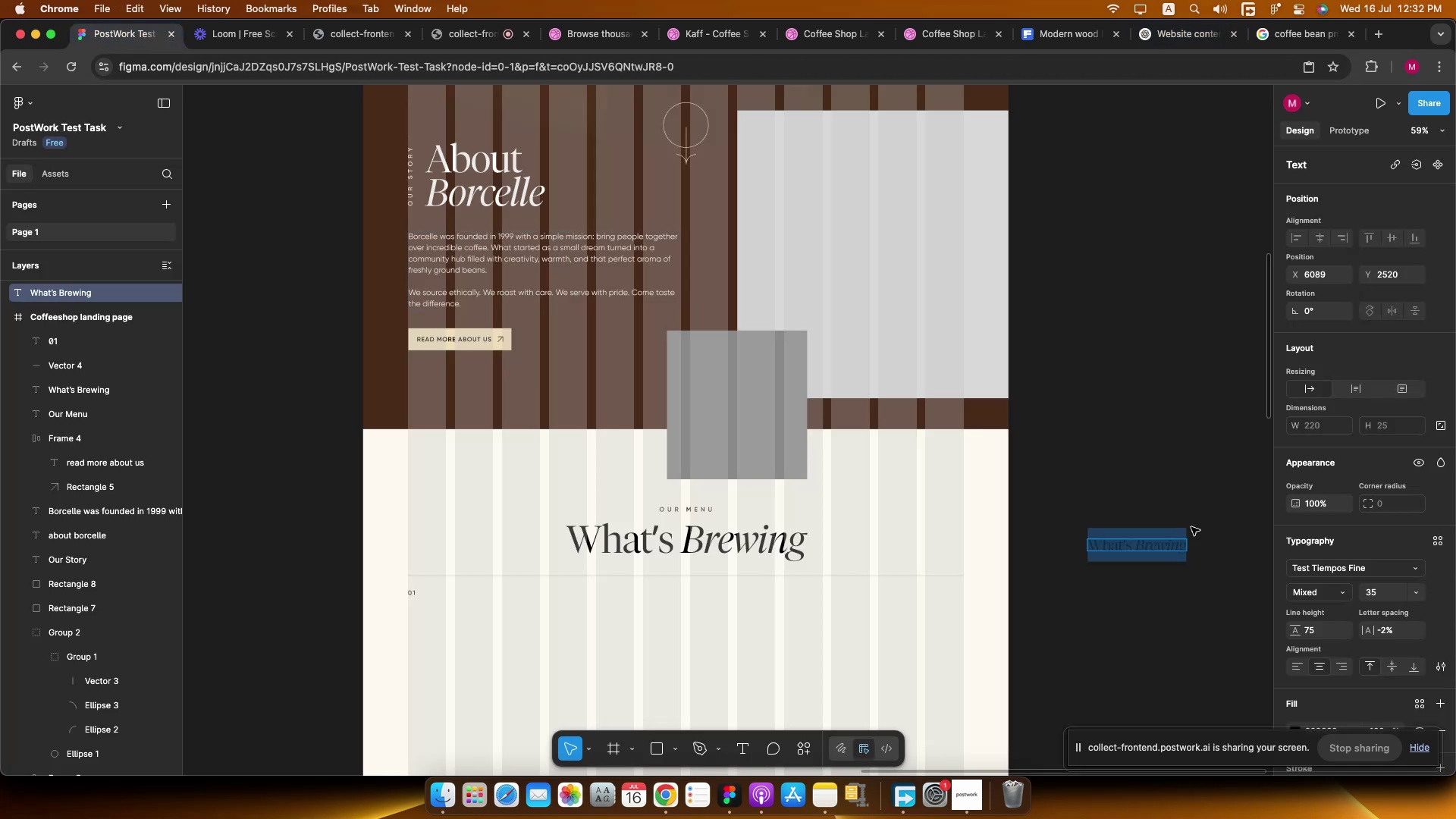 
key(Meta+V)
 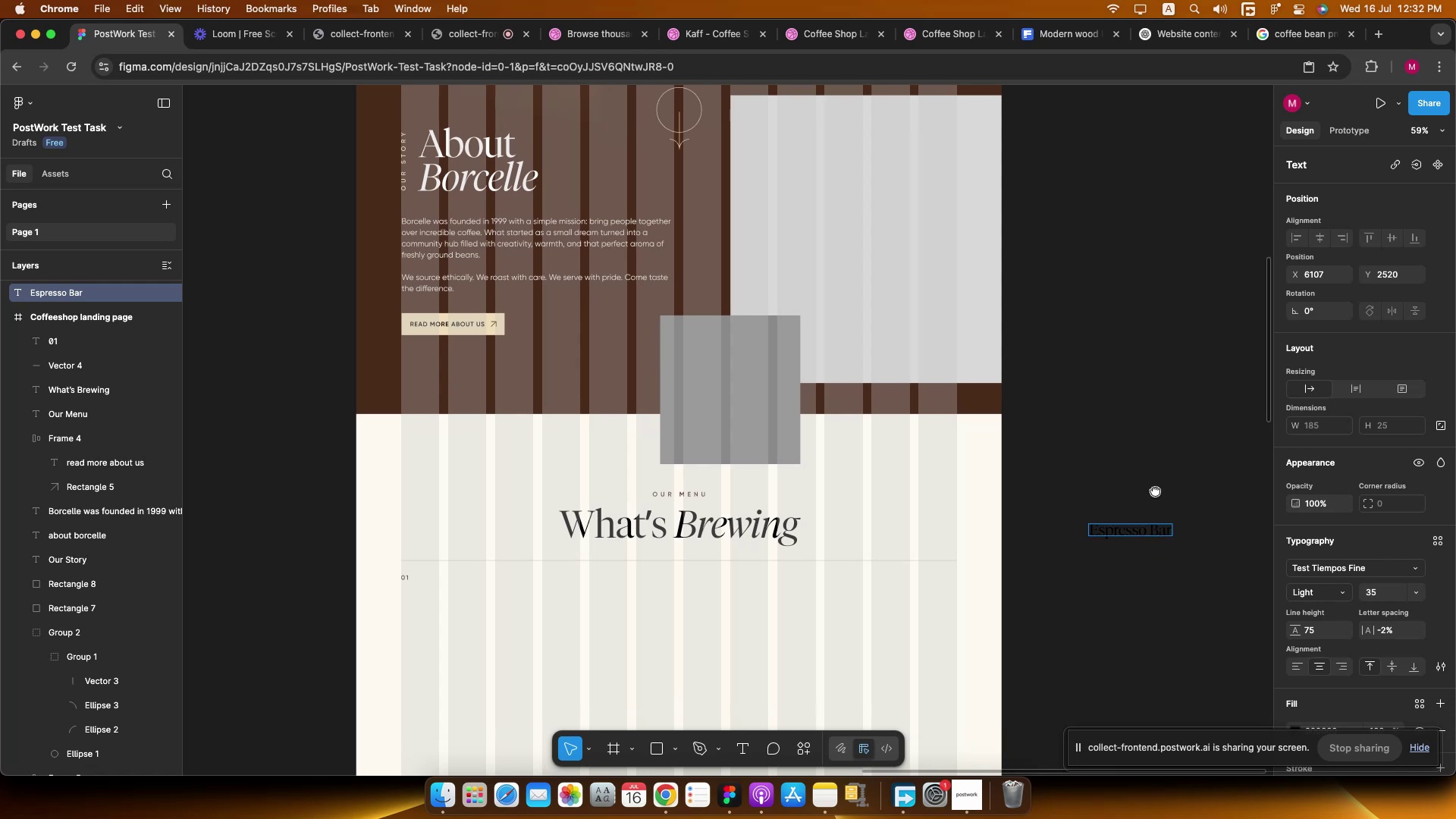 
left_click([1134, 422])
 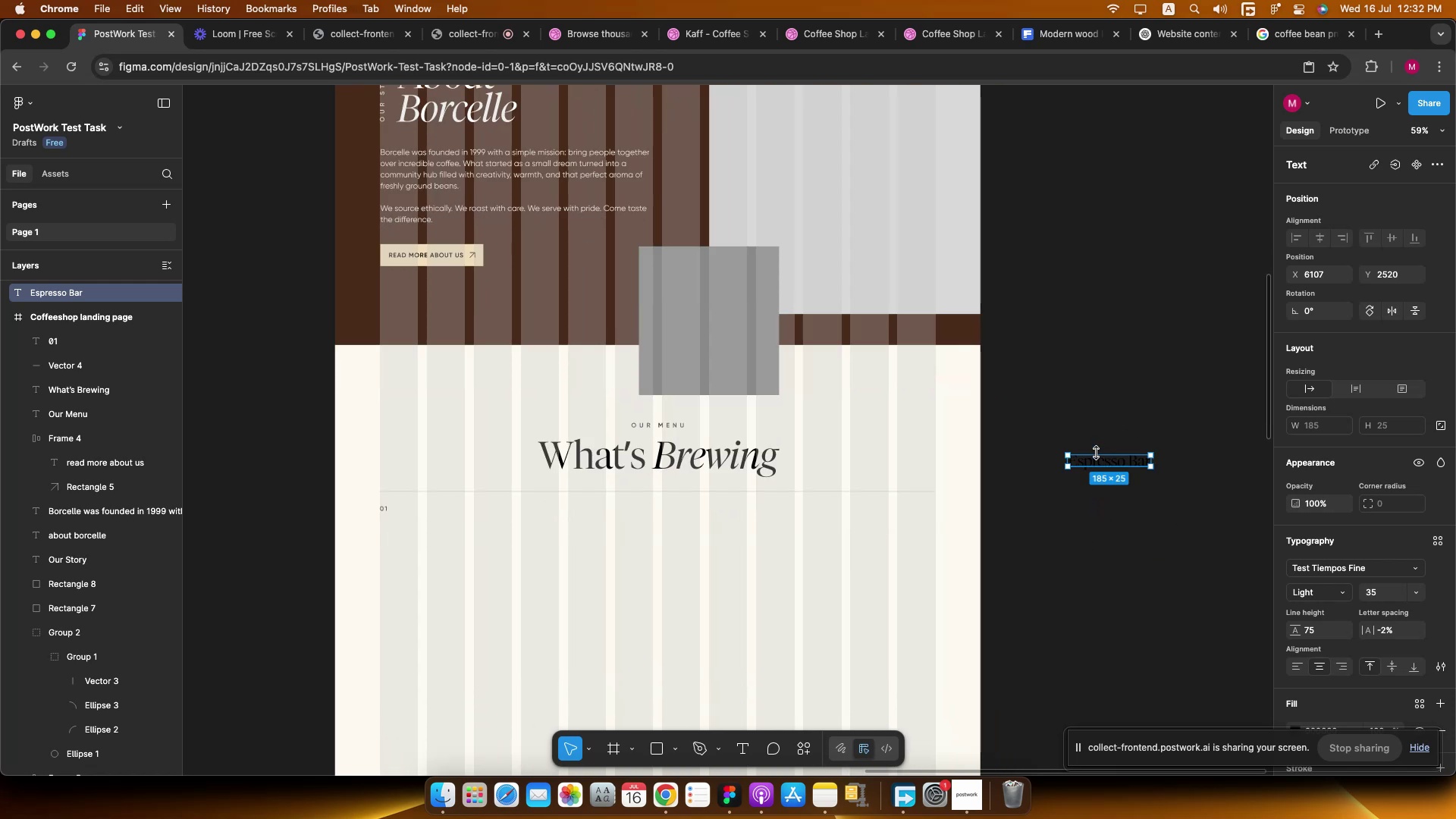 
left_click_drag(start_coordinate=[1095, 457], to_coordinate=[427, 509])
 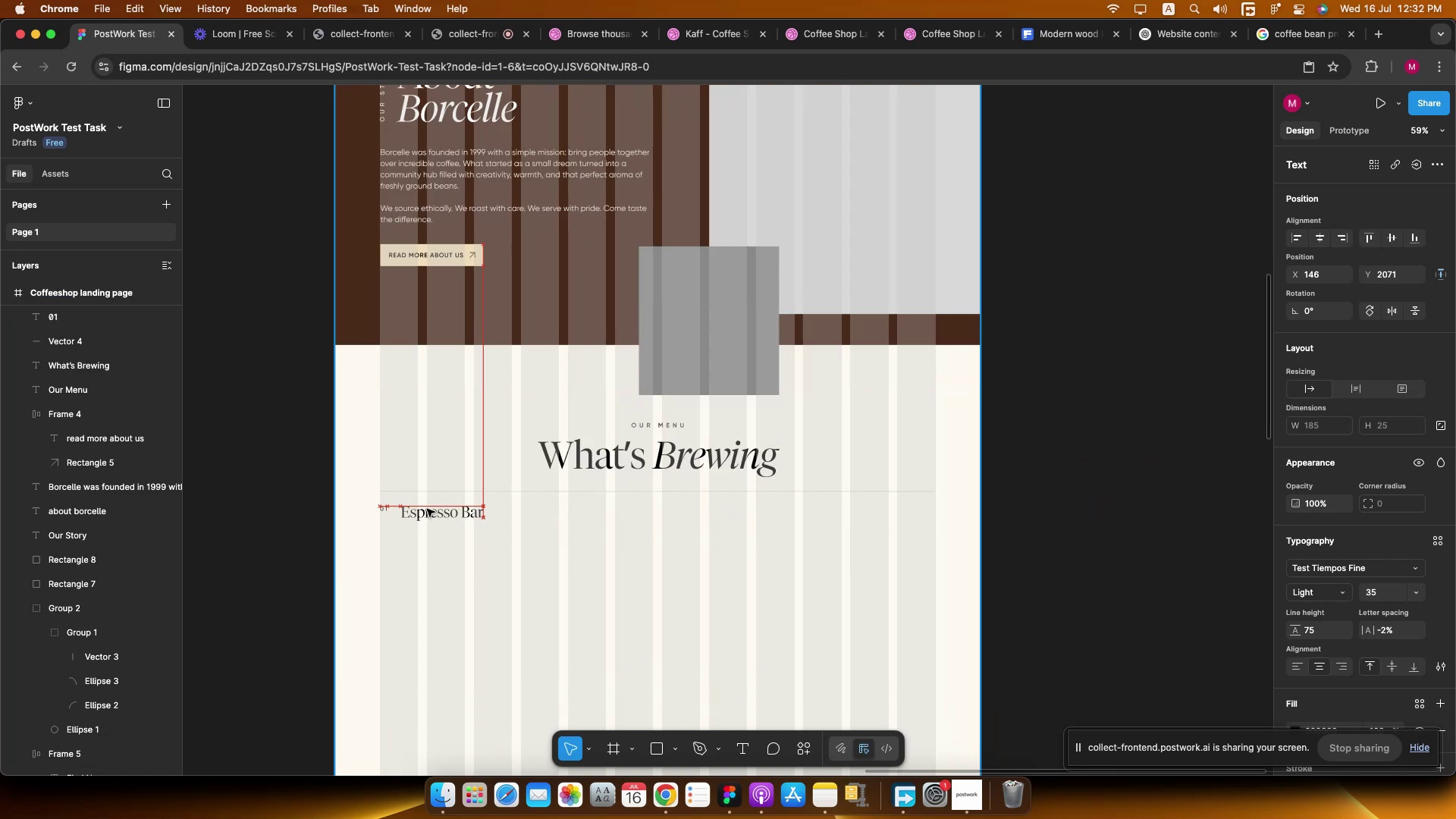 
hold_key(key=CommandLeft, duration=0.65)
scroll: coordinate [455, 536], scroll_direction: up, amount: 12.0
 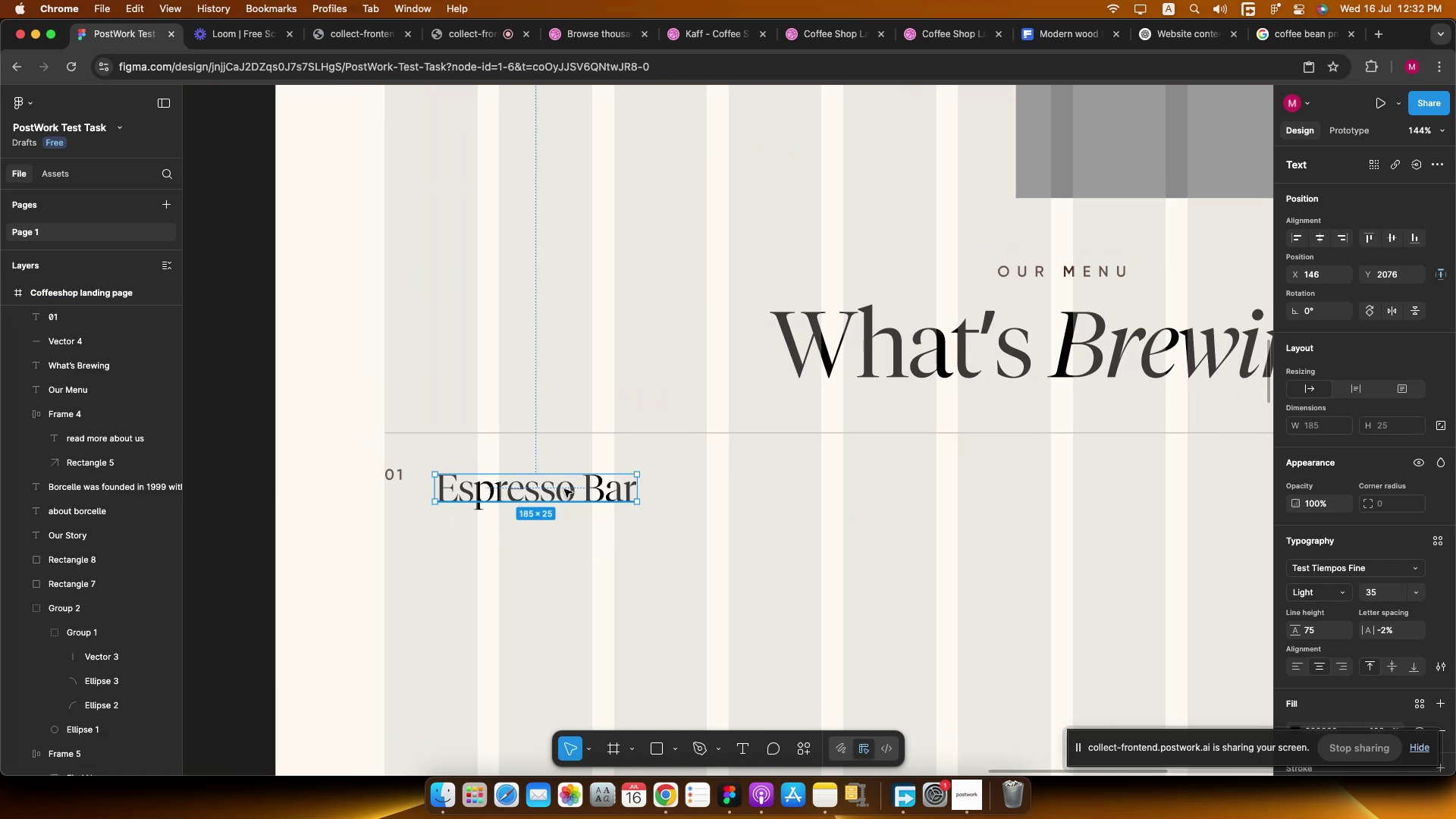 
double_click([564, 489])
 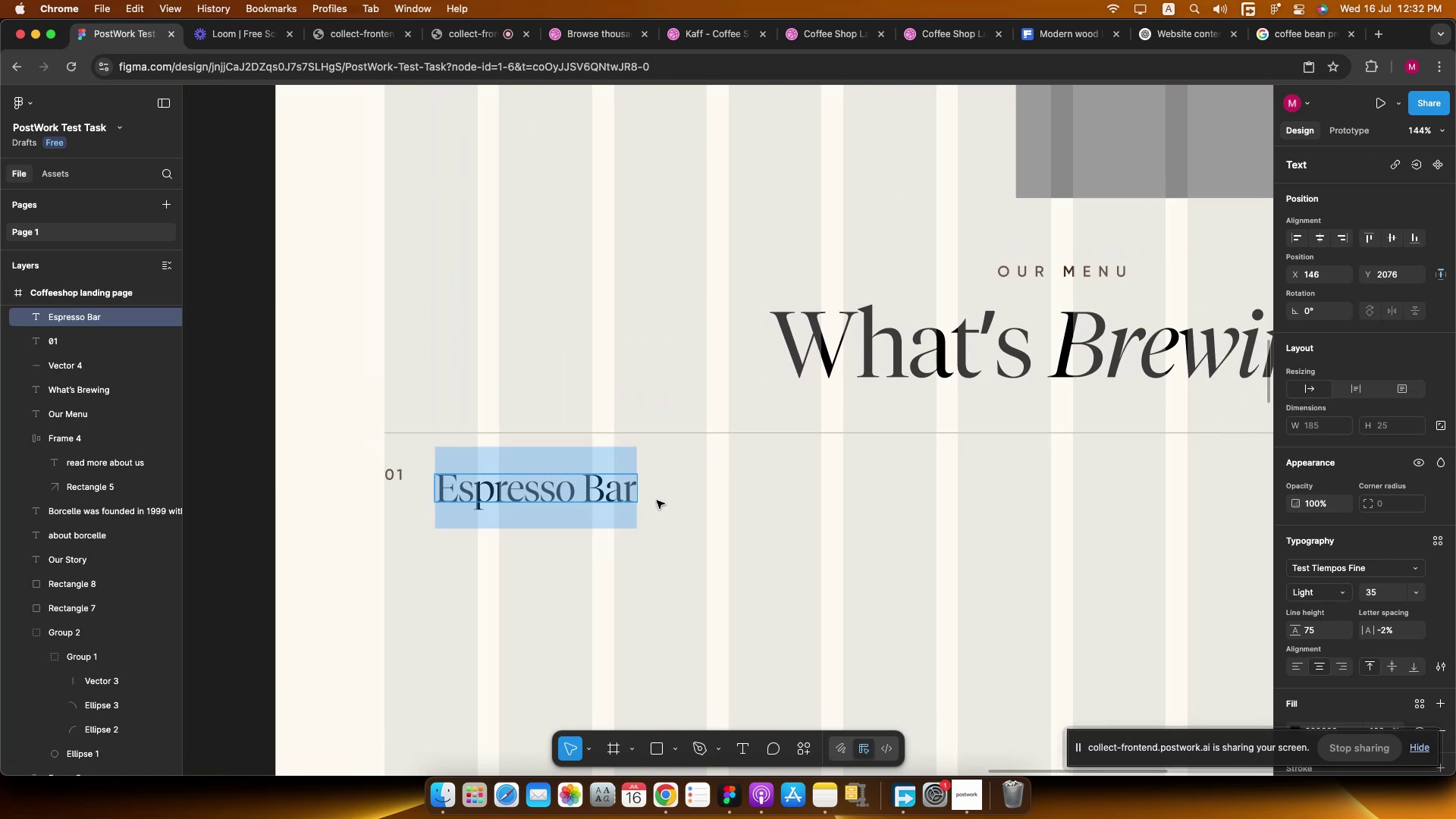 
left_click([657, 500])
 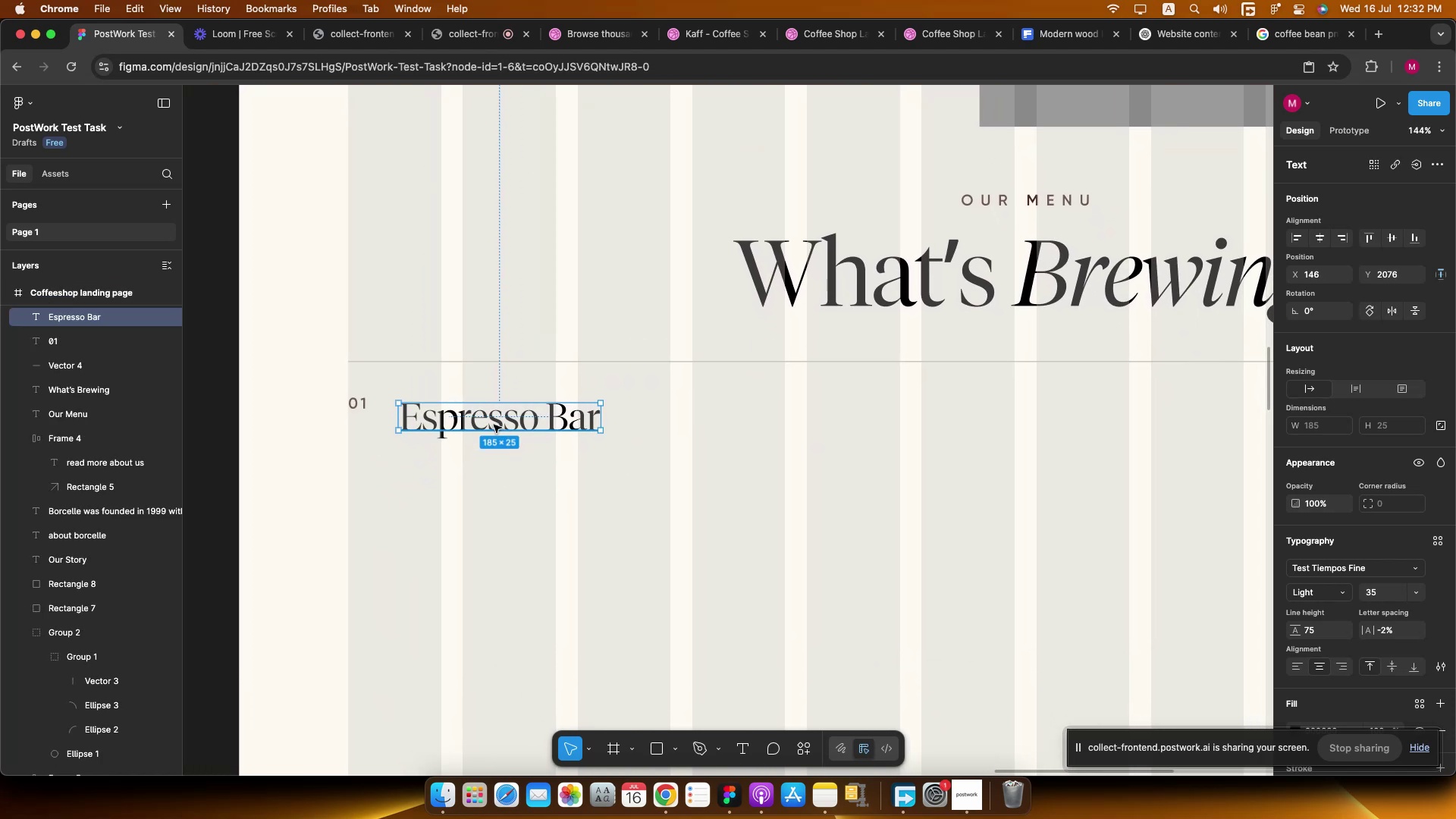 
left_click_drag(start_coordinate=[463, 419], to_coordinate=[470, 413])
 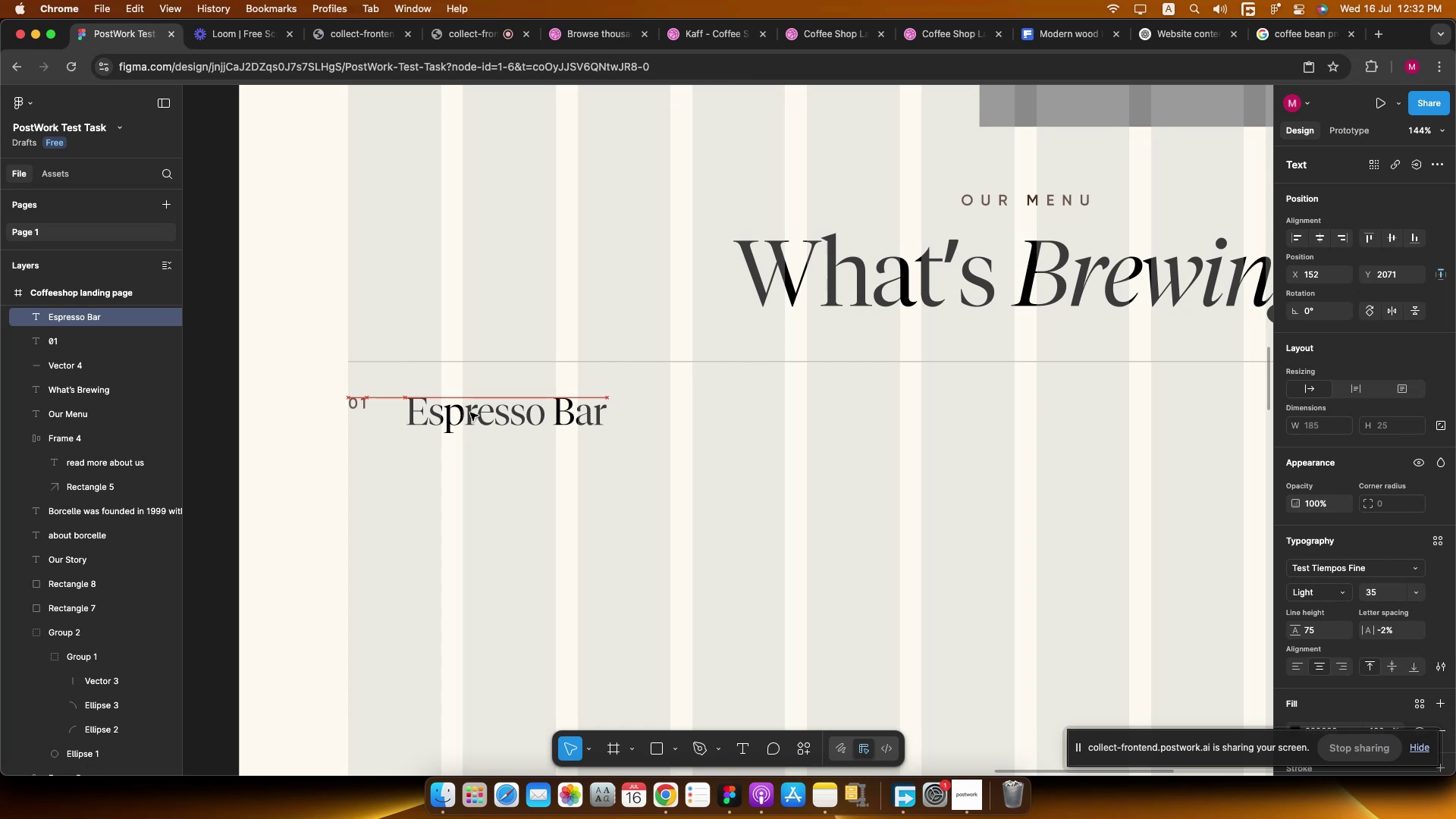 
hold_key(key=CommandLeft, duration=0.81)
scroll: coordinate [471, 415], scroll_direction: down, amount: 14.0
 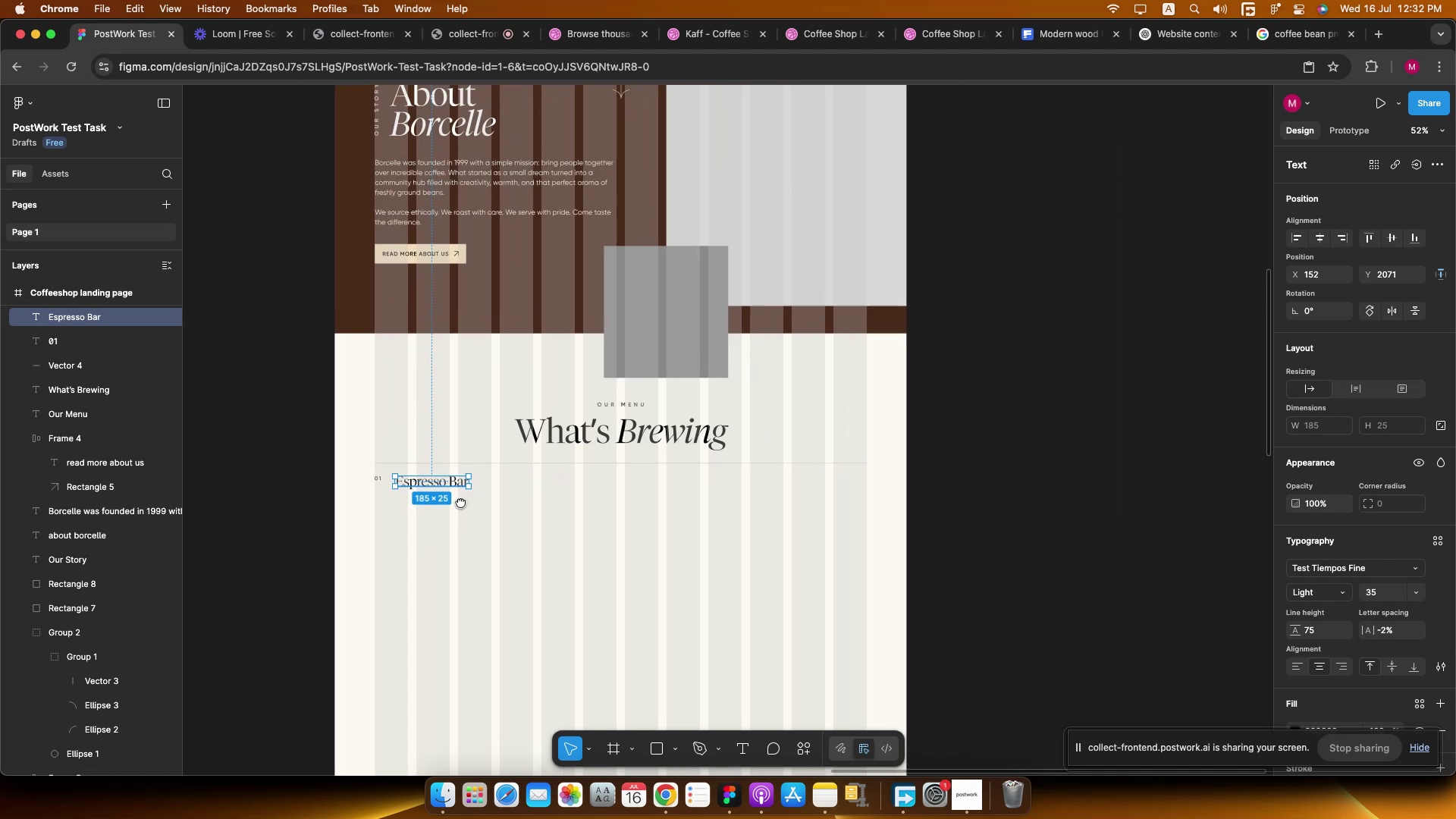 
scroll: coordinate [463, 502], scroll_direction: up, amount: 1.0
 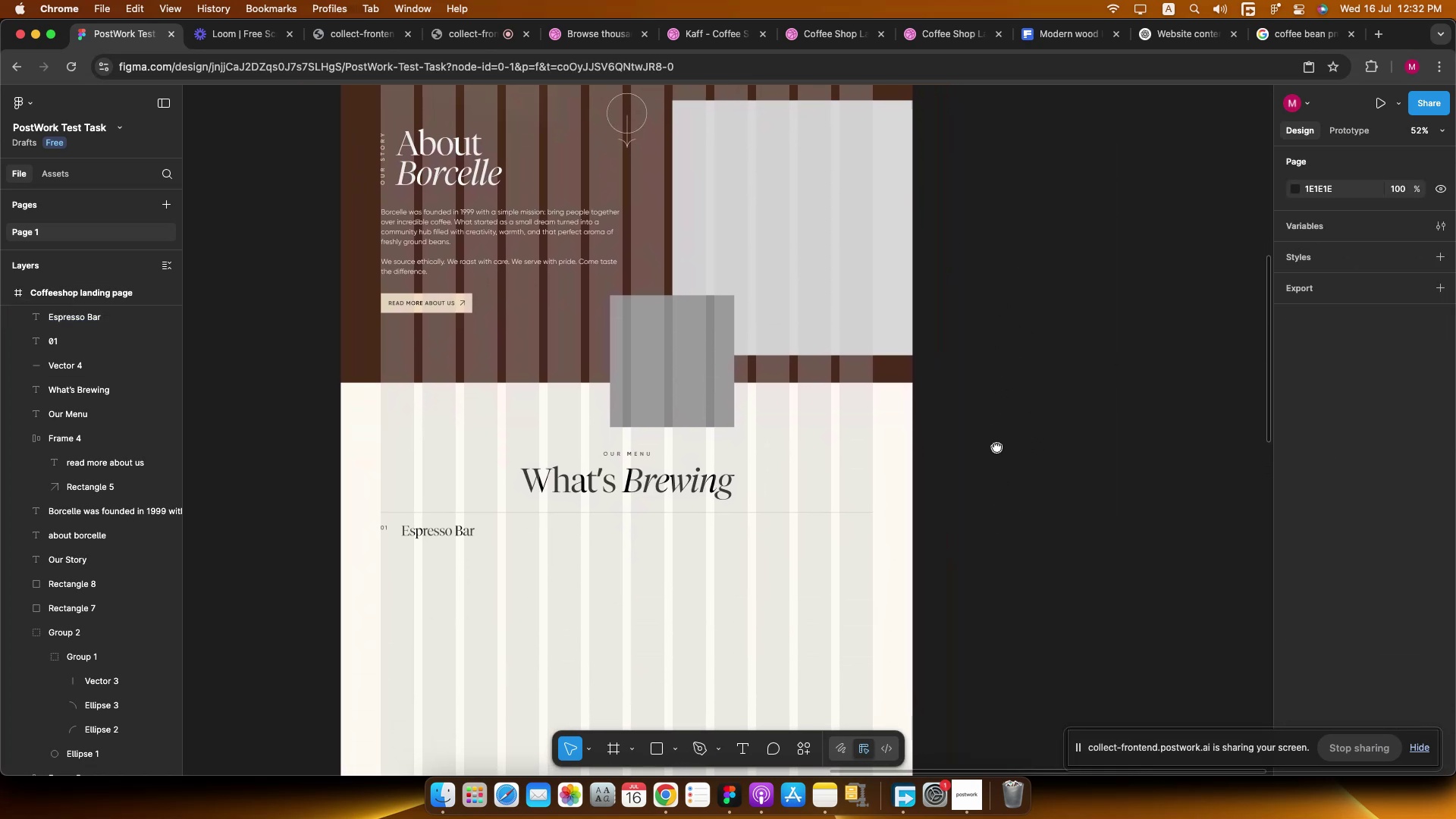 
wait(11.7)
 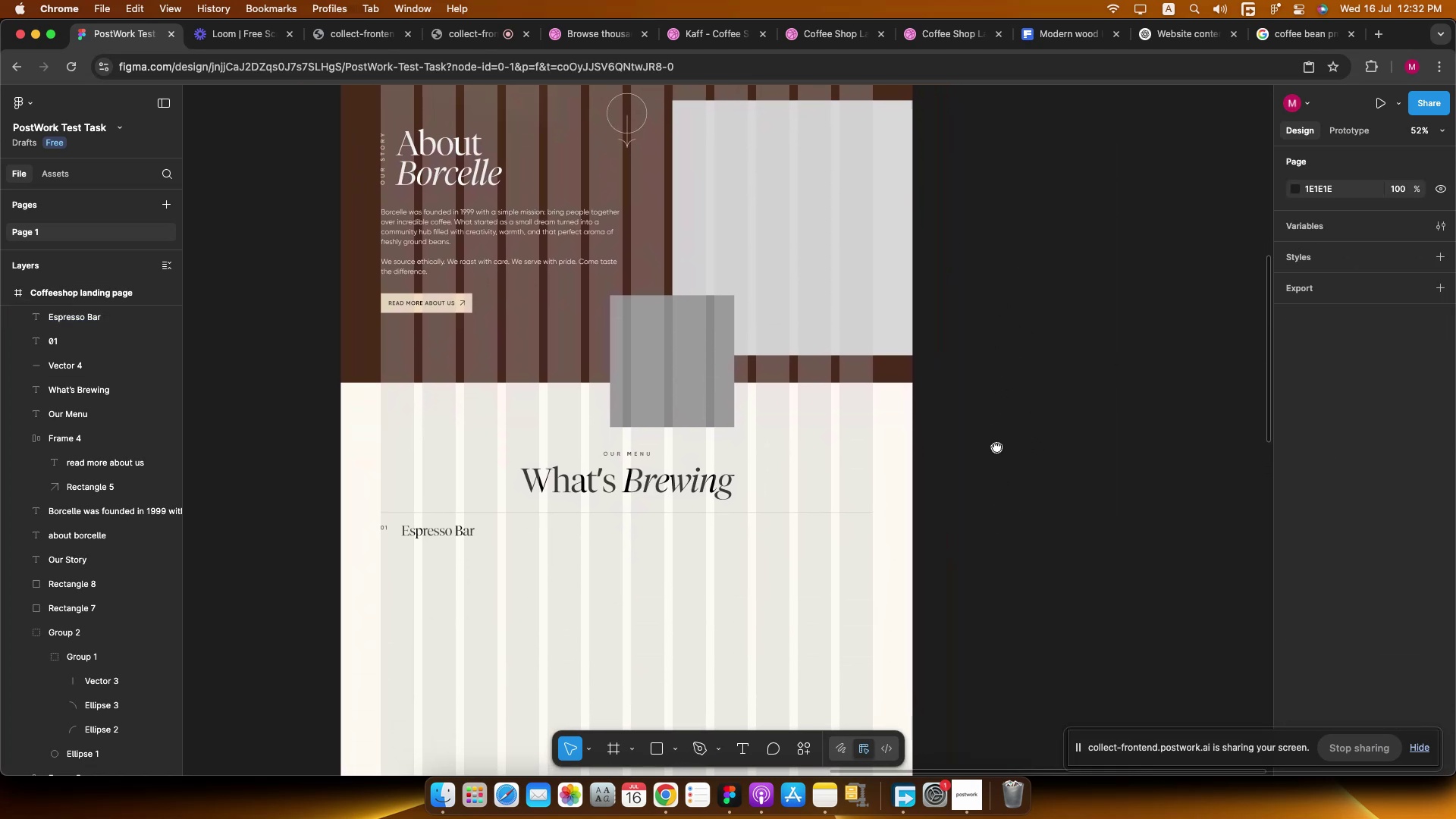 
left_click([1153, 38])
 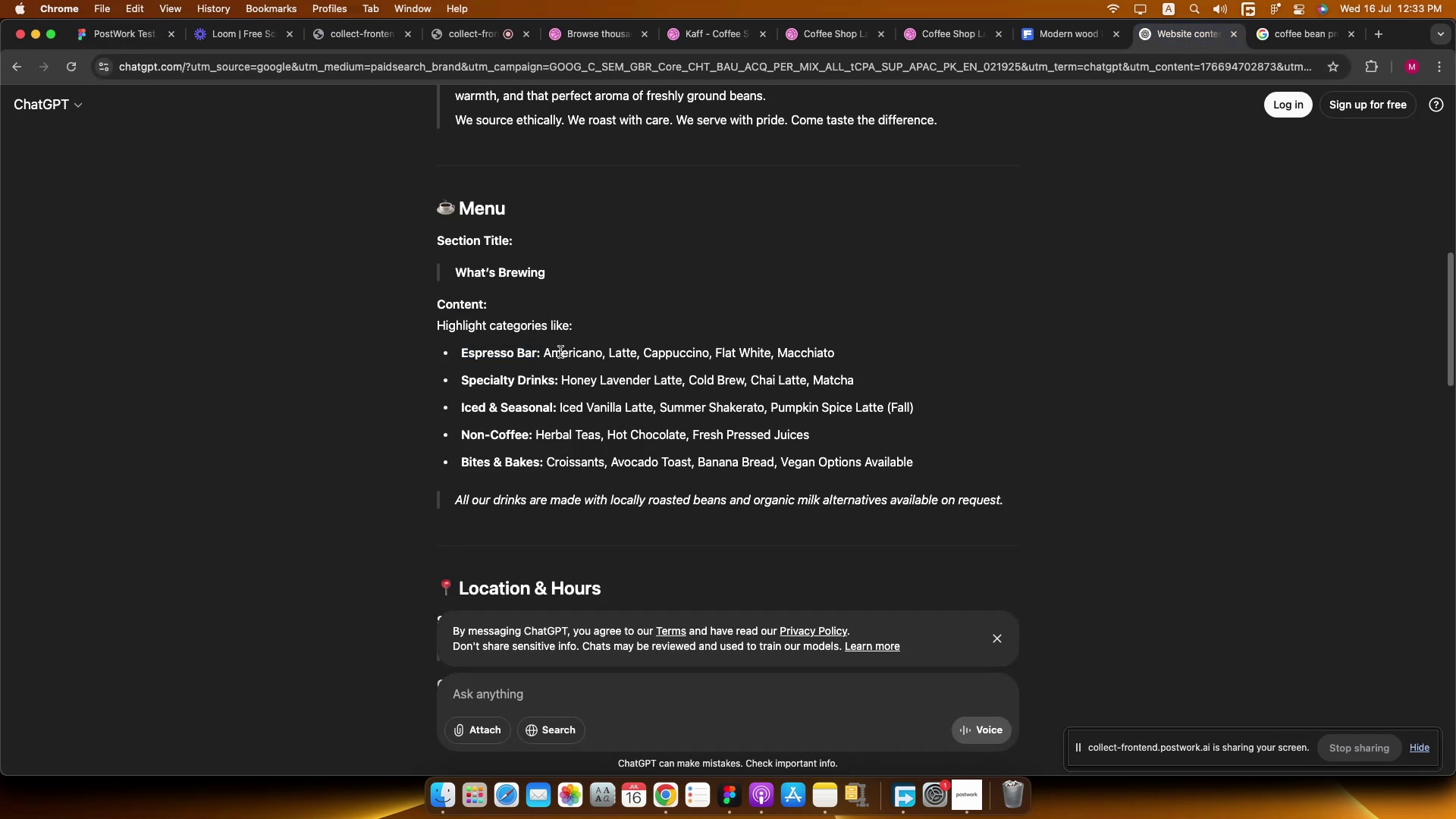 
key(Meta+C)
 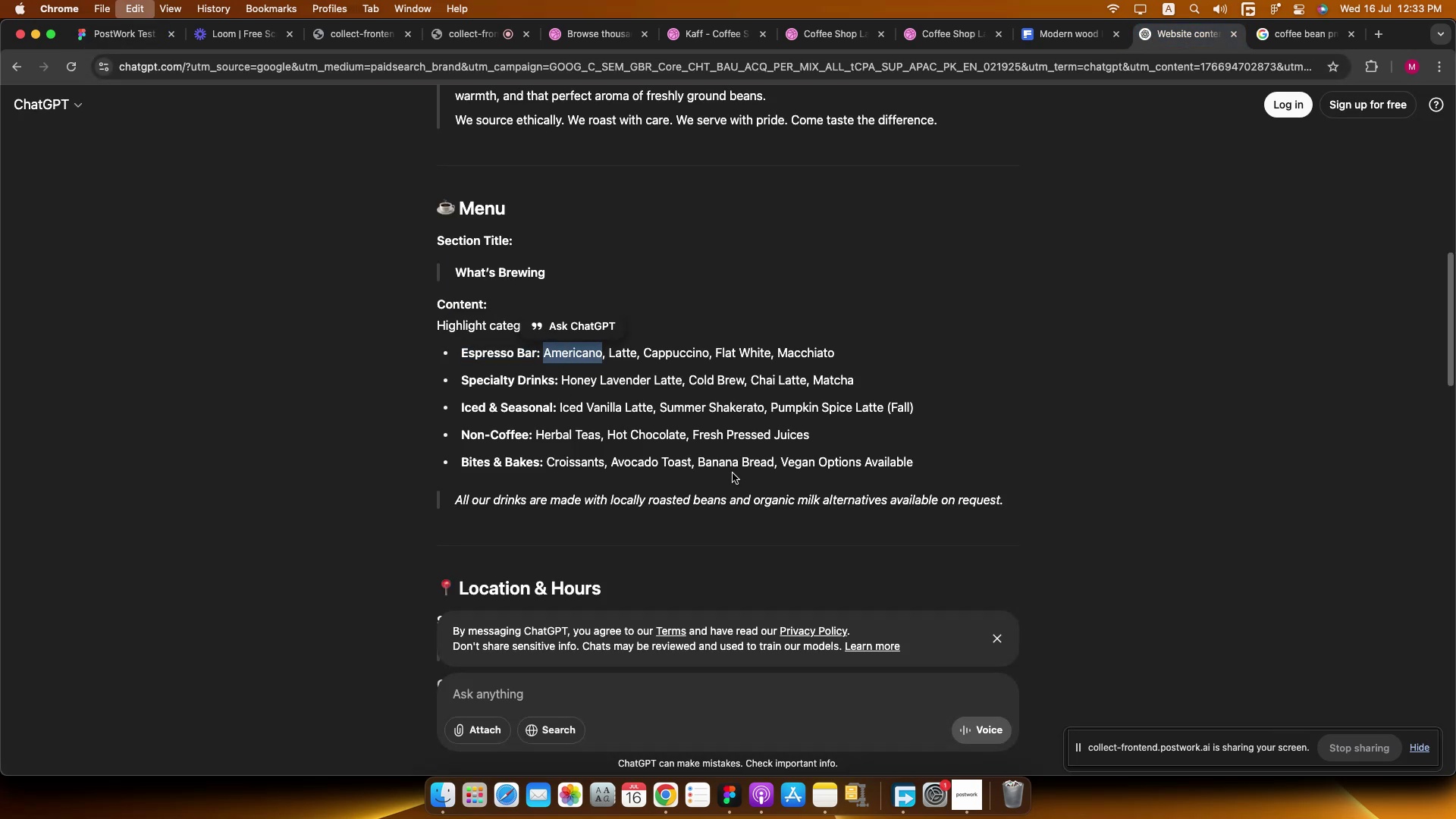 
key(Meta+C)
 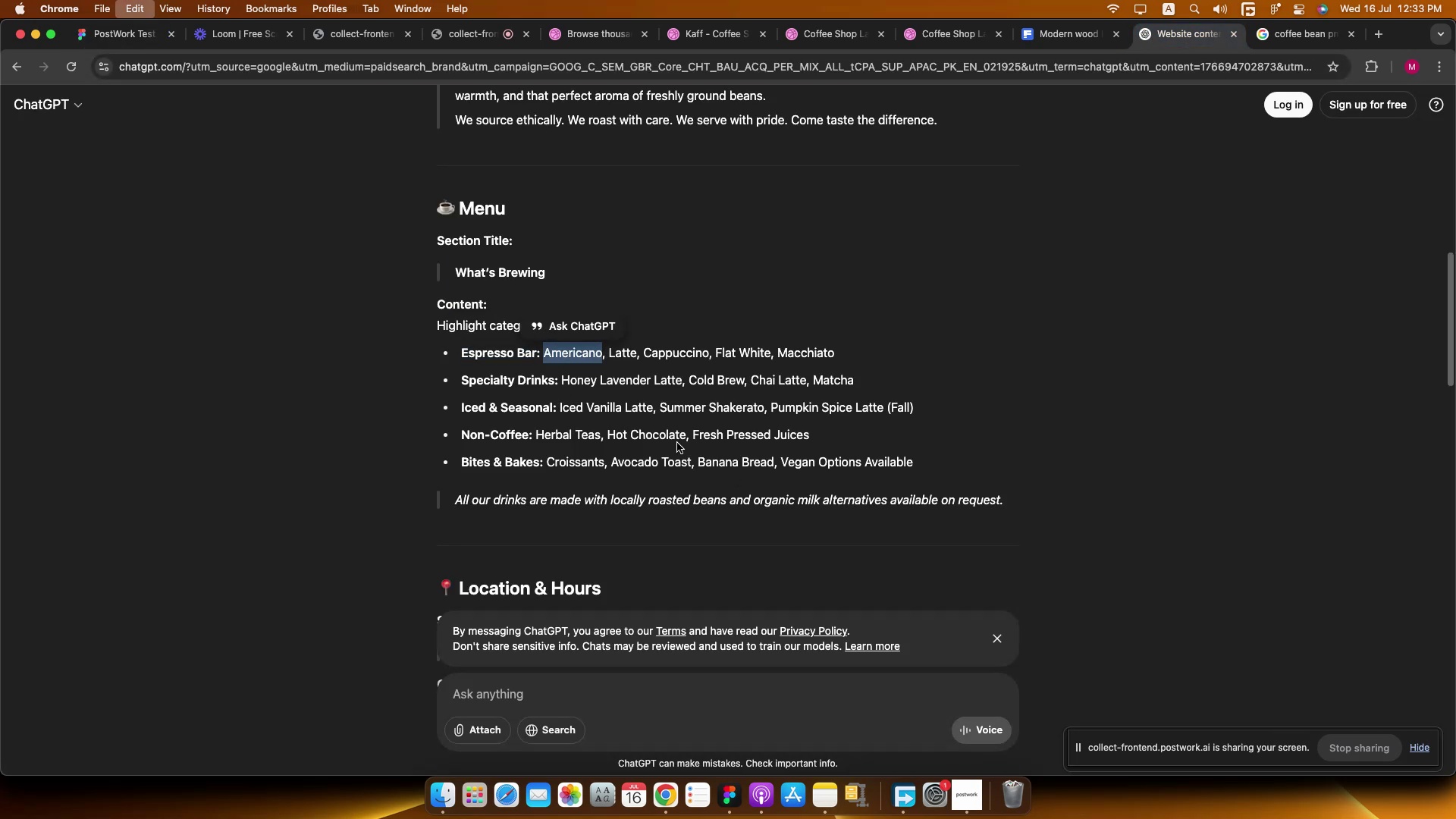 
key(Meta+C)
 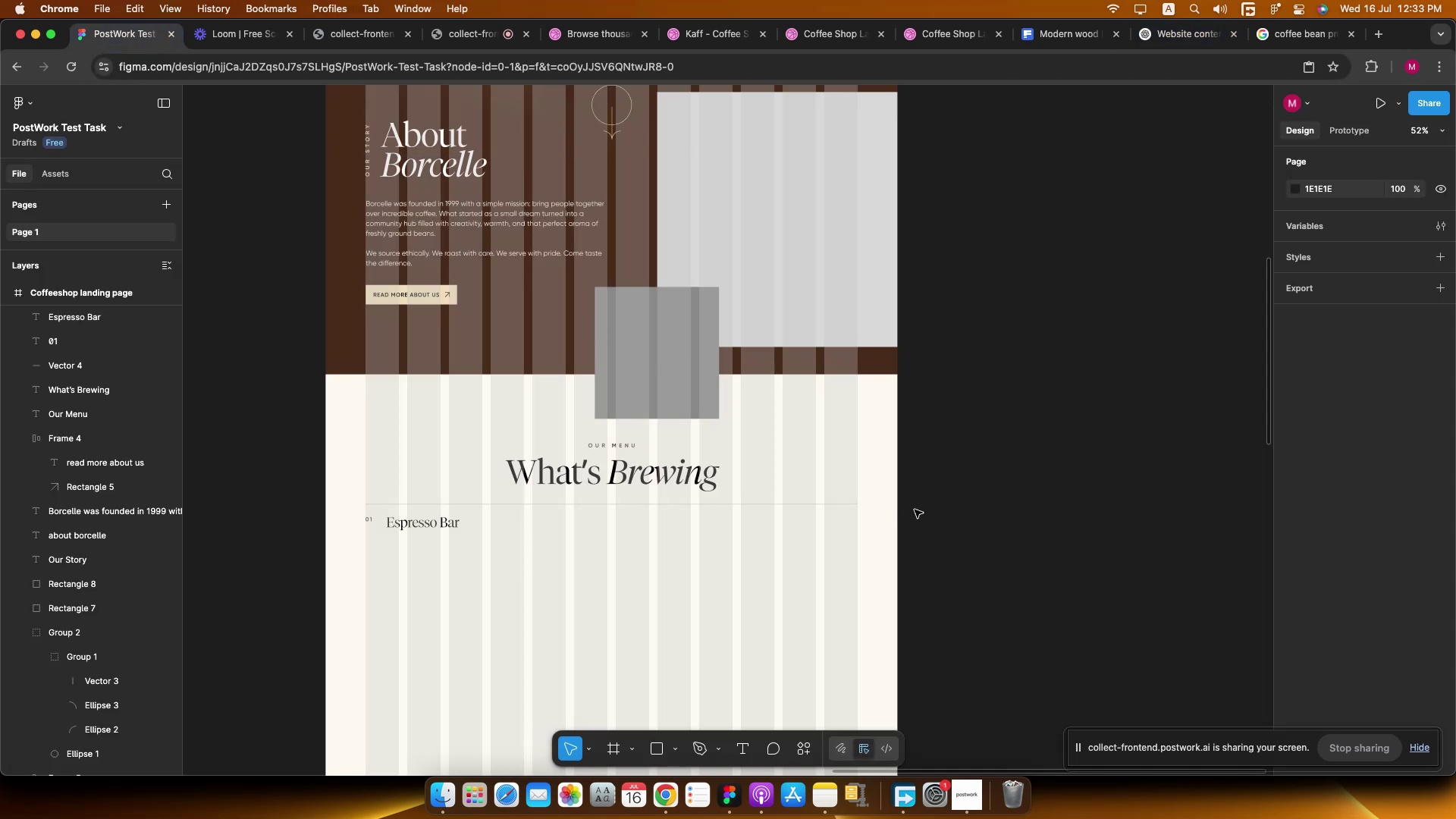 
hold_key(key=CommandLeft, duration=0.38)
scroll: coordinate [503, 329], scroll_direction: up, amount: 1.0
 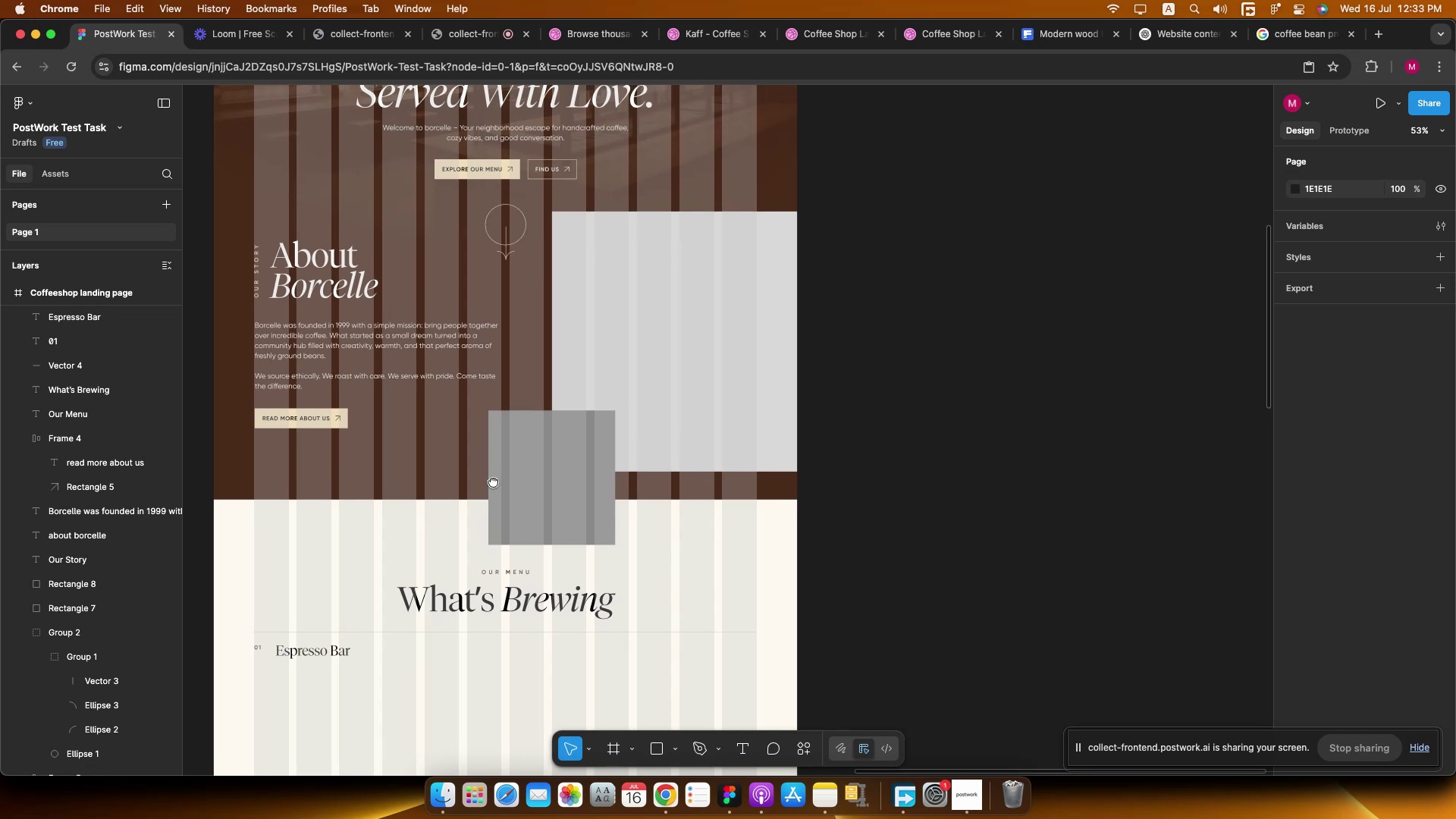 
hold_key(key=CommandLeft, duration=1.14)
left_click([288, 422])
 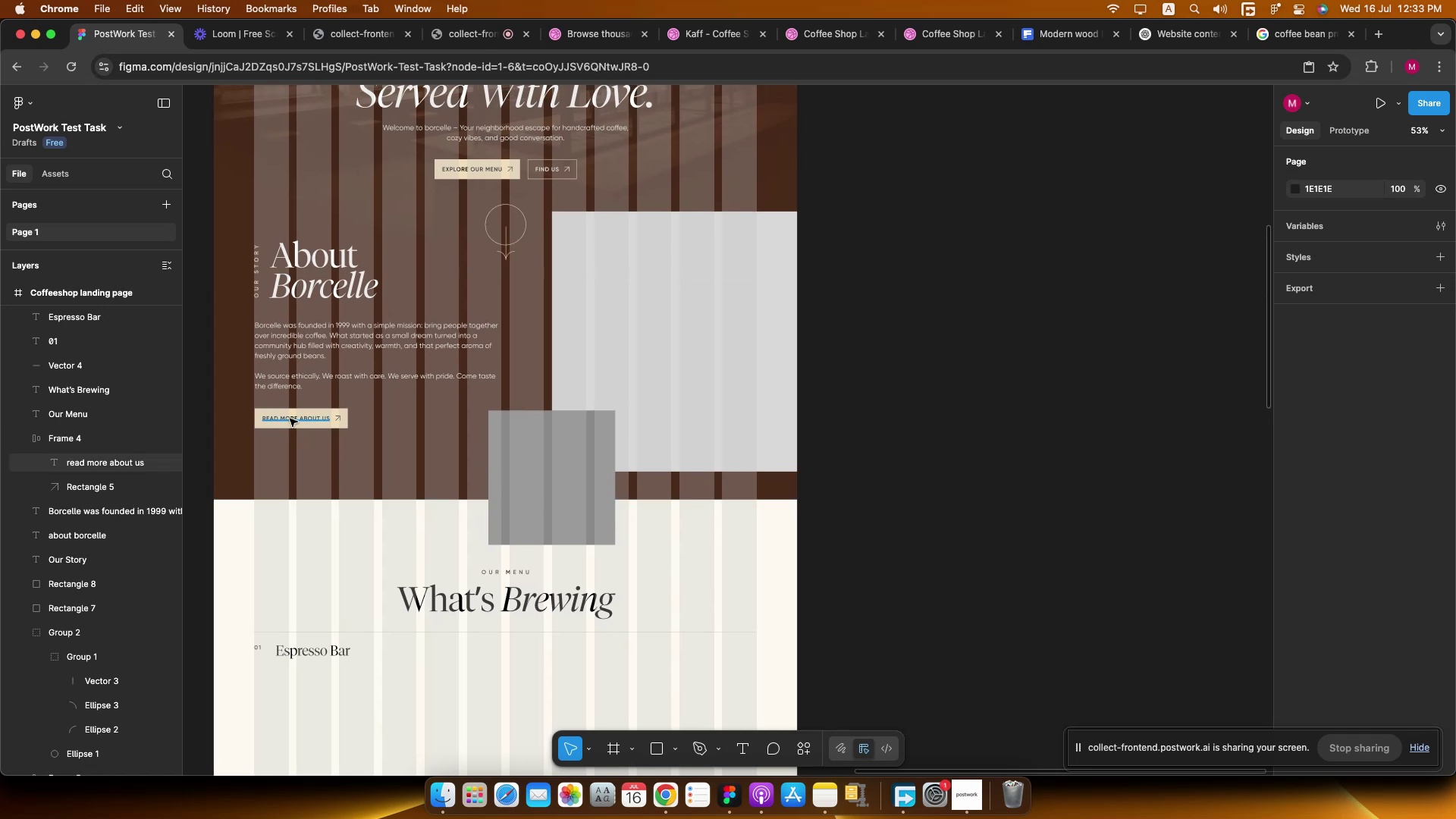 
hold_key(key=OptionLeft, duration=1.97)
left_click_drag(start_coordinate=[289, 419], to_coordinate=[937, 551])
 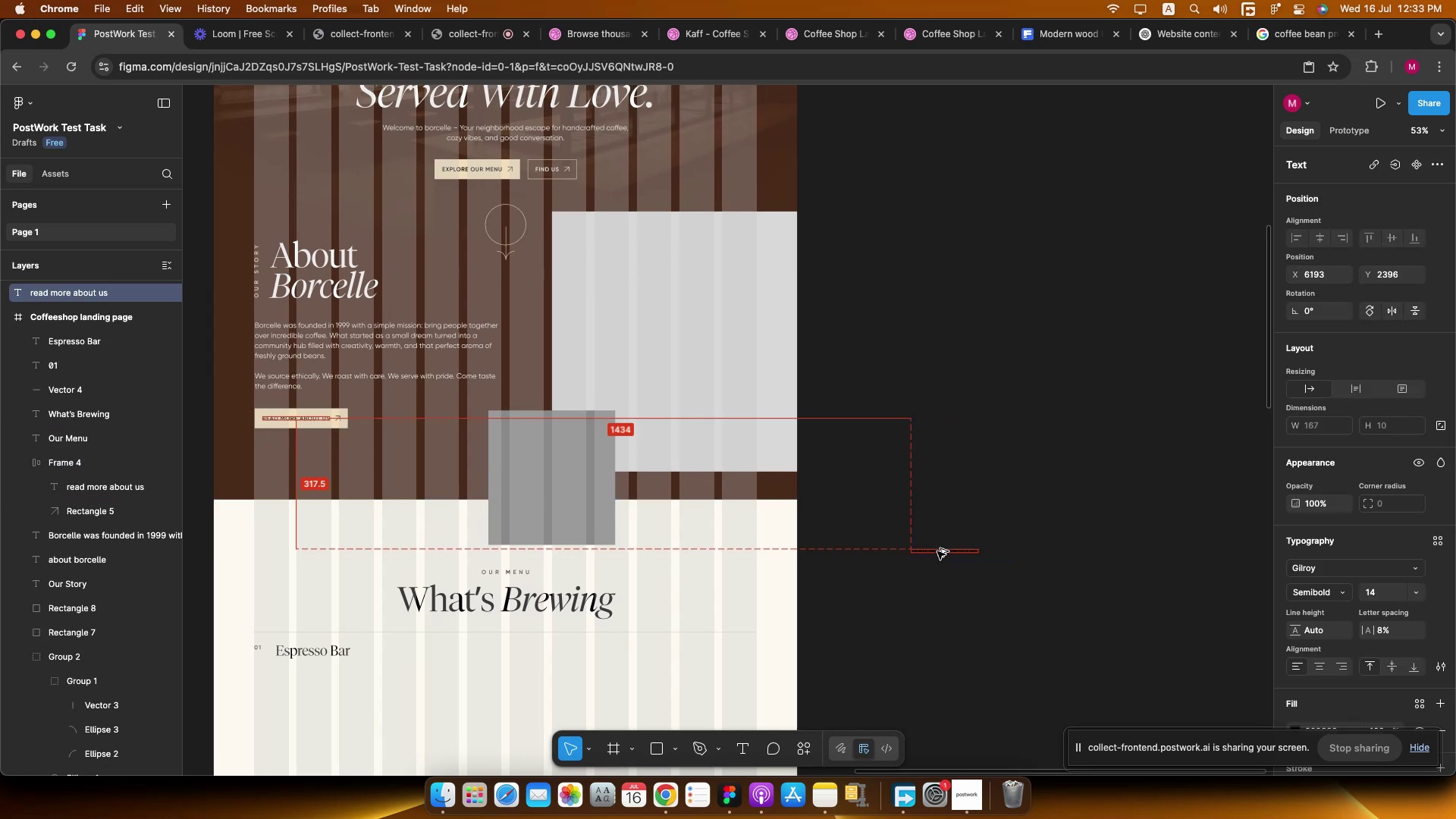 
hold_key(key=CommandLeft, duration=1.28)
scroll: coordinate [930, 532], scroll_direction: up, amount: 27.0
 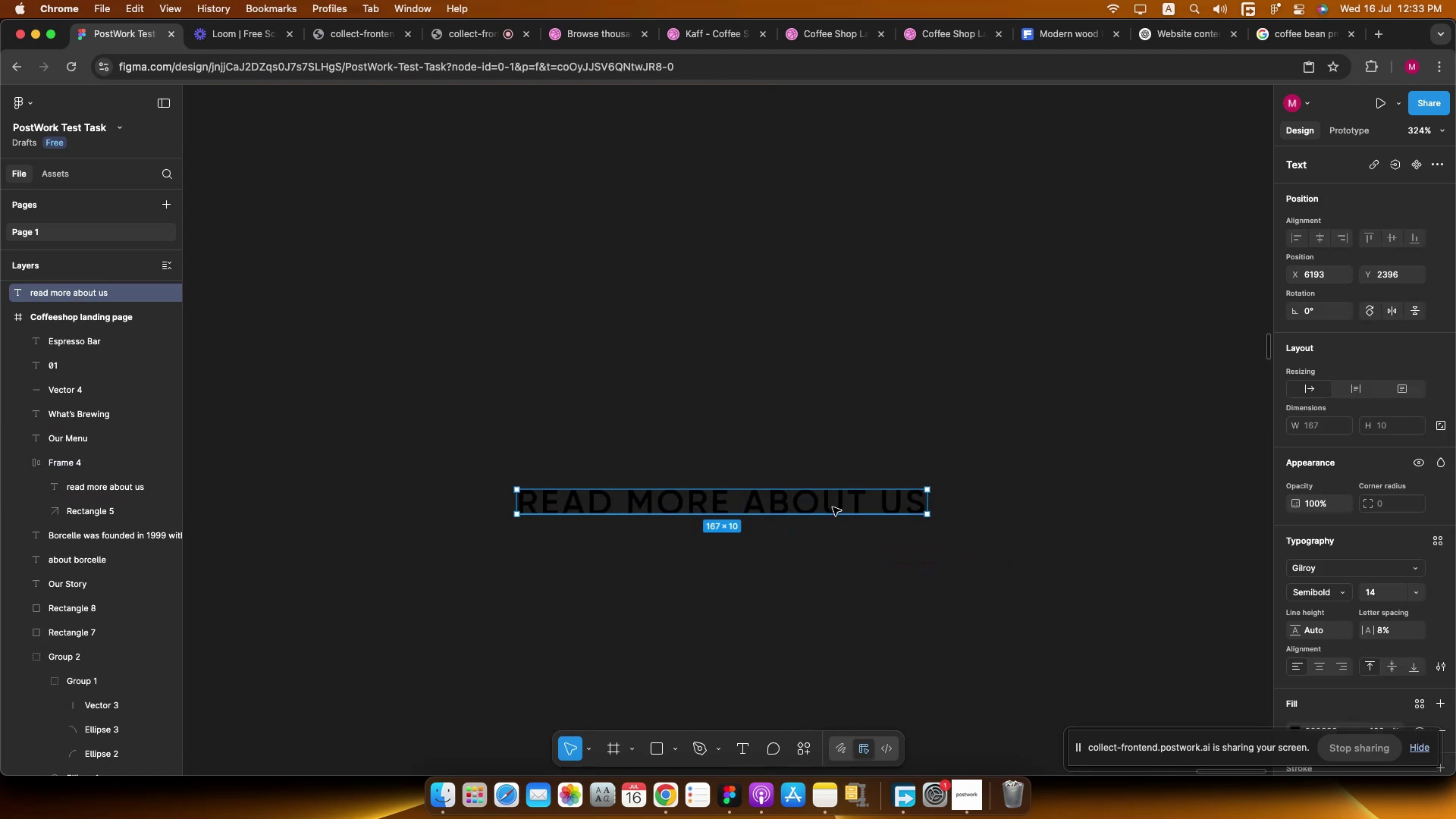 
double_click([833, 507])
 